 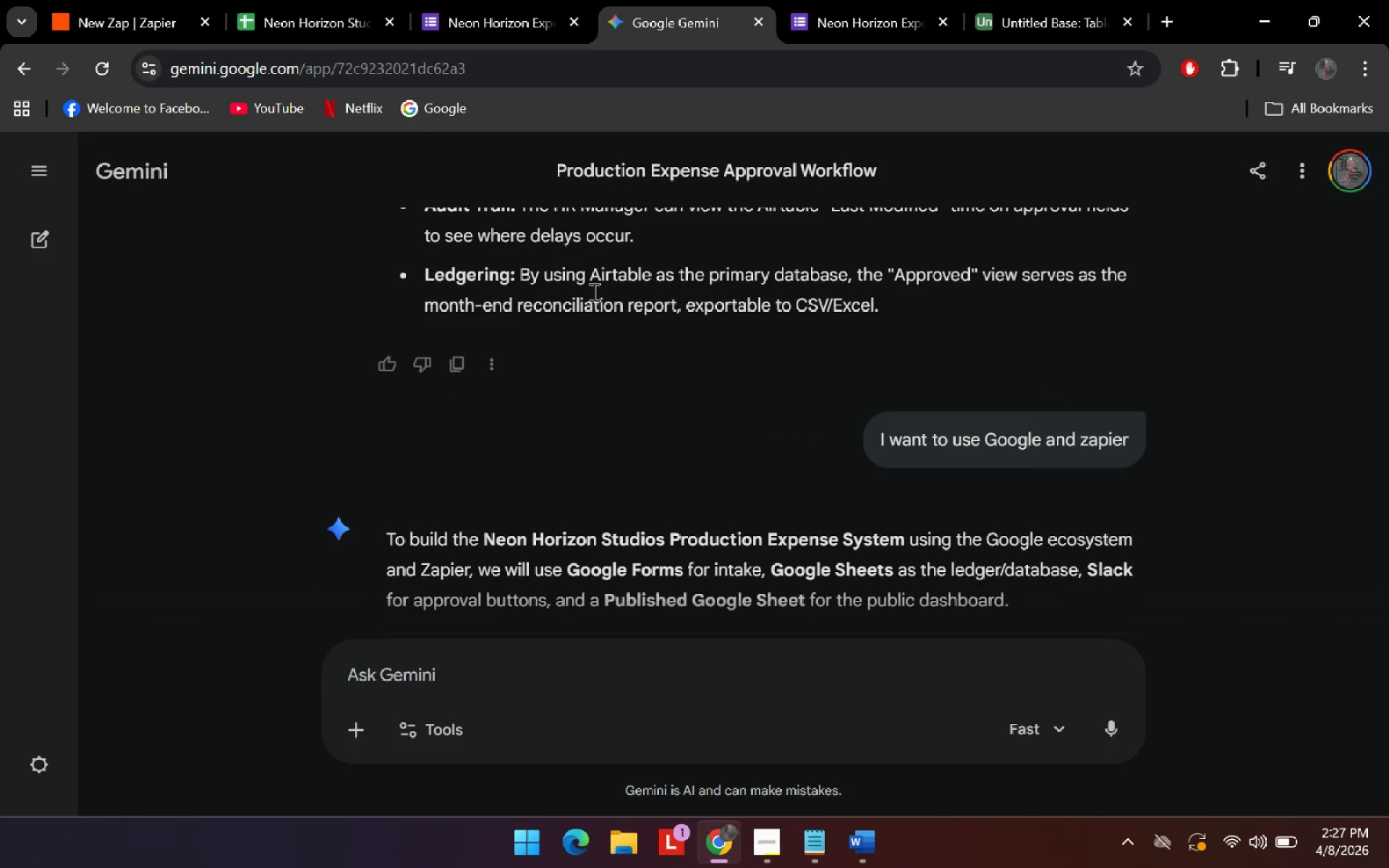 
scroll: coordinate [617, 321], scroll_direction: down, amount: 4.0
 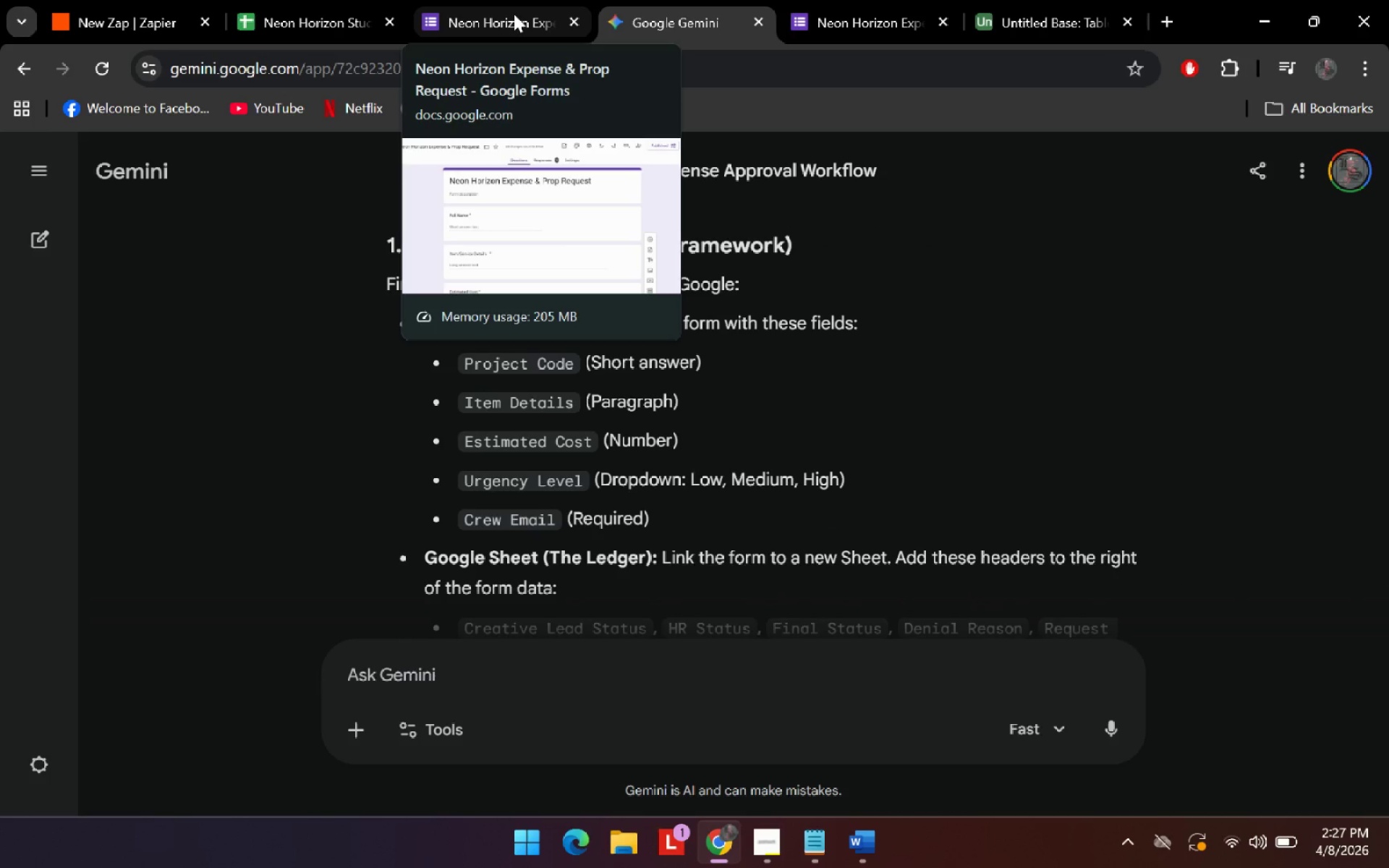 
left_click([514, 14])
 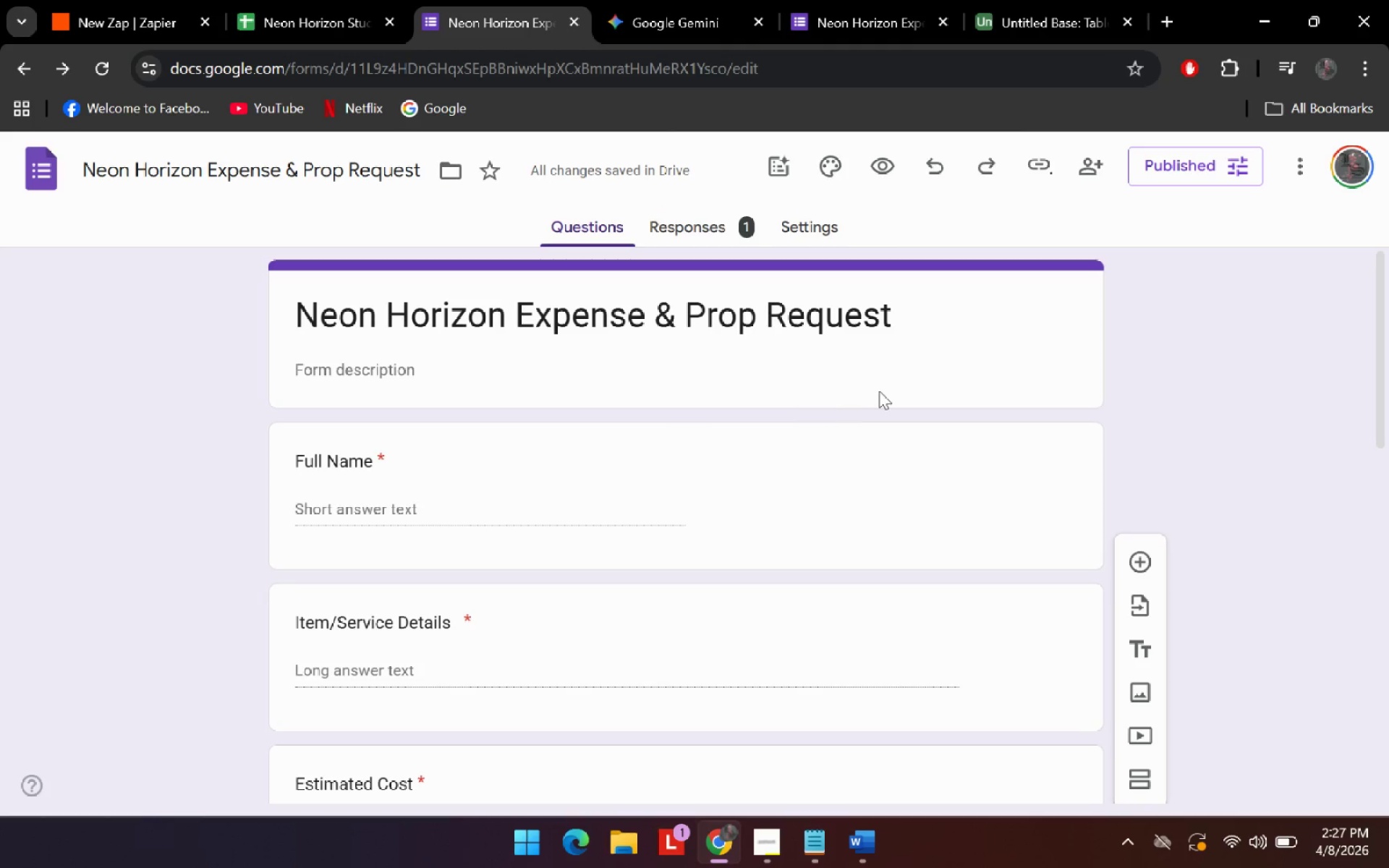 
scroll: coordinate [653, 373], scroll_direction: up, amount: 1.0
 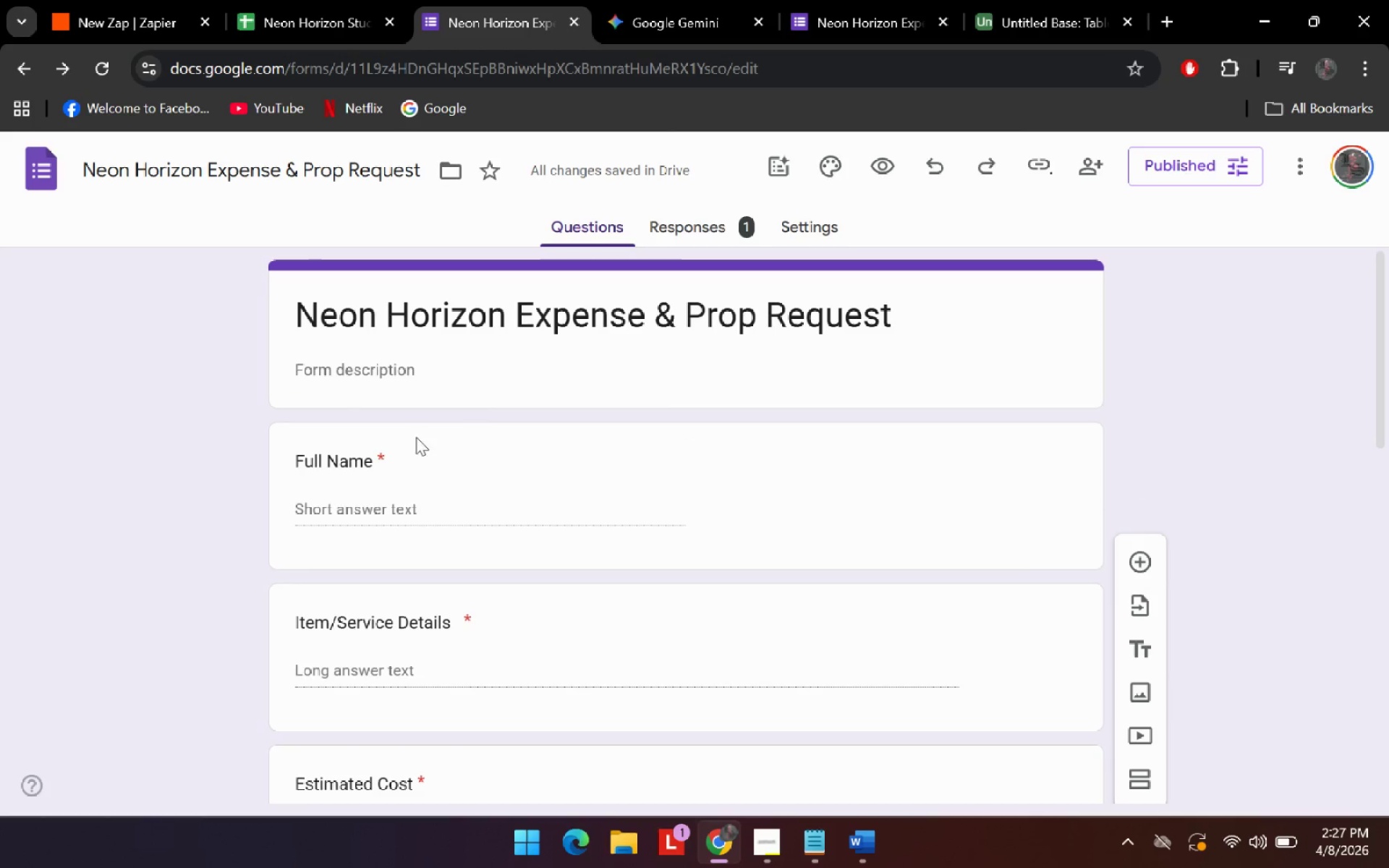 
left_click([396, 479])
 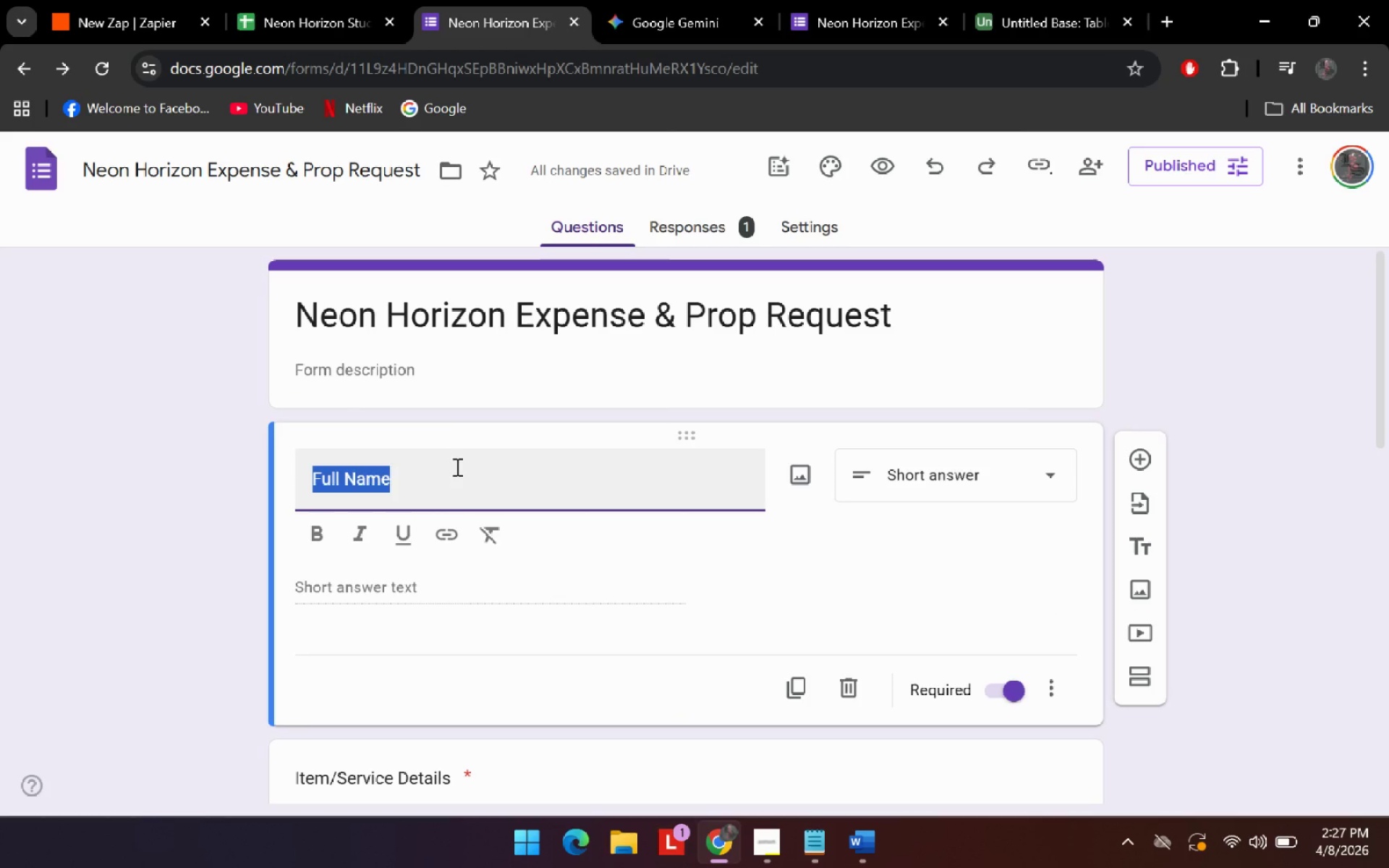 
key(Shift+P)
 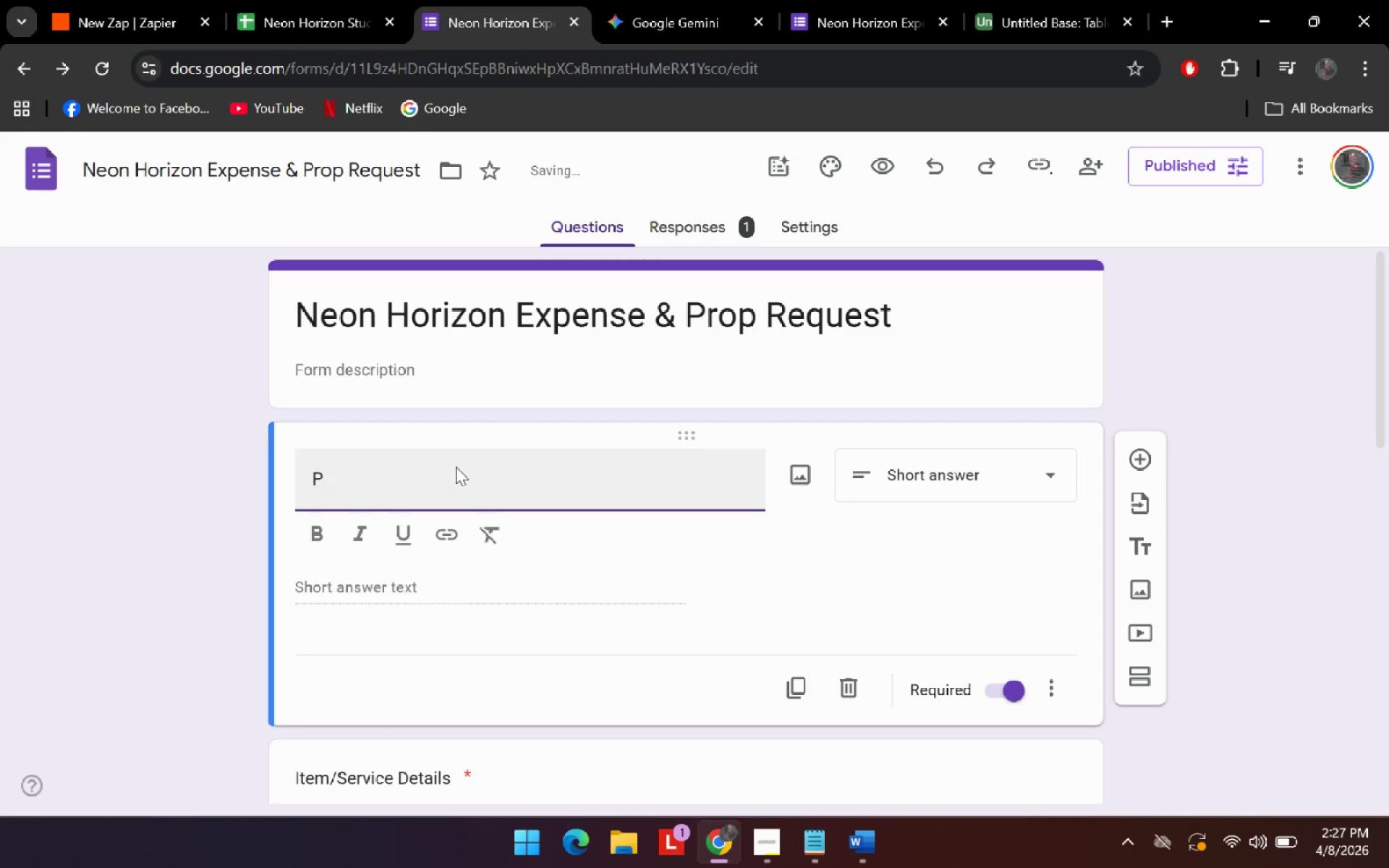 
key(Backspace)
 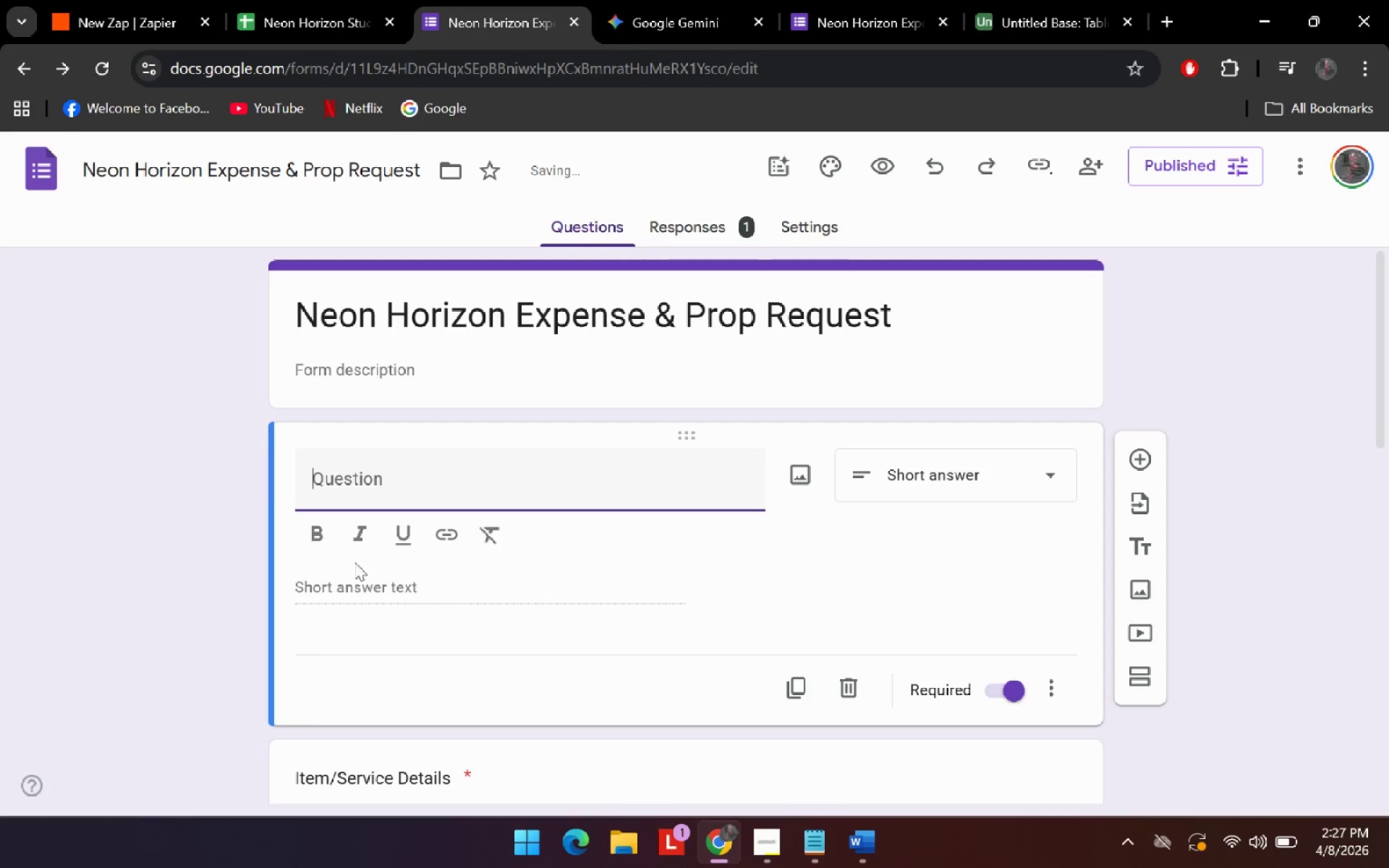 
left_click([156, 446])
 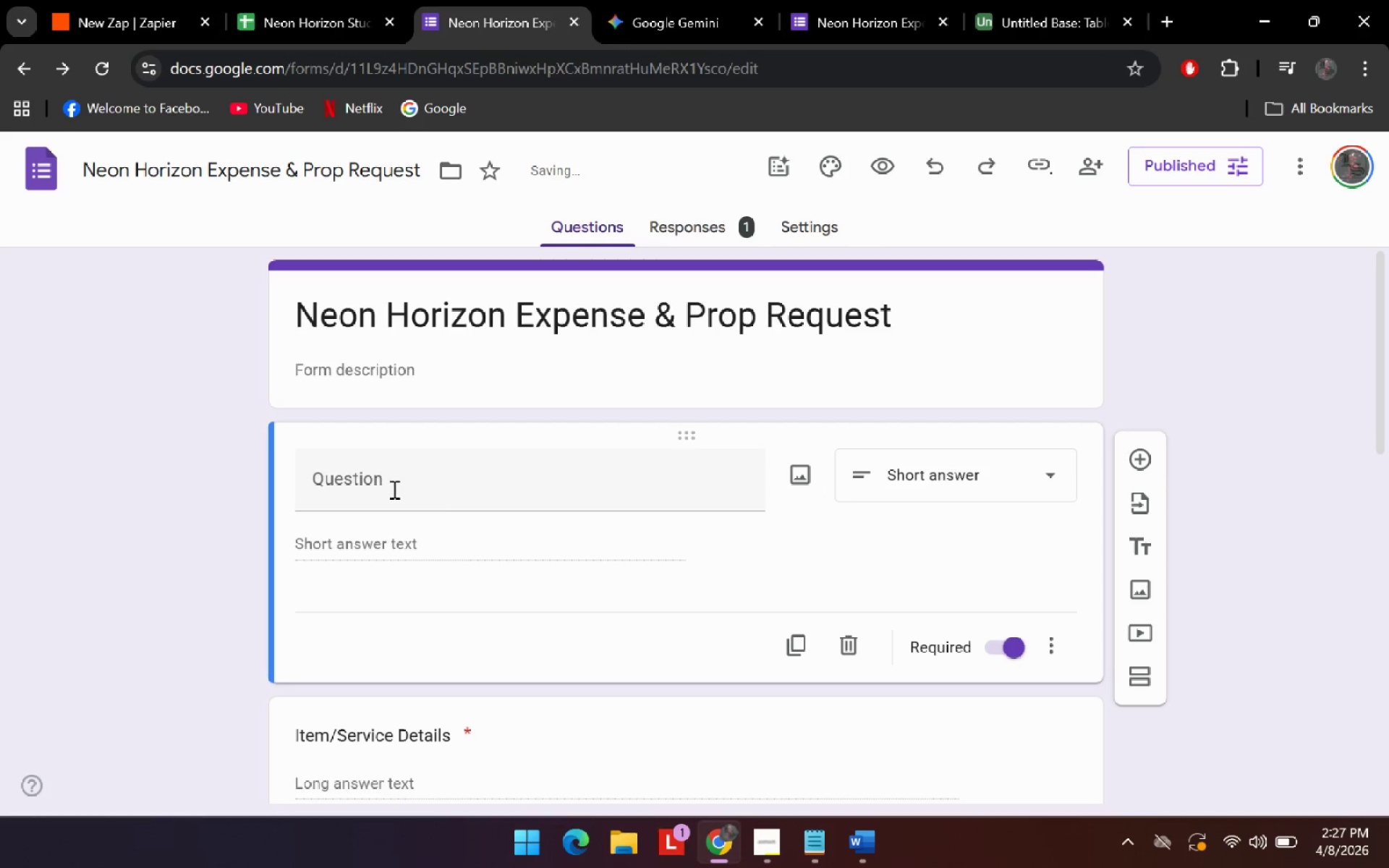 
left_click([455, 506])
 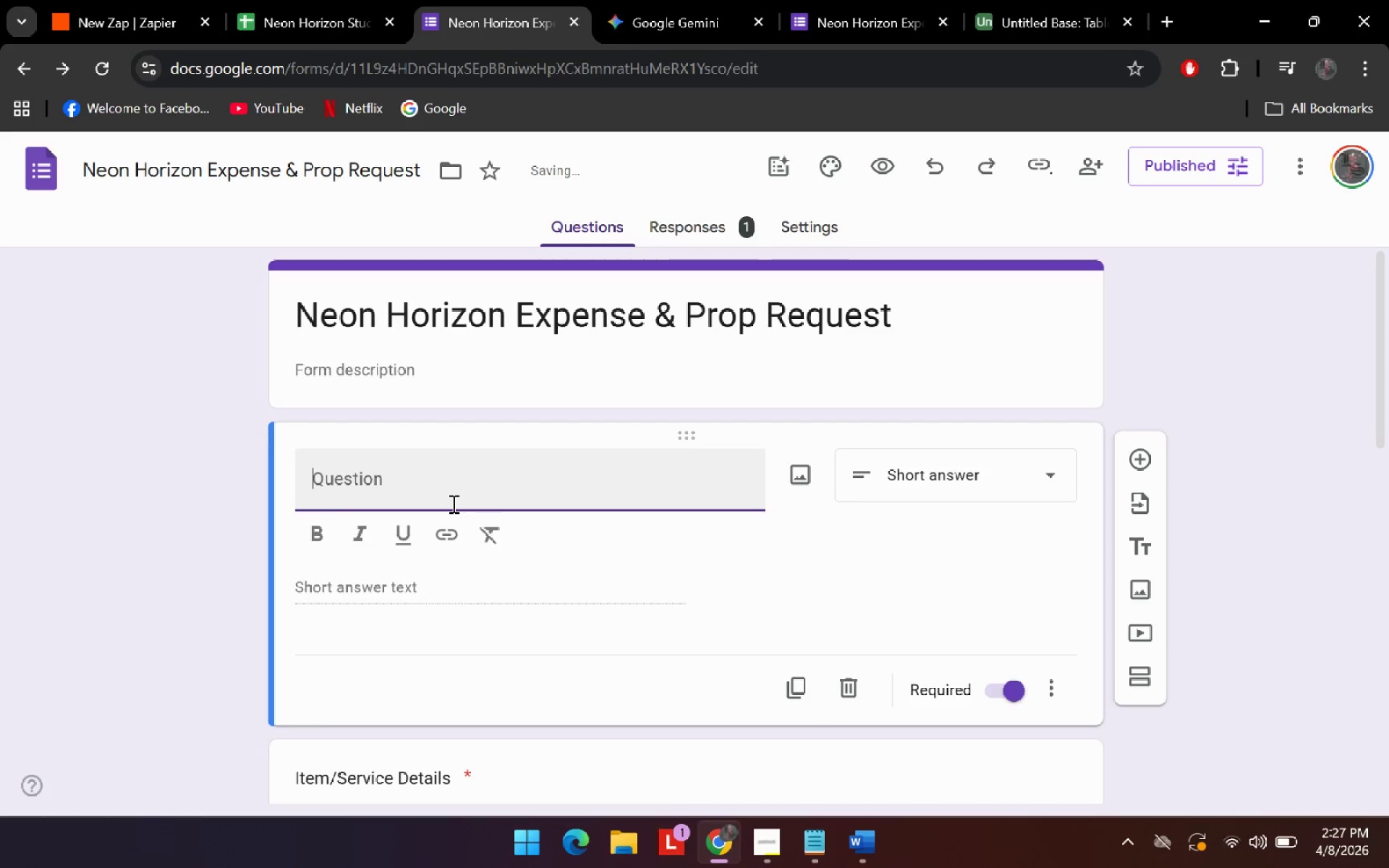 
type(Full Name)
 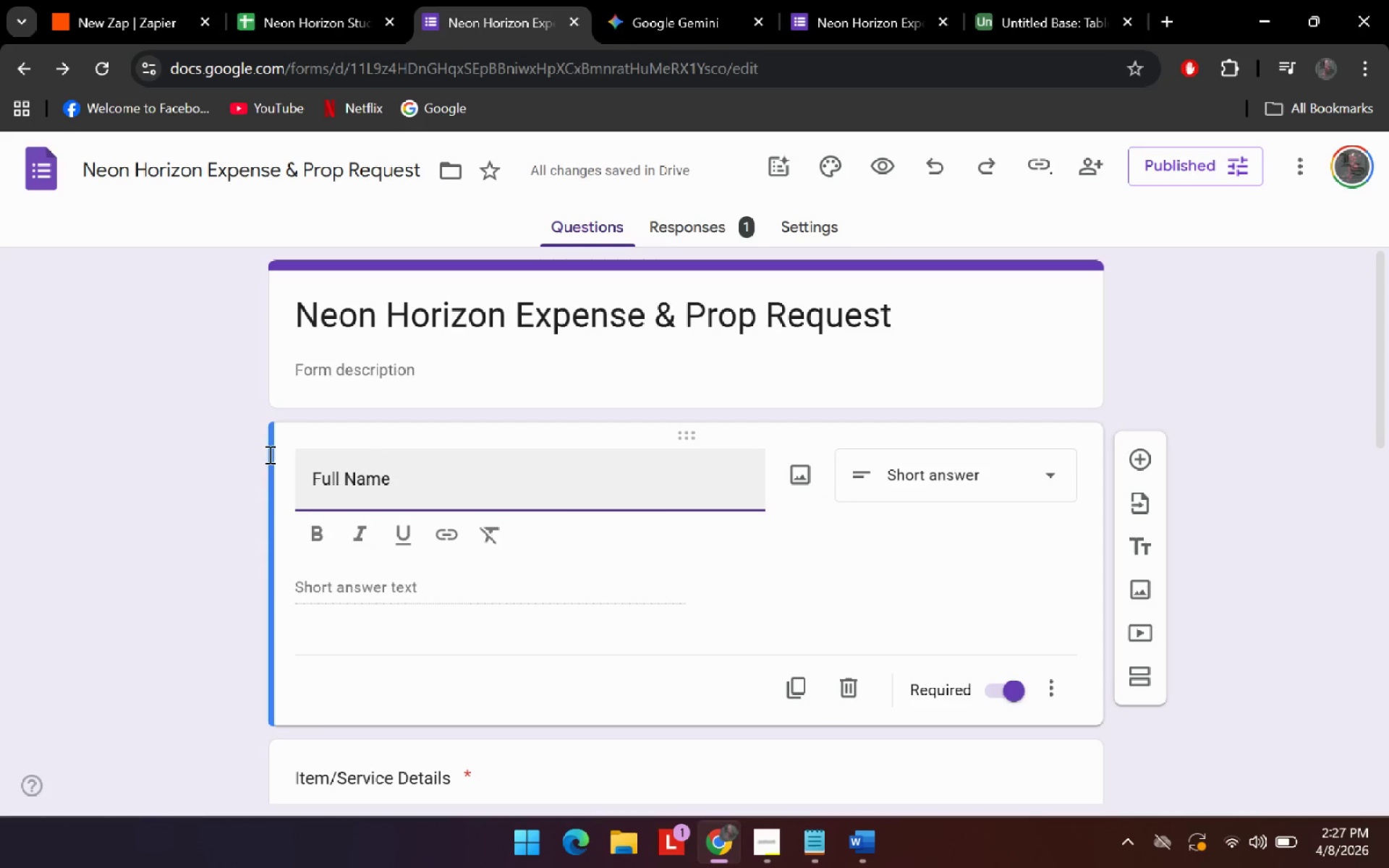 
left_click([122, 524])
 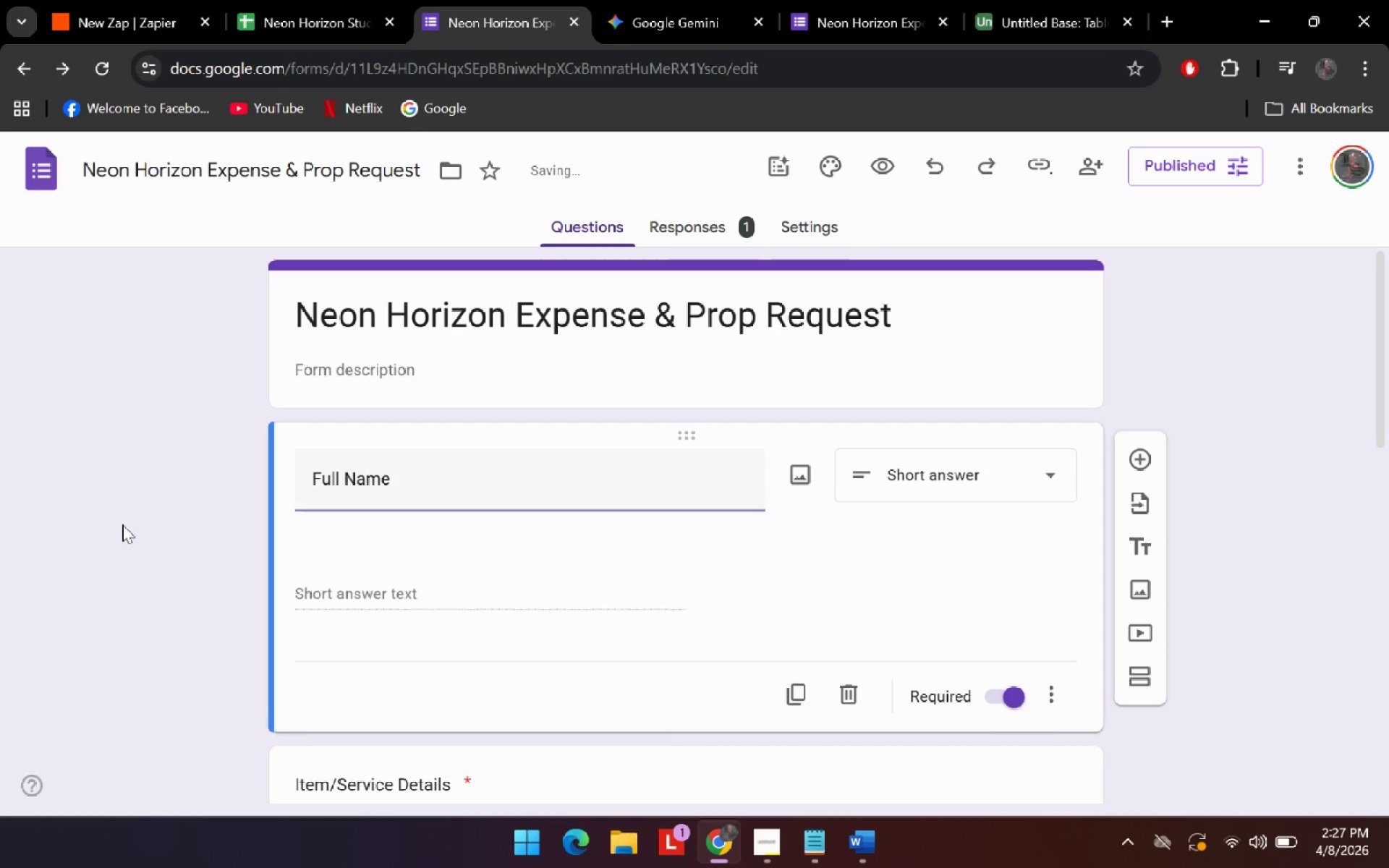 
scroll: coordinate [124, 524], scroll_direction: down, amount: 13.0
 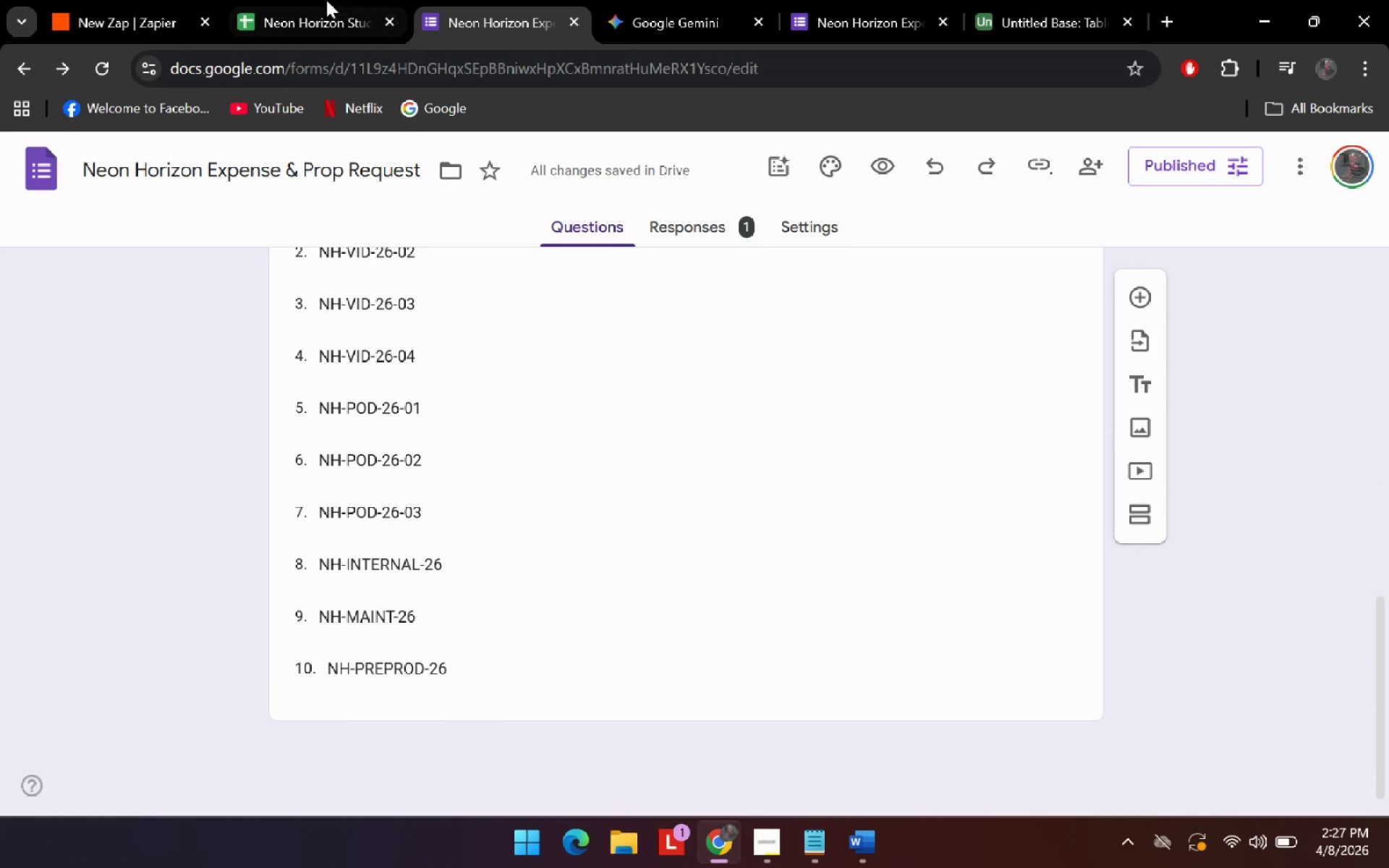 
left_click([315, 0])
 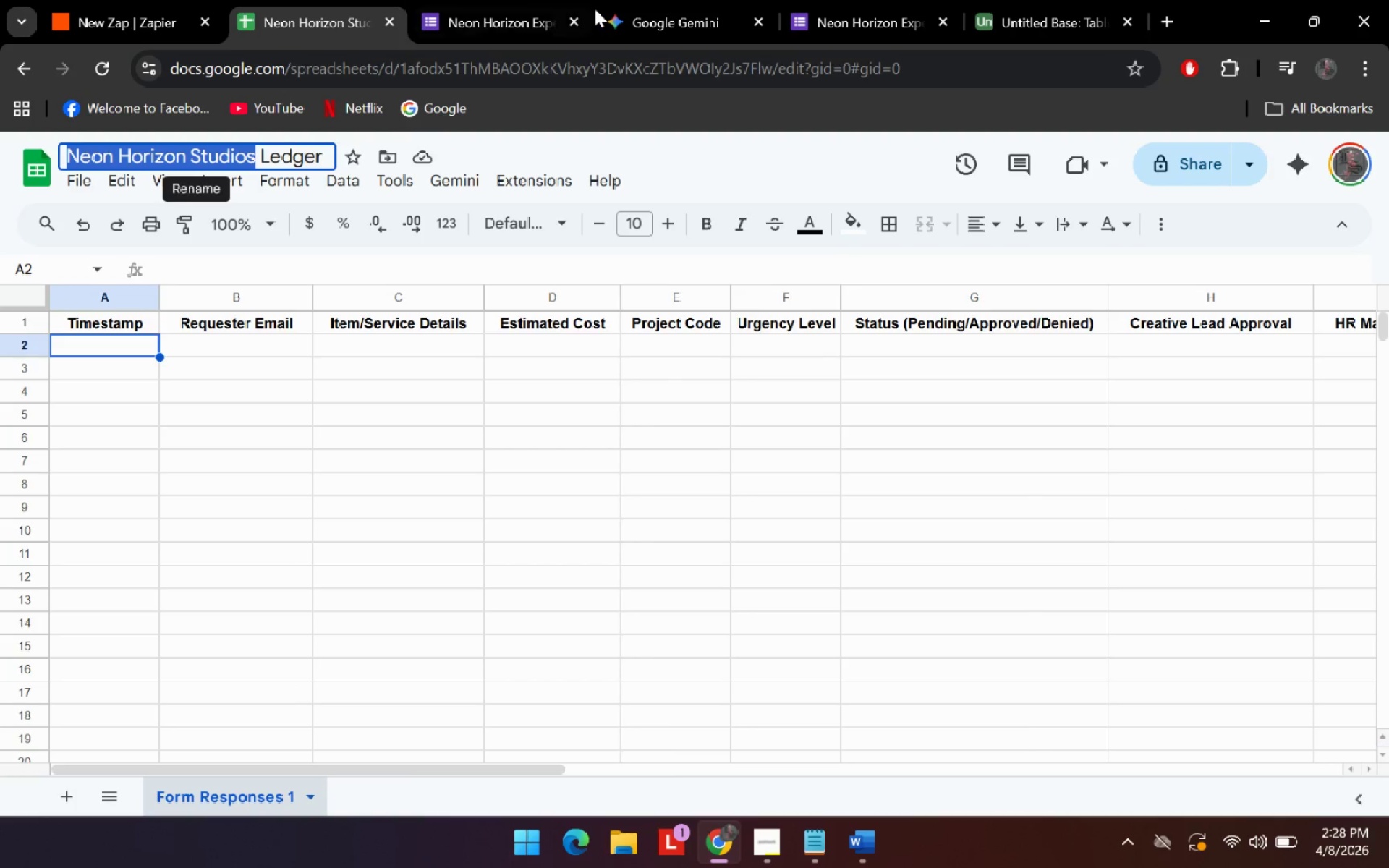 
left_click([673, 0])
 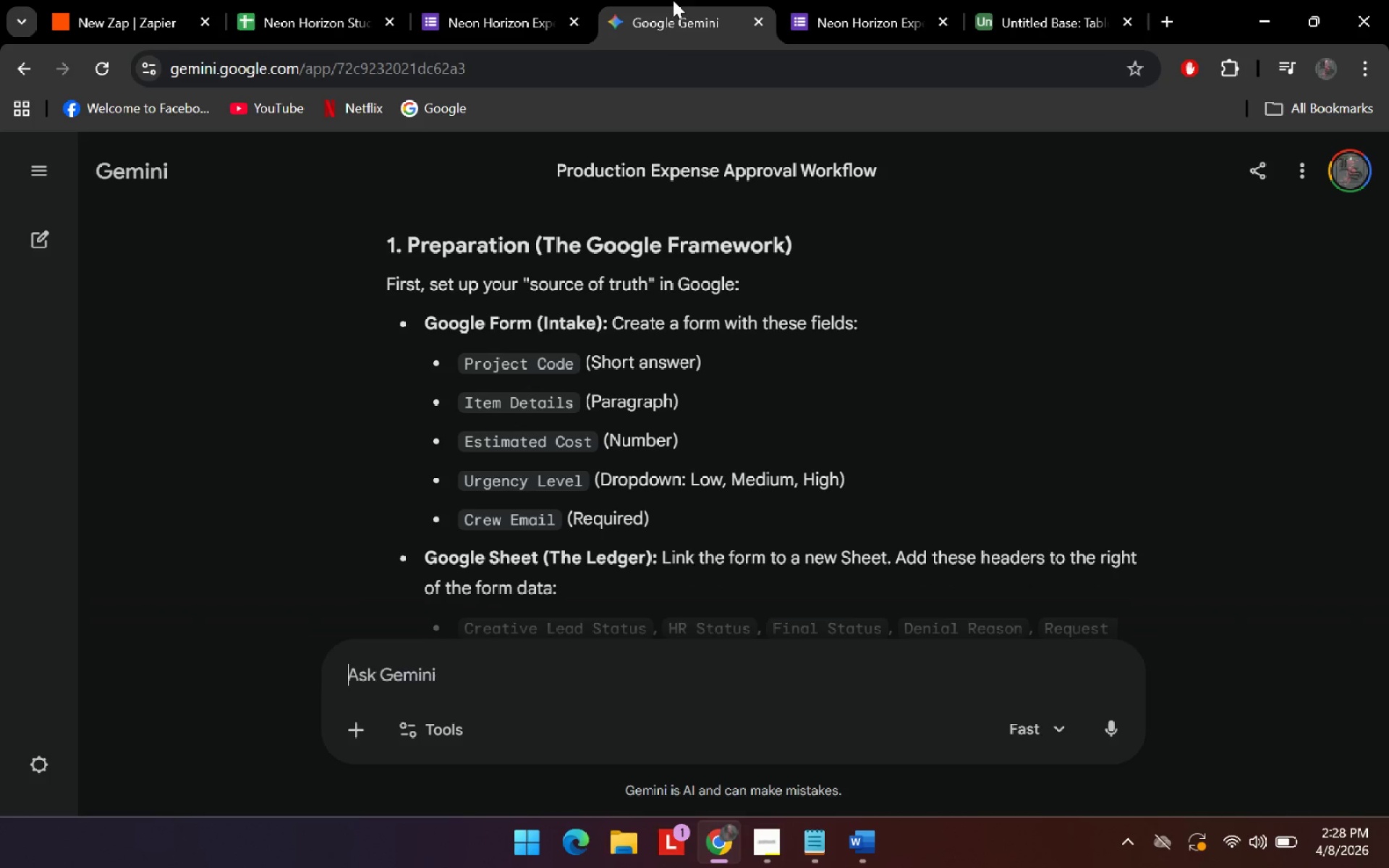 
left_click_drag(start_coordinate=[673, 0], to_coordinate=[461, 0])
 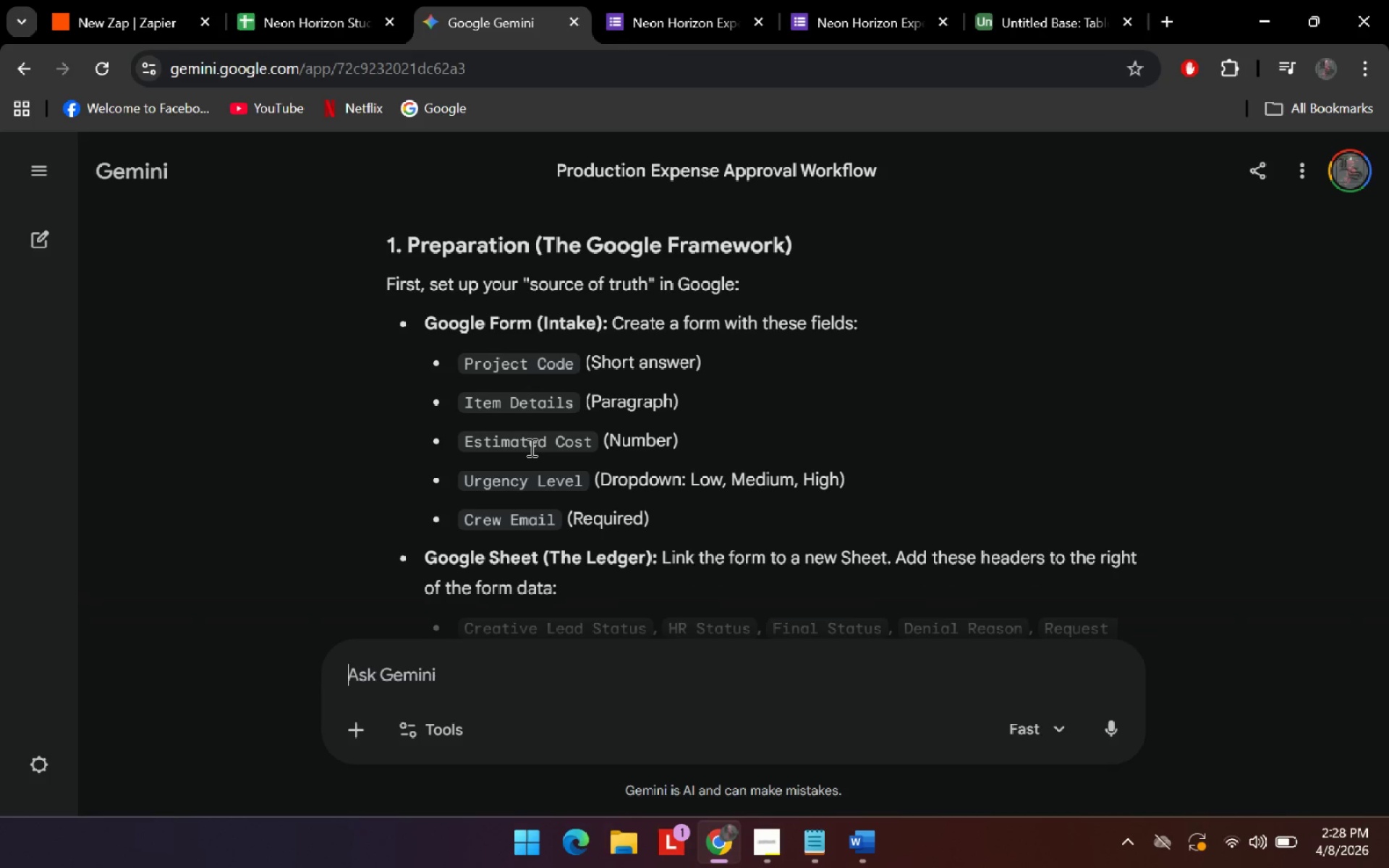 
wait(7.12)
 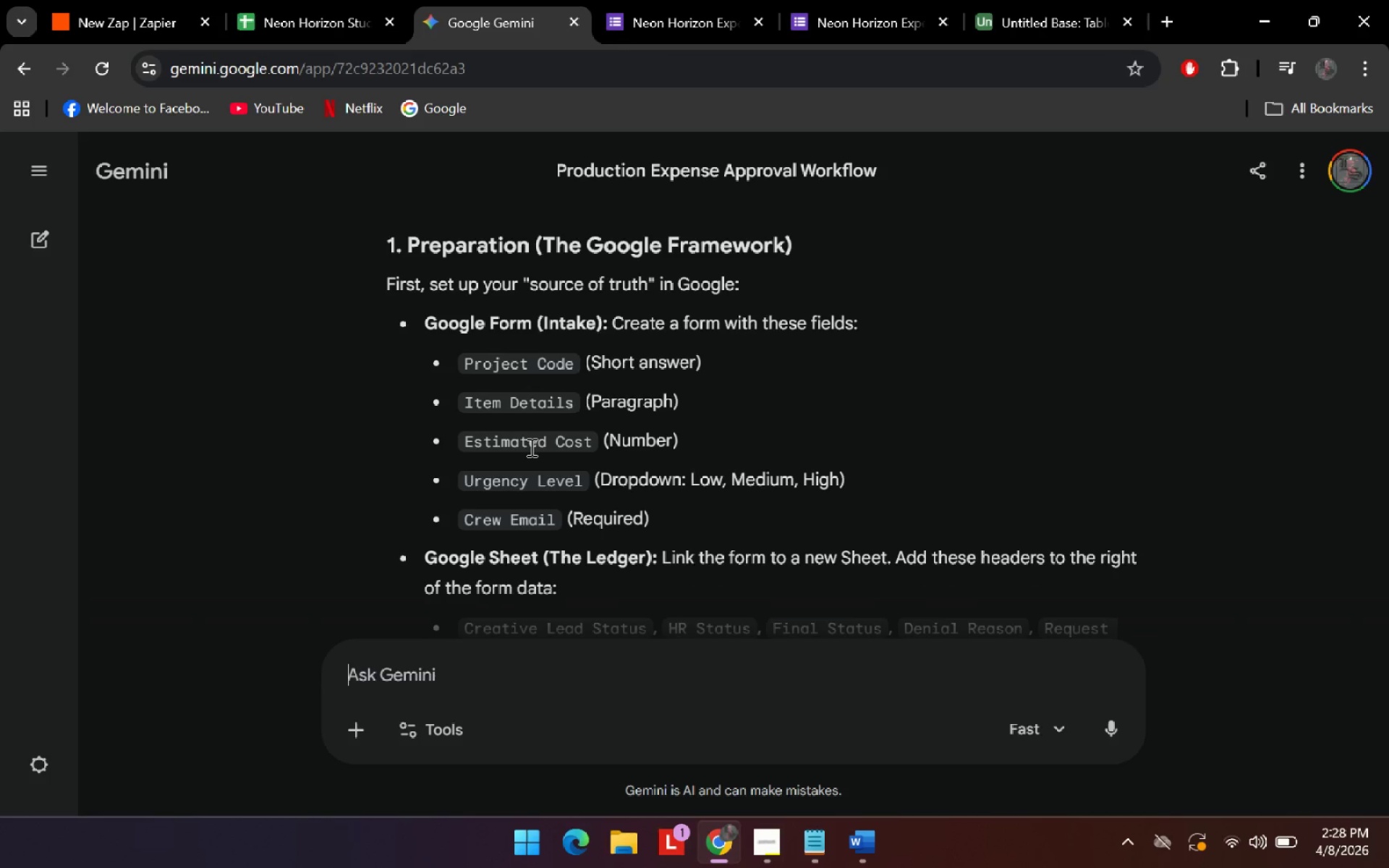 
scroll: coordinate [684, 465], scroll_direction: down, amount: 10.0
 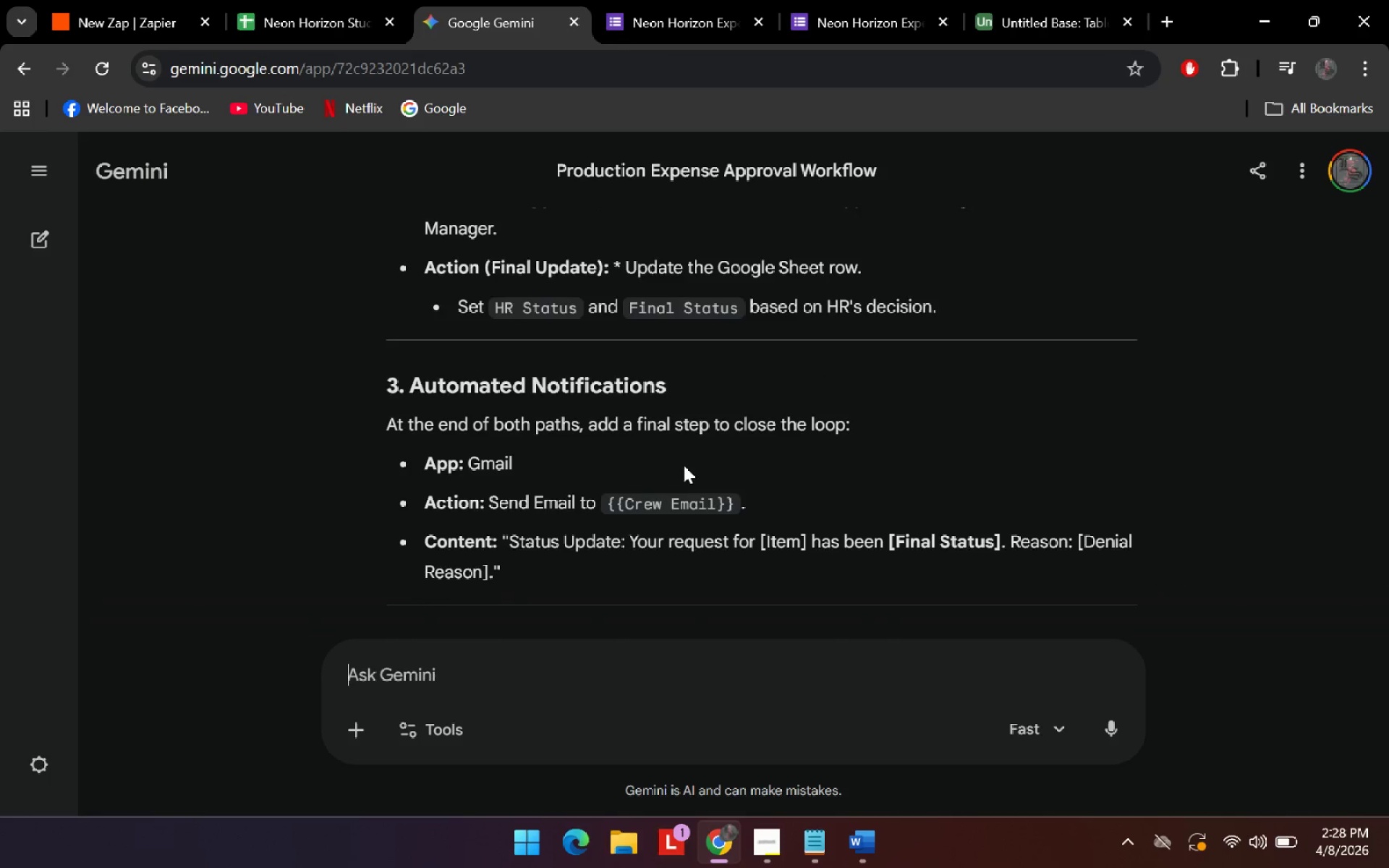 
scroll: coordinate [708, 497], scroll_direction: down, amount: 21.0
 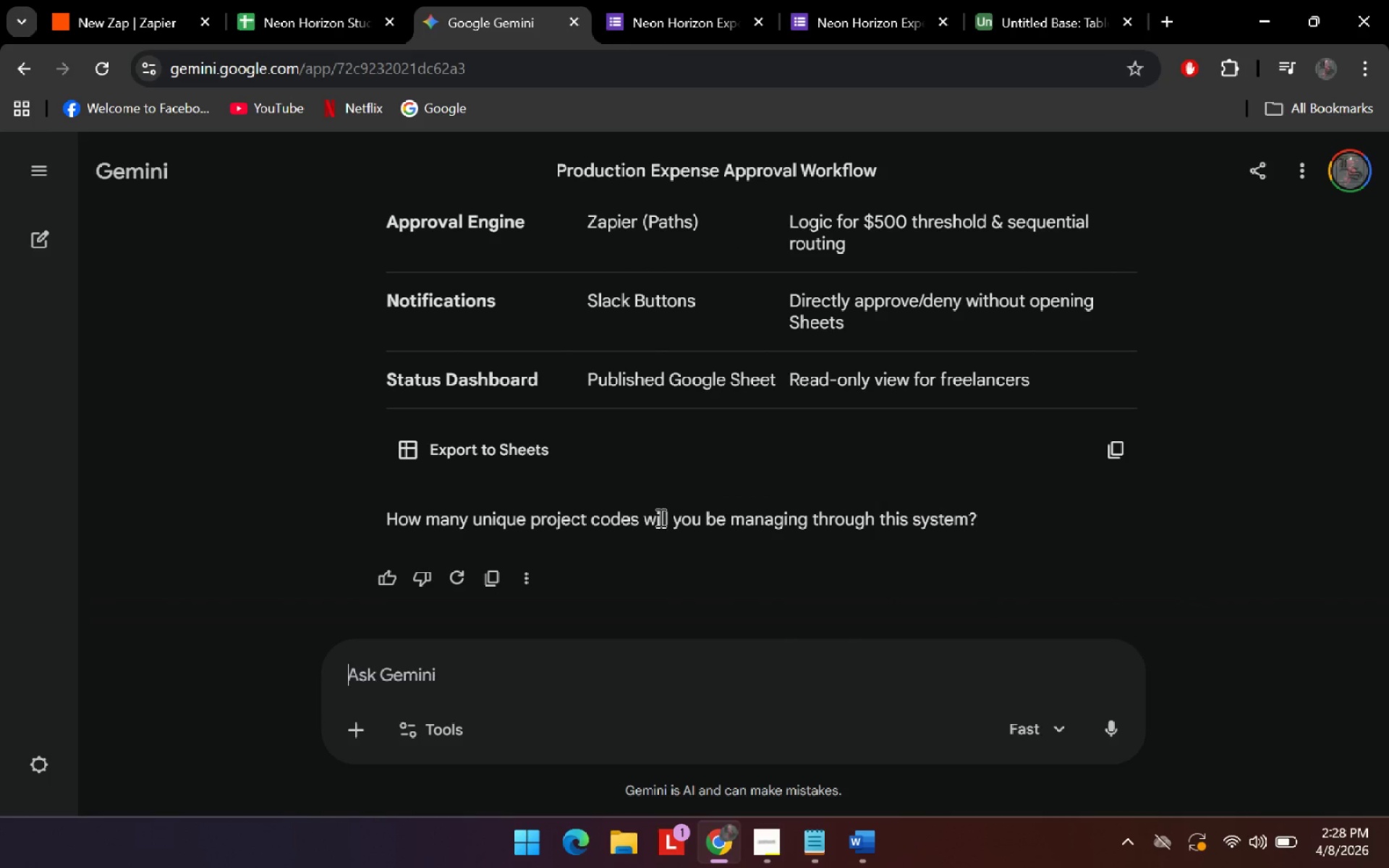 
left_click_drag(start_coordinate=[740, 513], to_coordinate=[765, 518])
 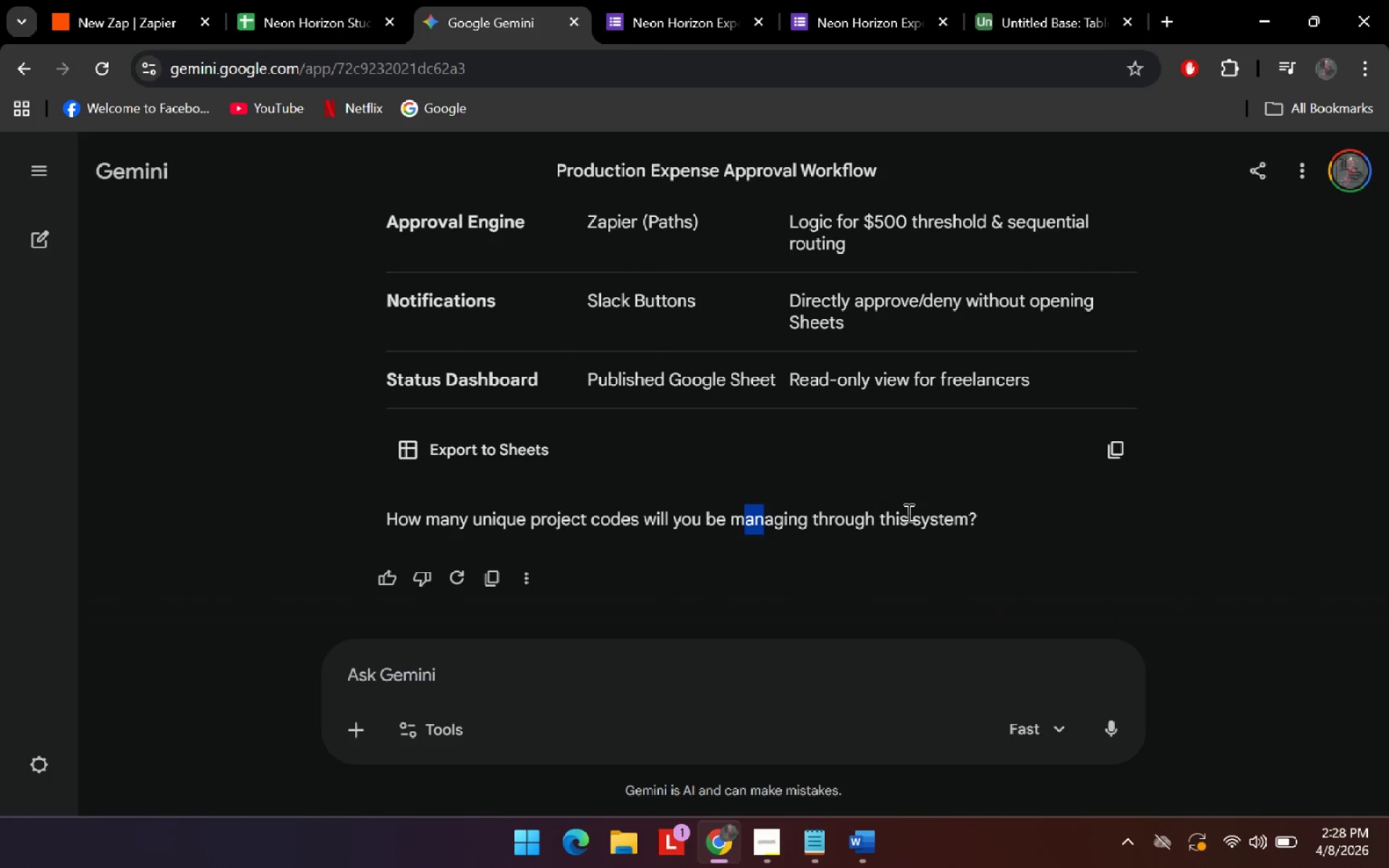 
left_click_drag(start_coordinate=[915, 509], to_coordinate=[942, 519])
 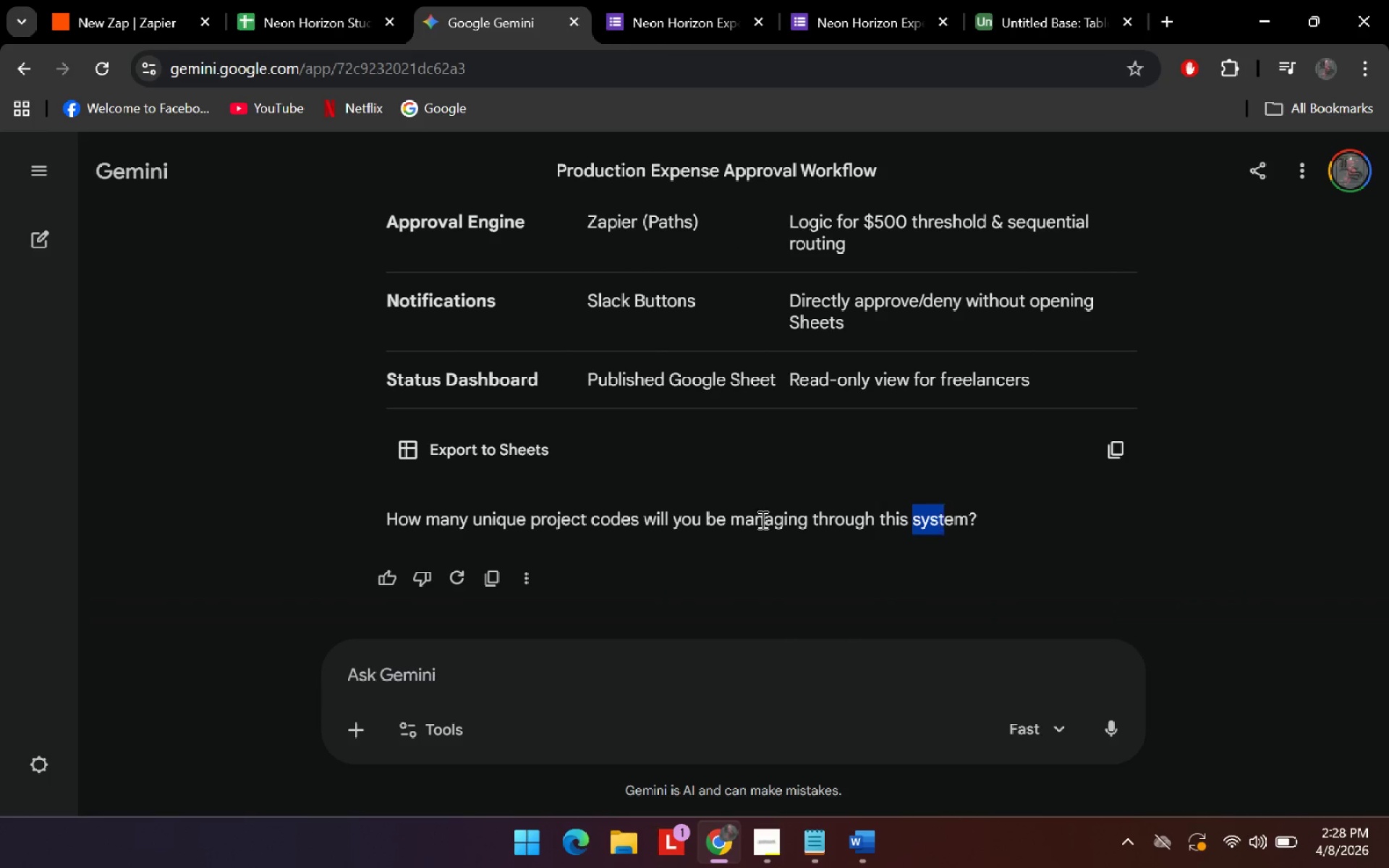 
left_click([758, 519])
 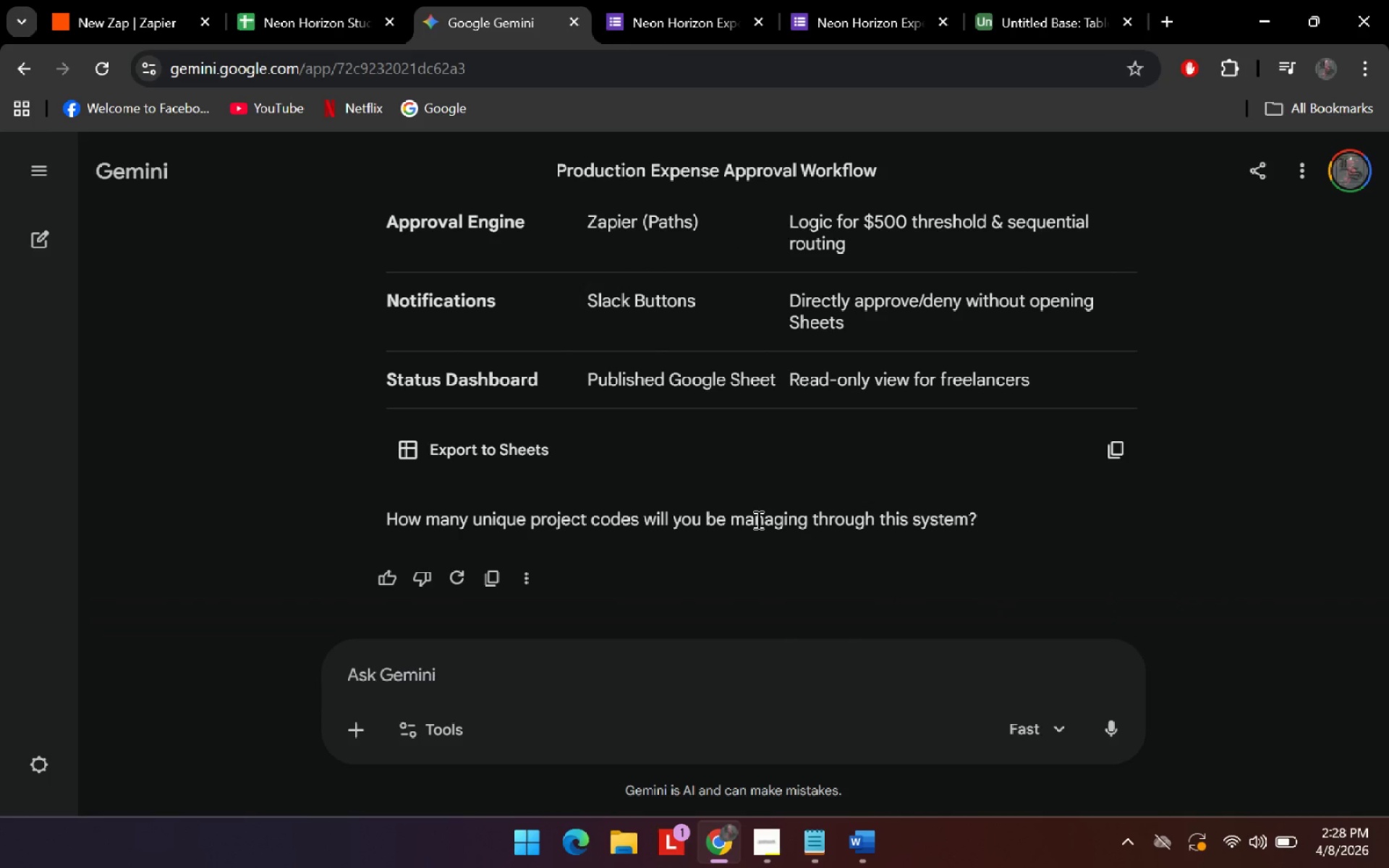 
scroll: coordinate [757, 519], scroll_direction: up, amount: 6.0
 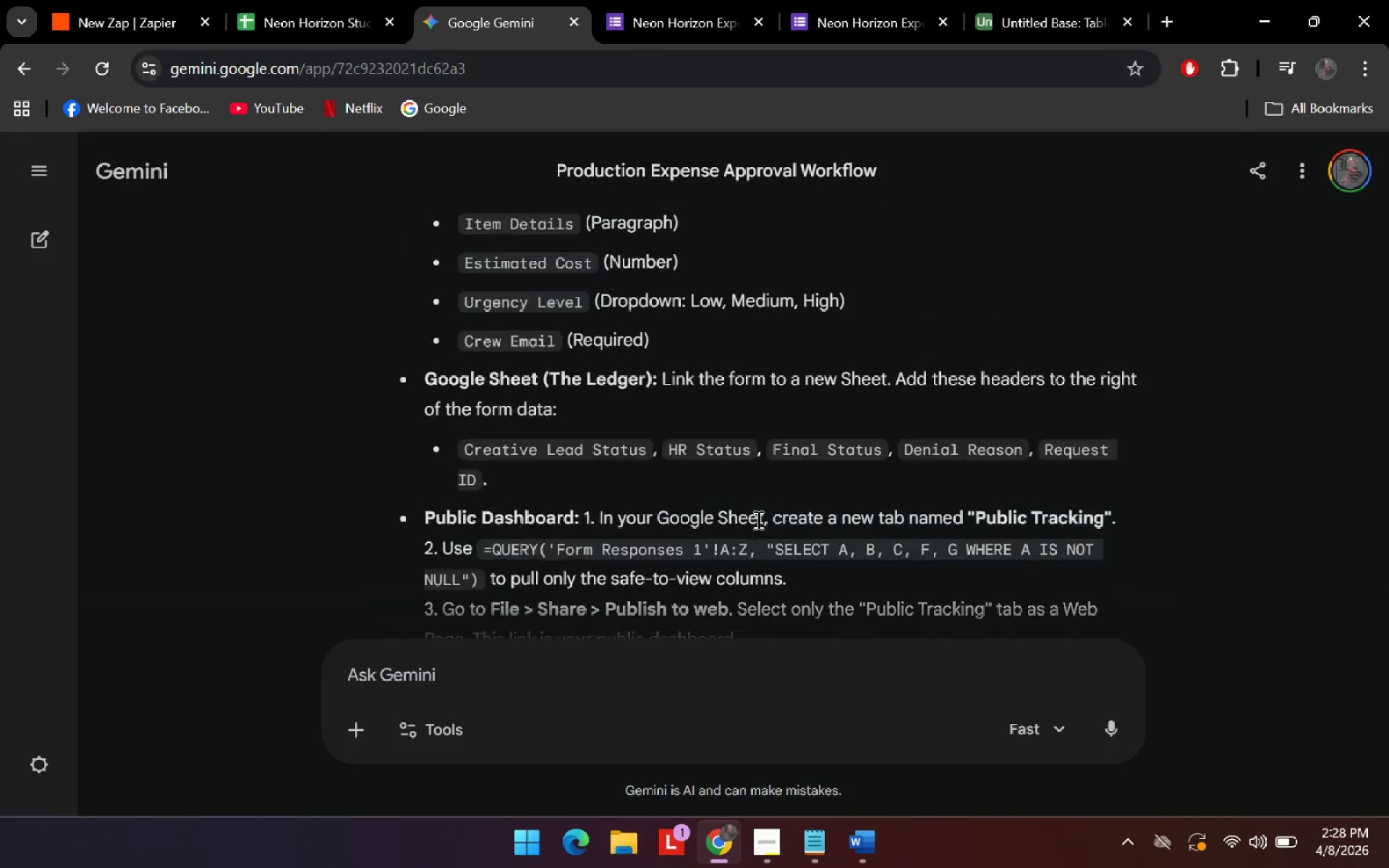 
left_click([705, 0])
 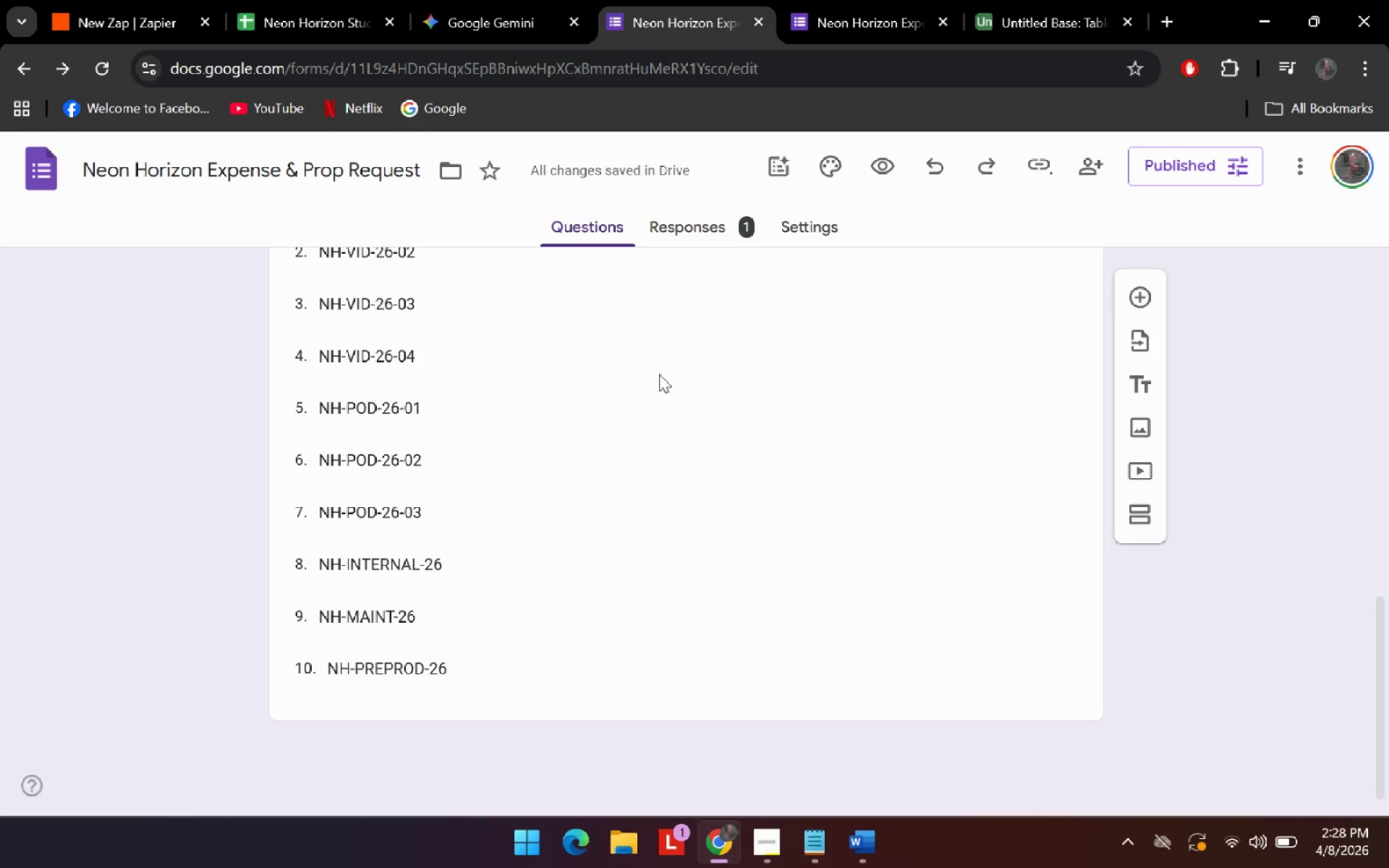 
scroll: coordinate [553, 592], scroll_direction: up, amount: 11.0
 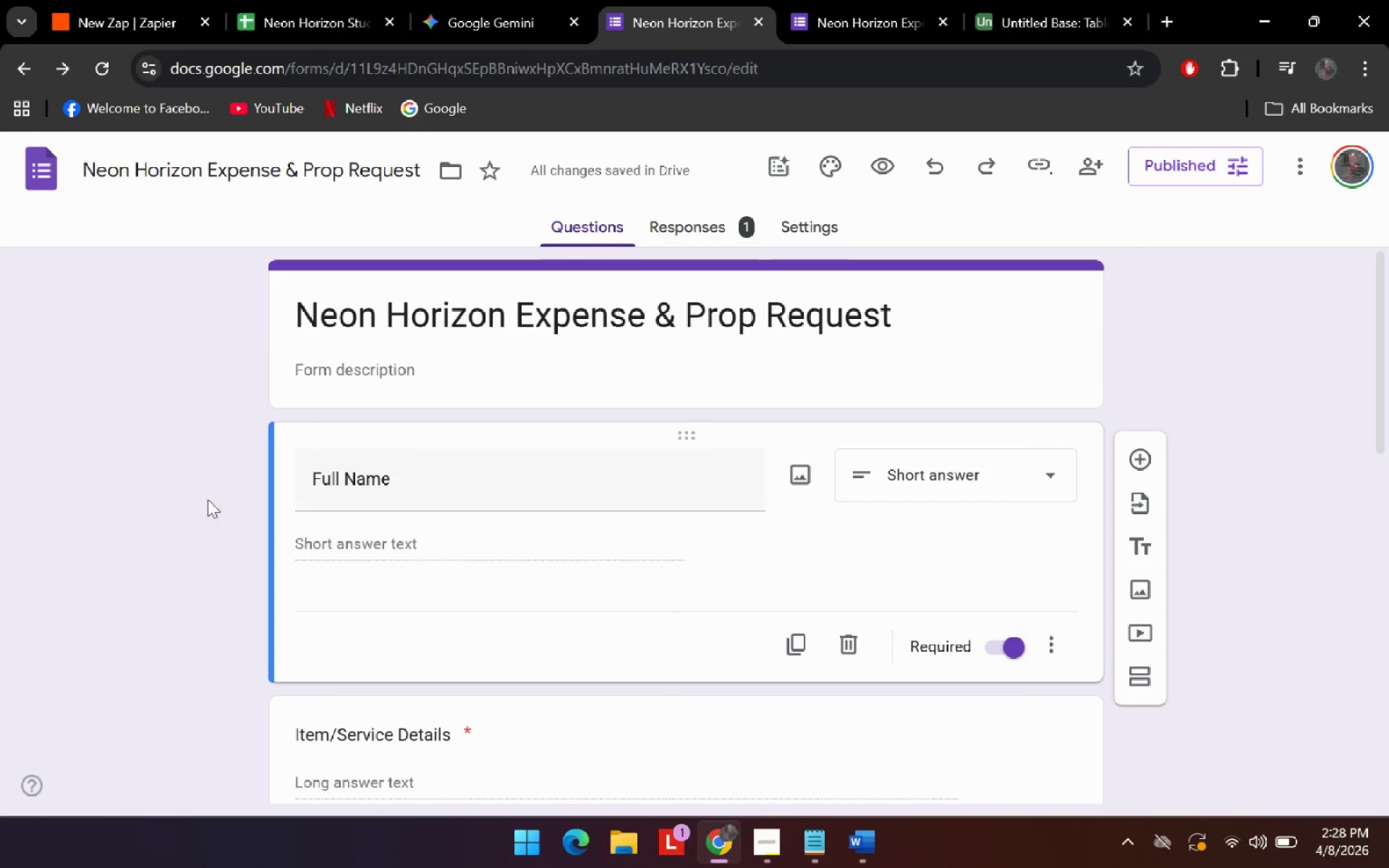 
left_click([462, 0])
 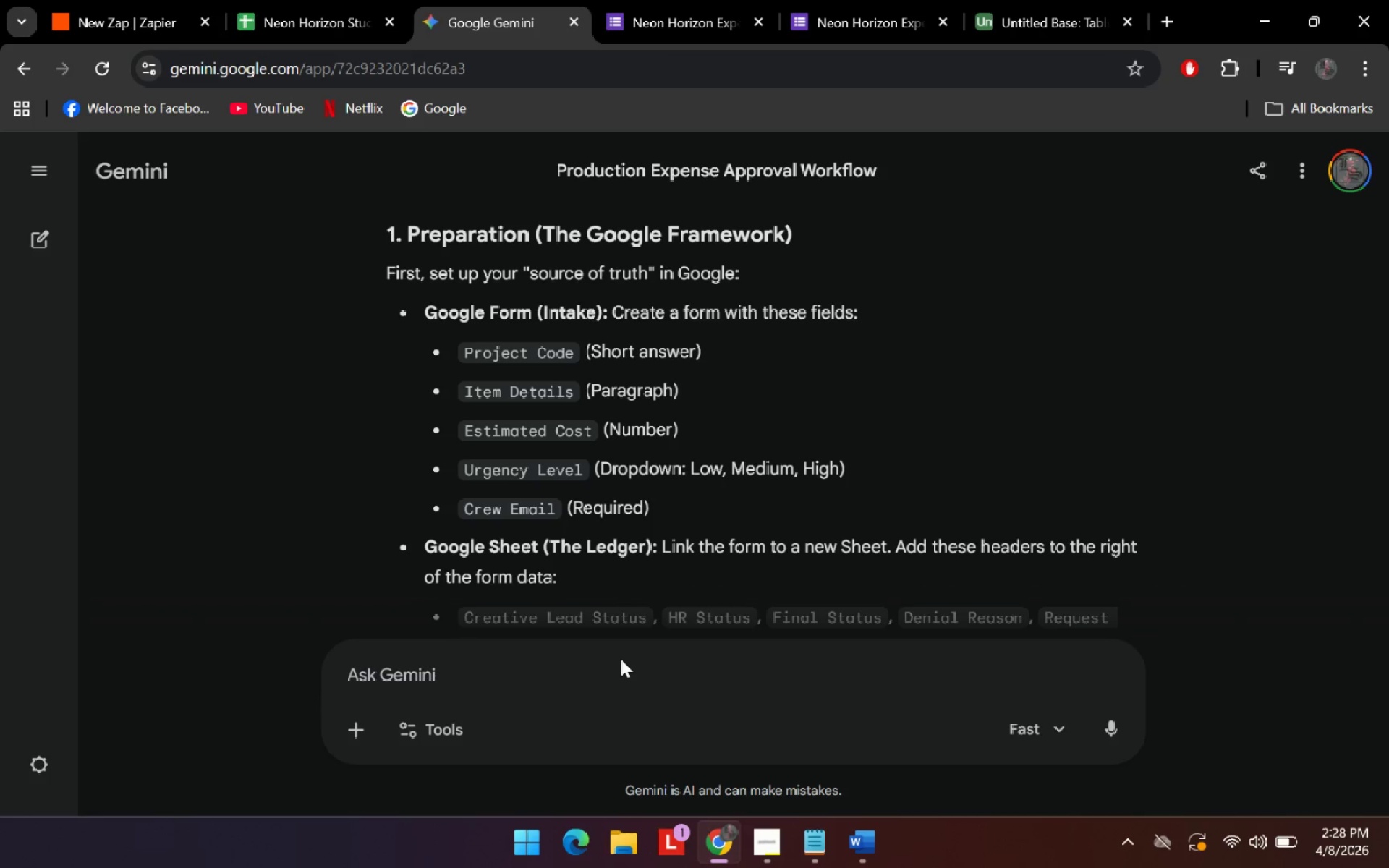 
left_click([626, 673])
 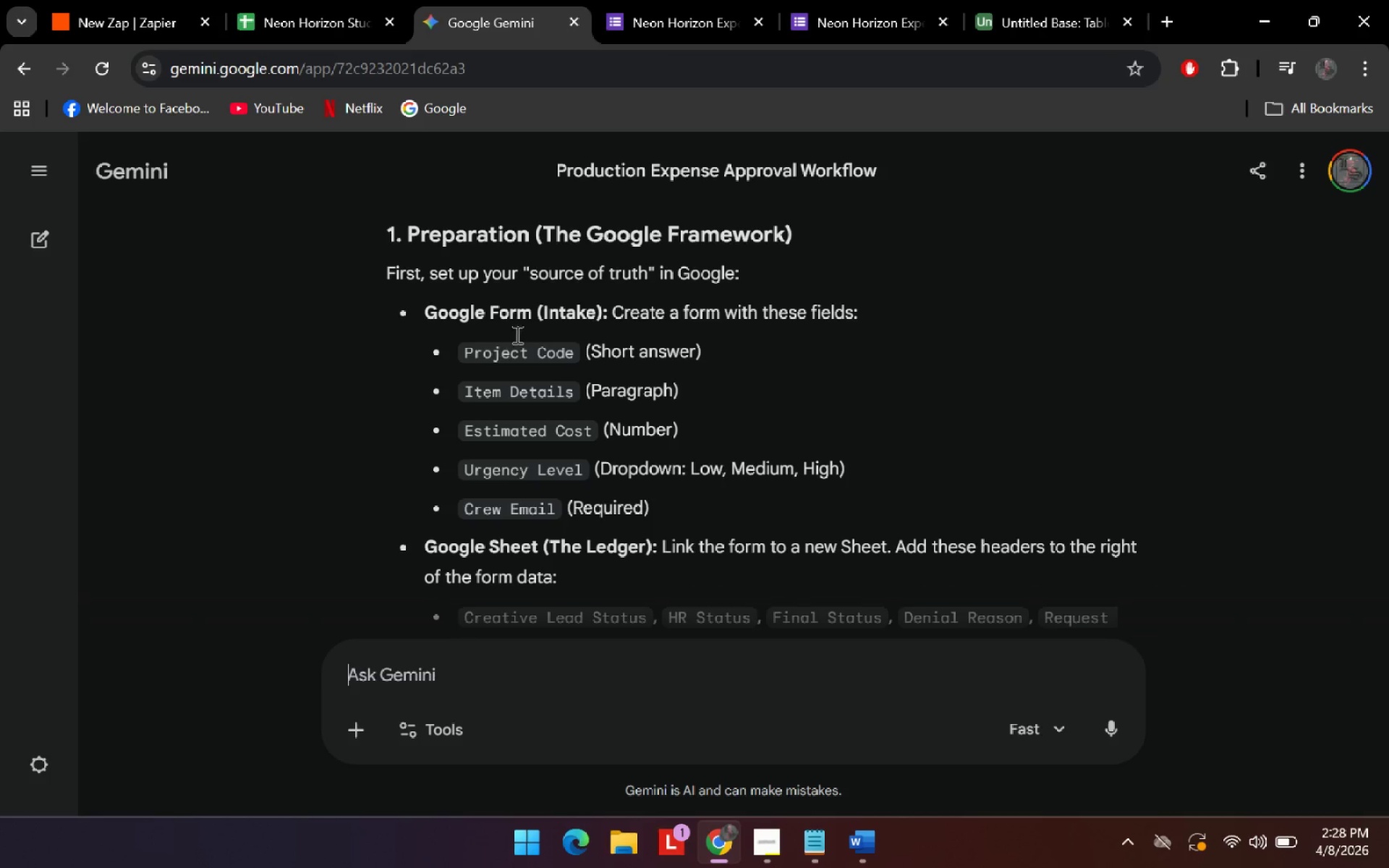 
left_click([646, 0])
 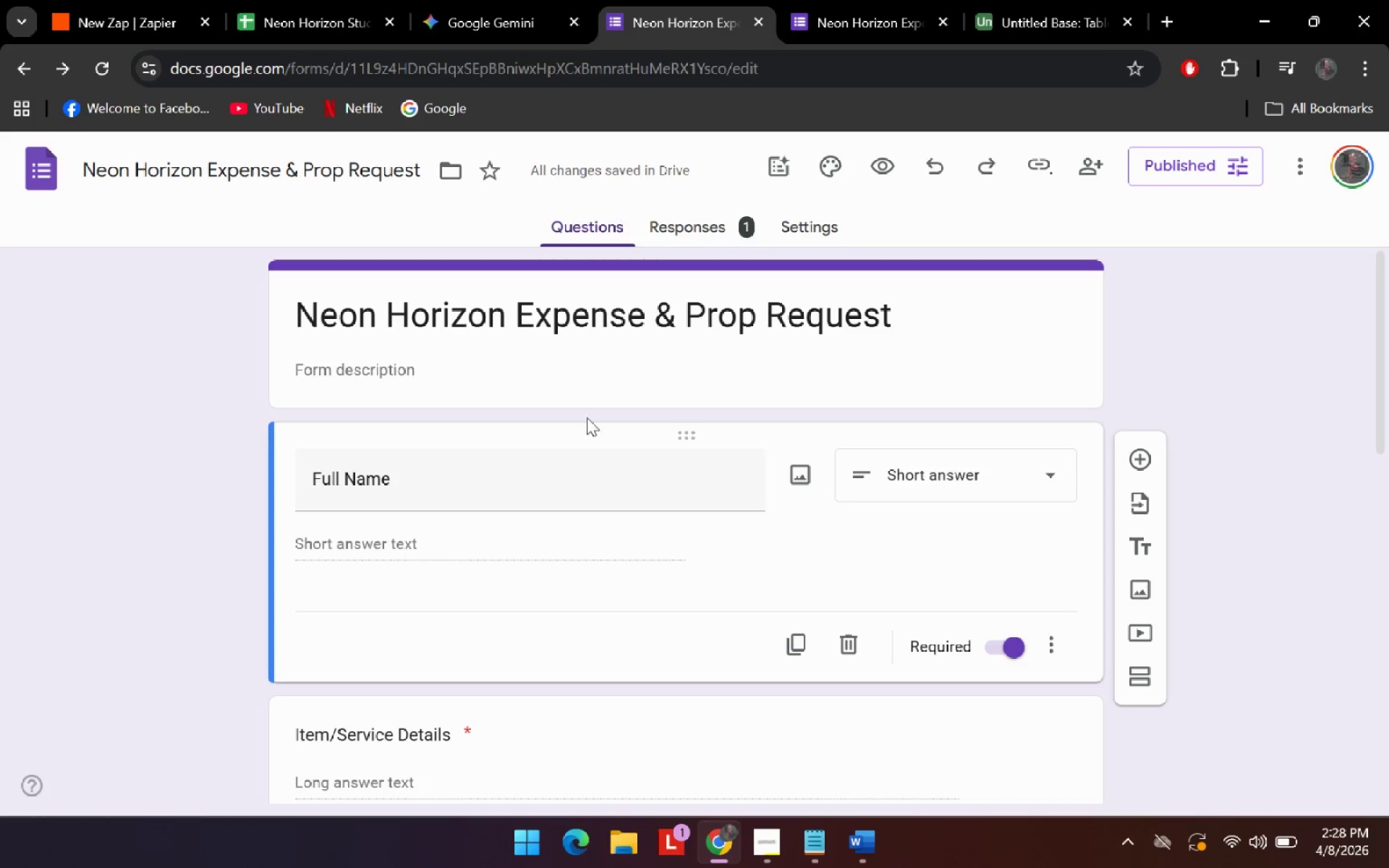 
left_click([548, 0])
 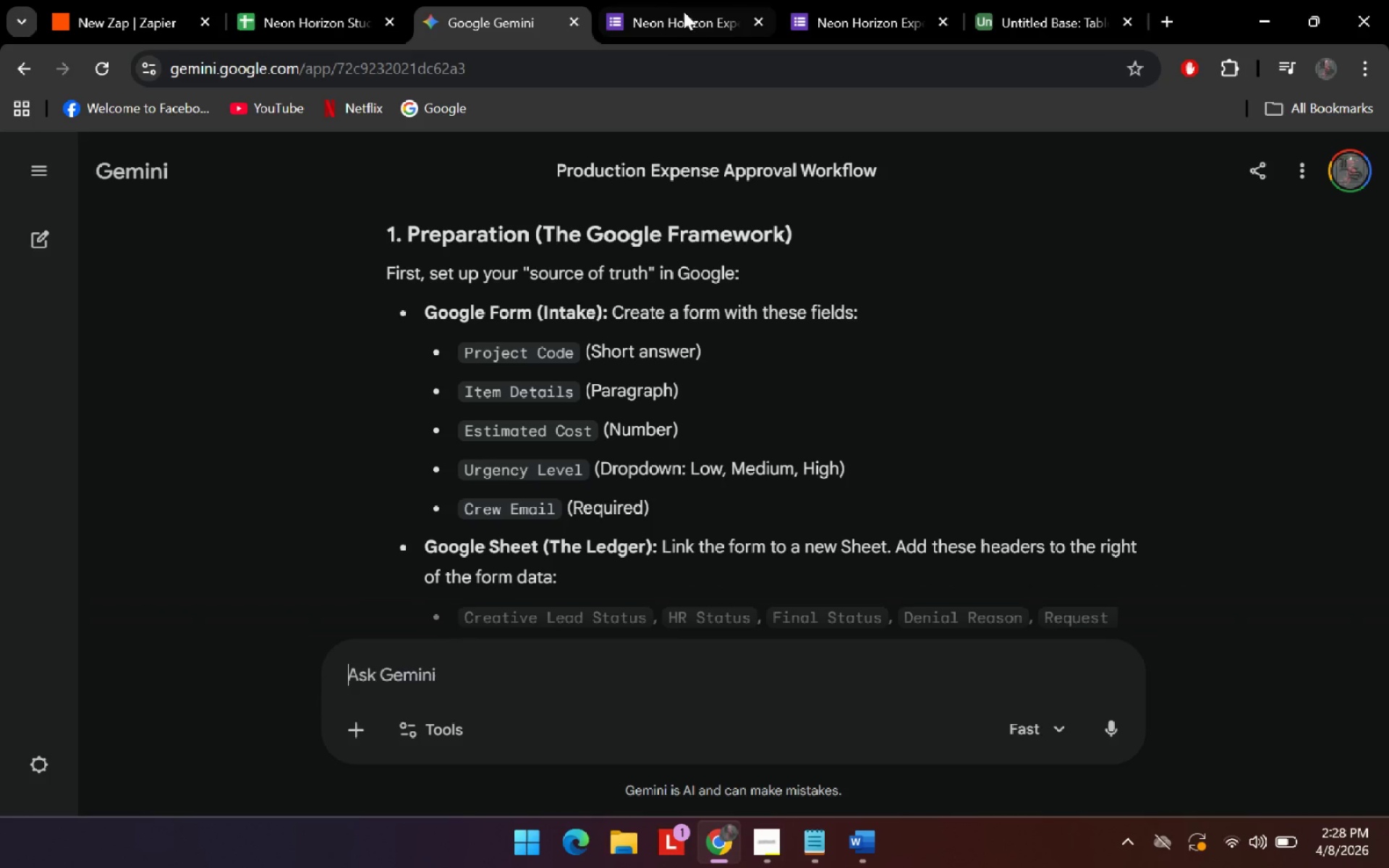 
scroll: coordinate [551, 467], scroll_direction: down, amount: 4.0
 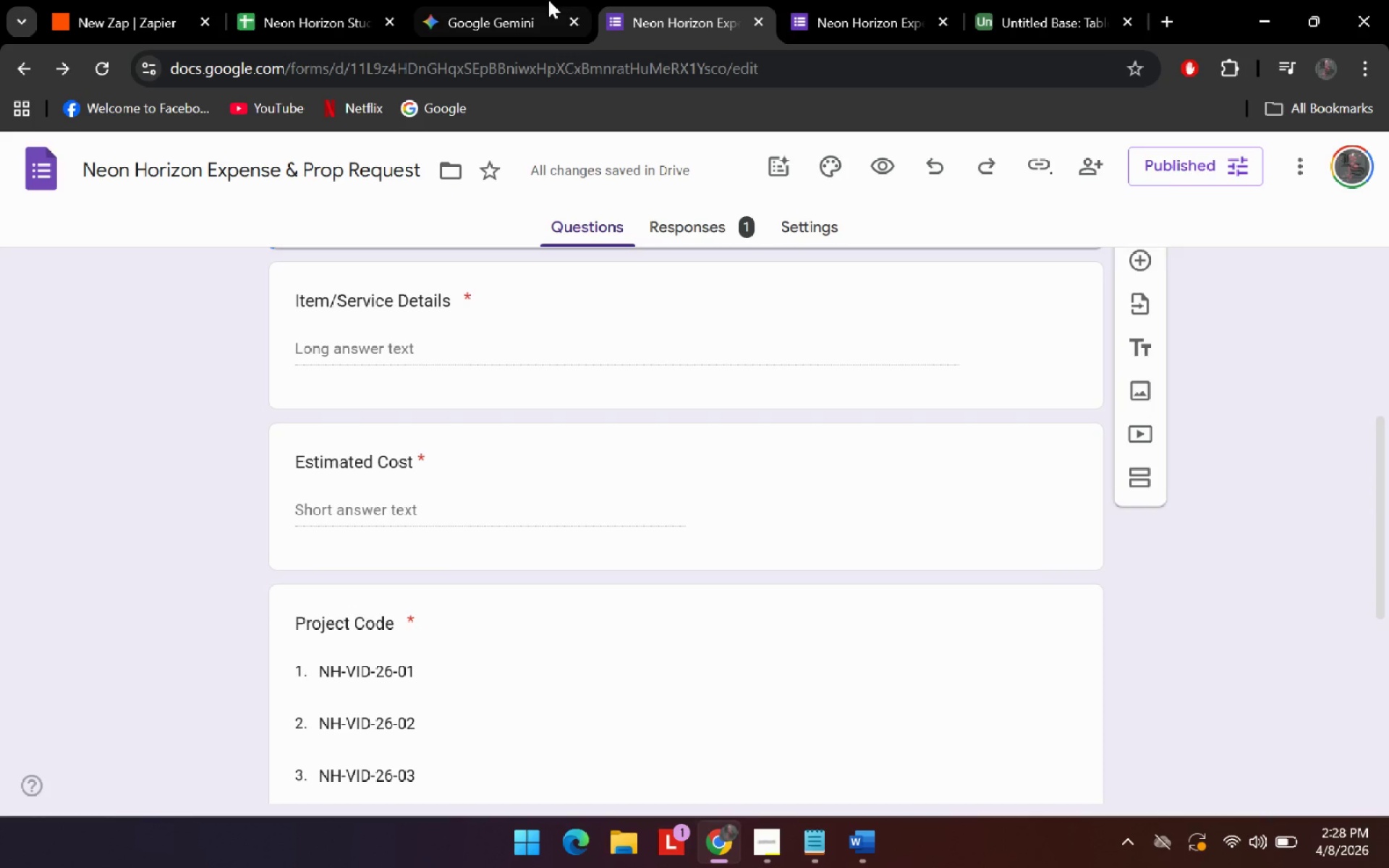 
left_click([692, 9])
 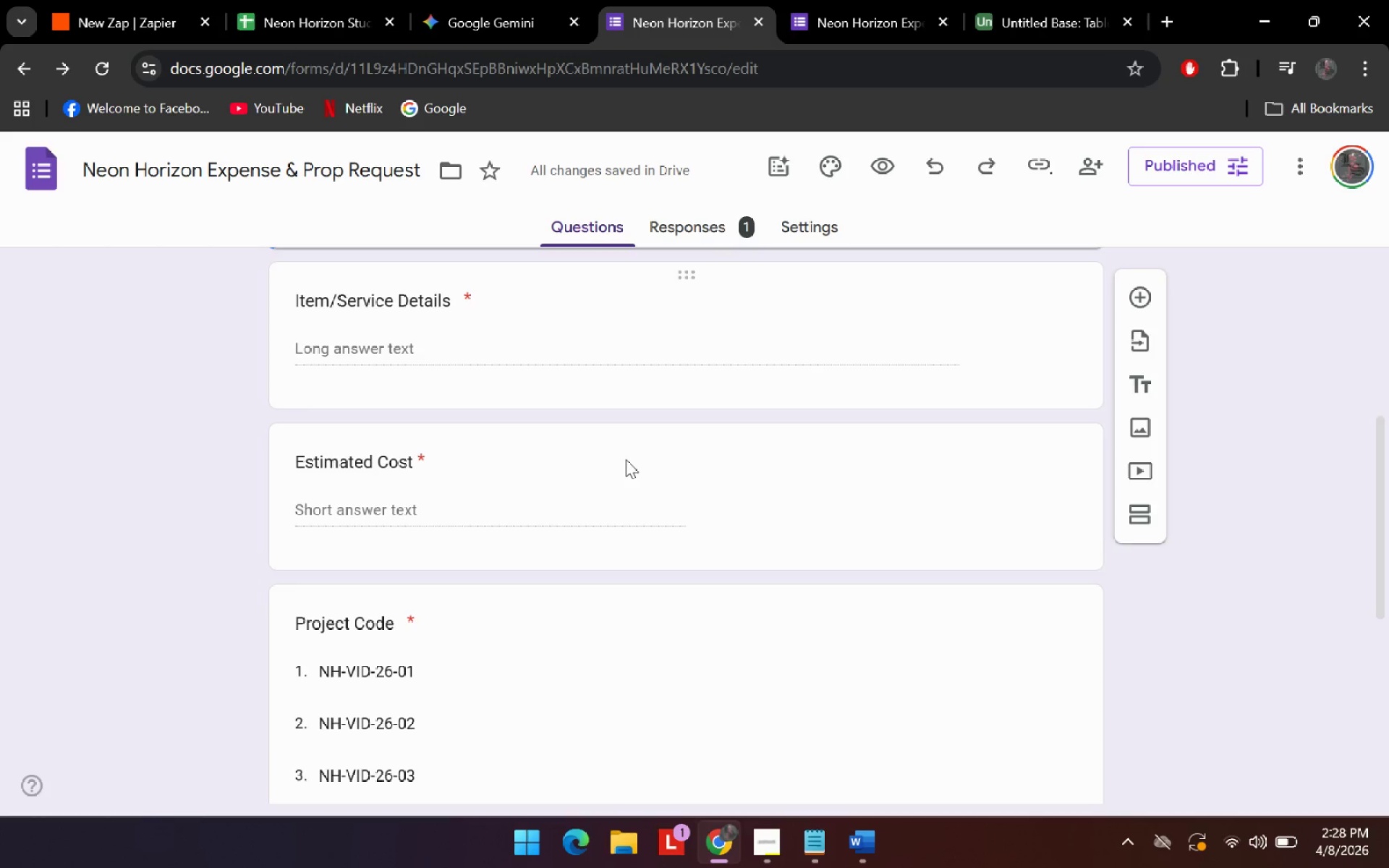 
left_click([475, 0])
 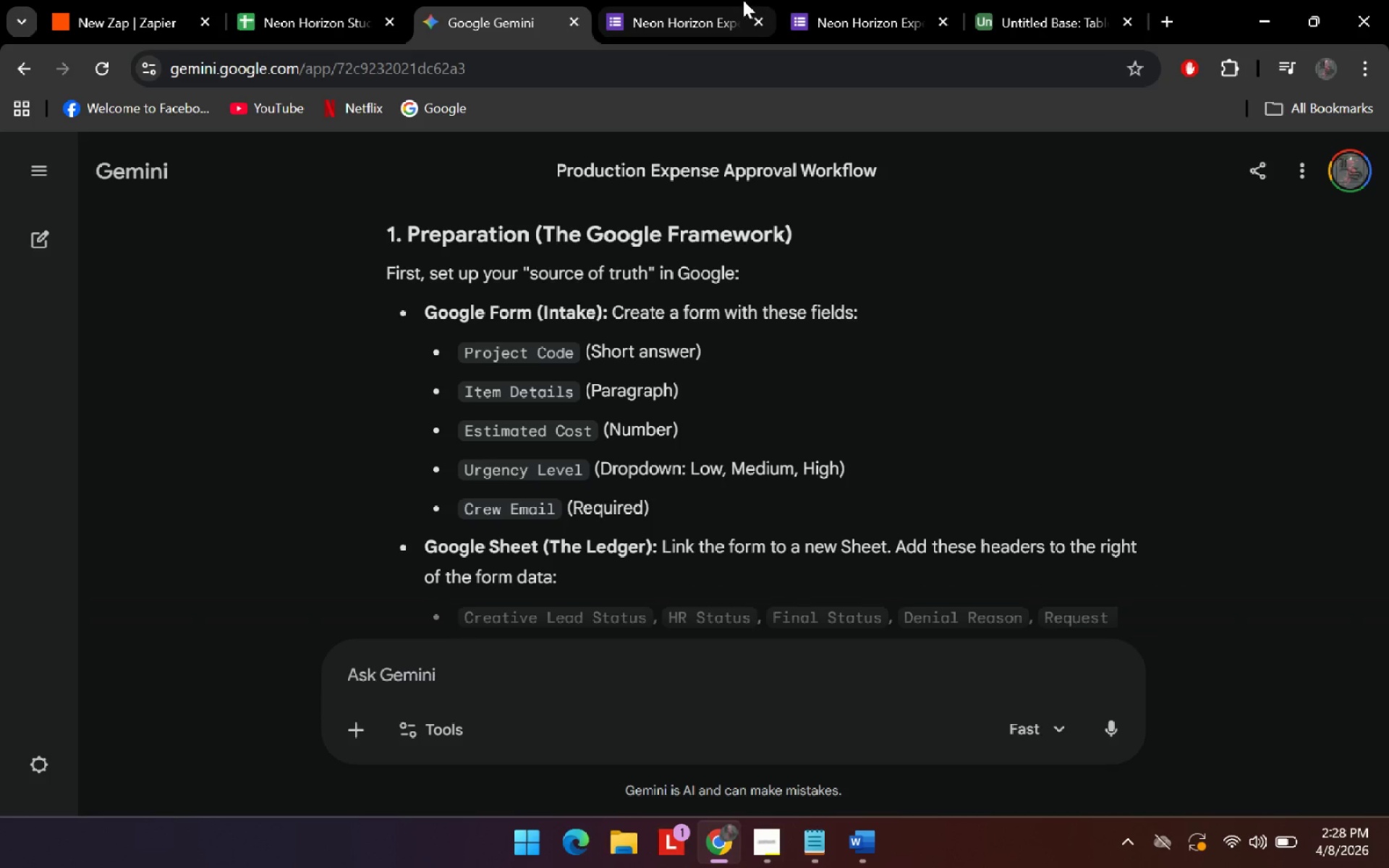 
scroll: coordinate [577, 168], scroll_direction: up, amount: 3.0
 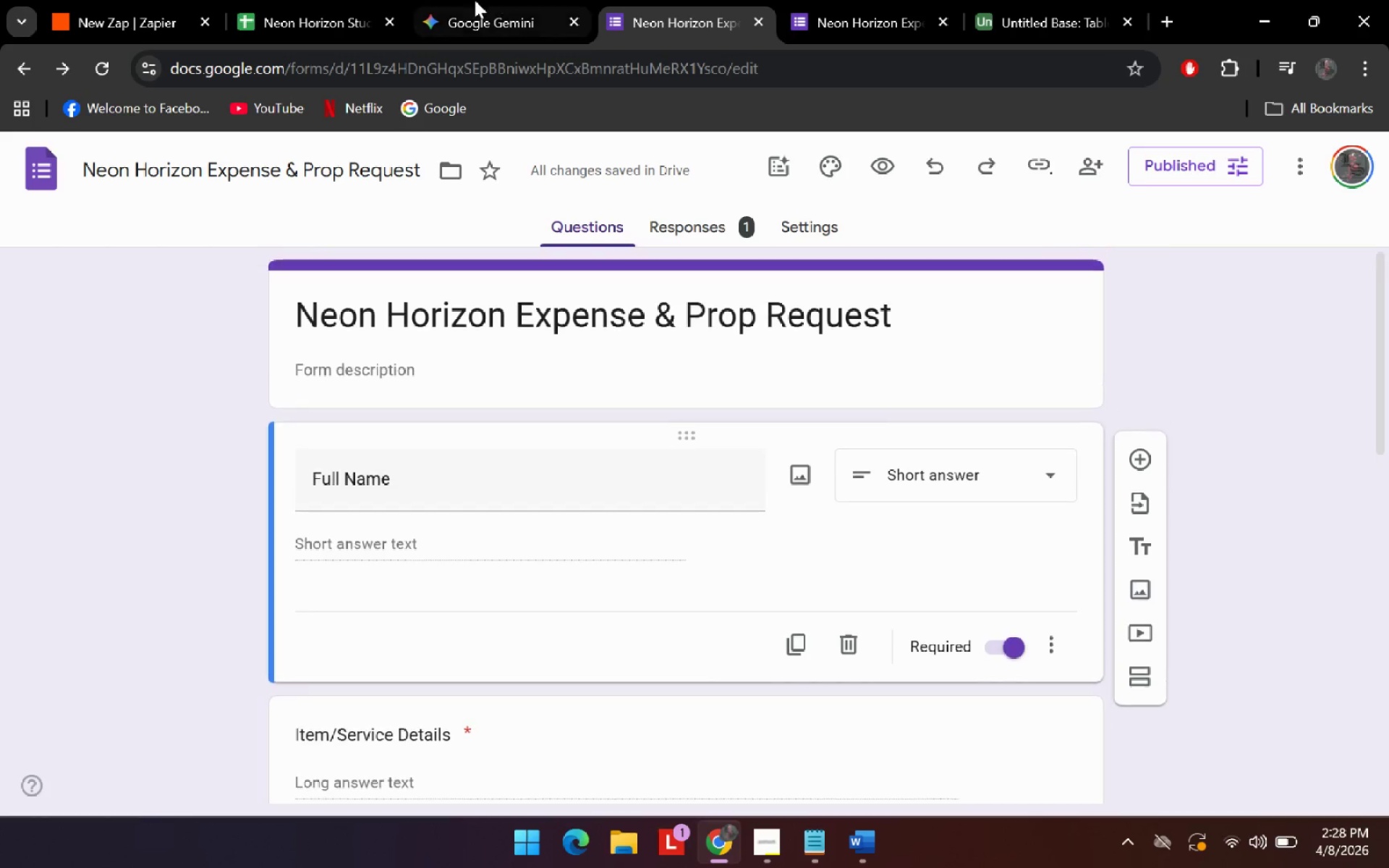 
left_click([689, 0])
 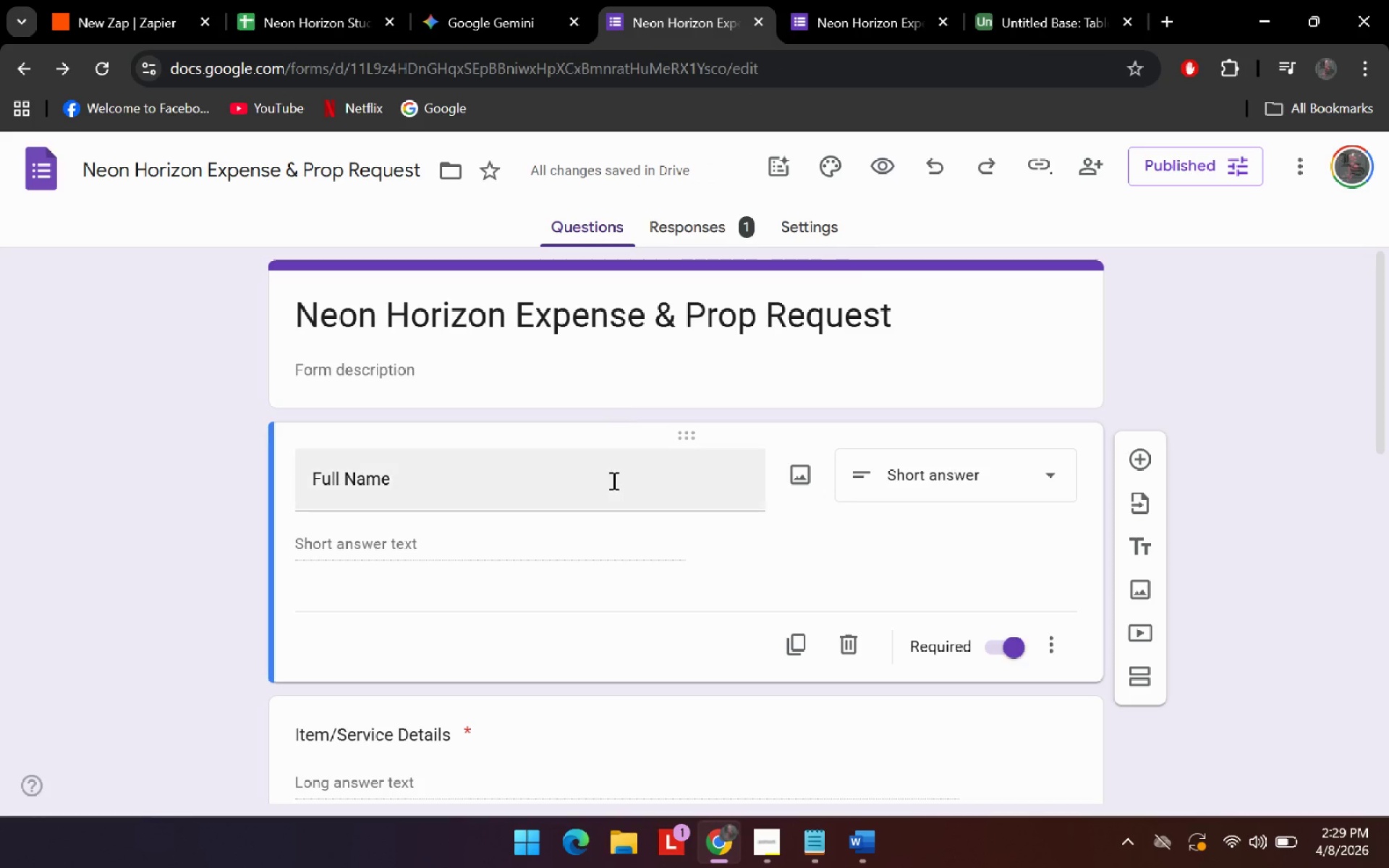 
scroll: coordinate [760, 636], scroll_direction: down, amount: 7.0
 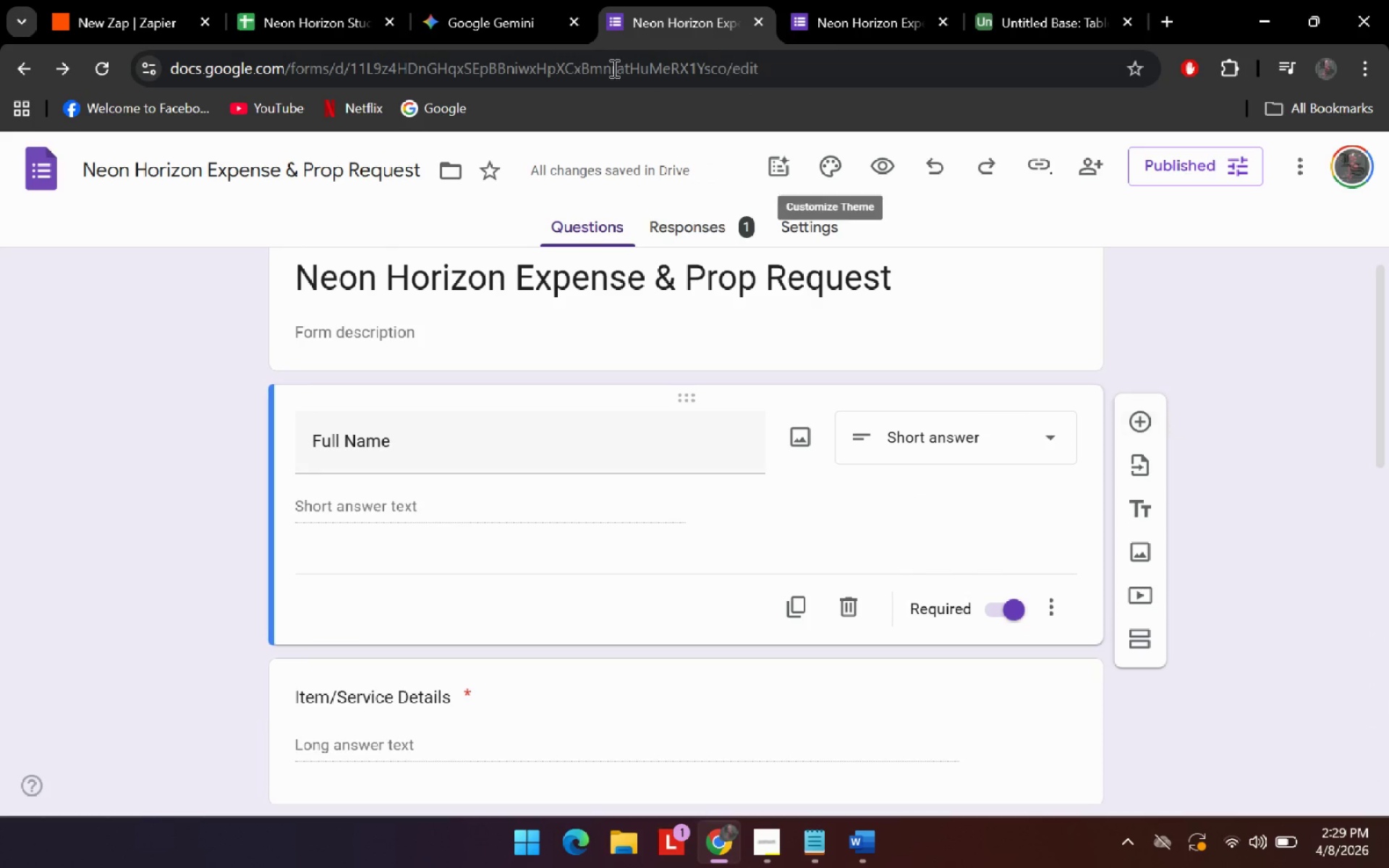 
left_click([550, 0])
 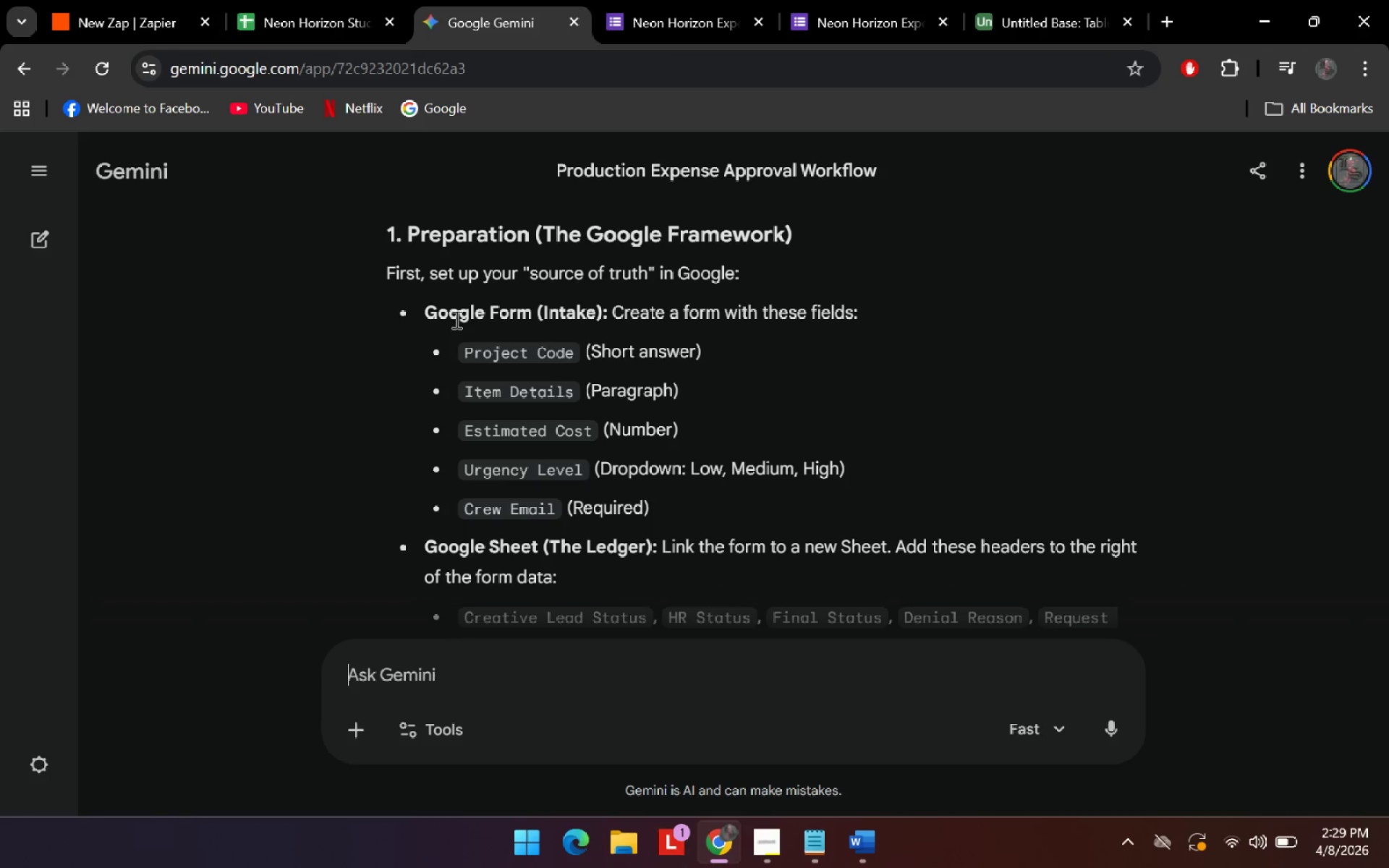 
left_click([603, 671])
 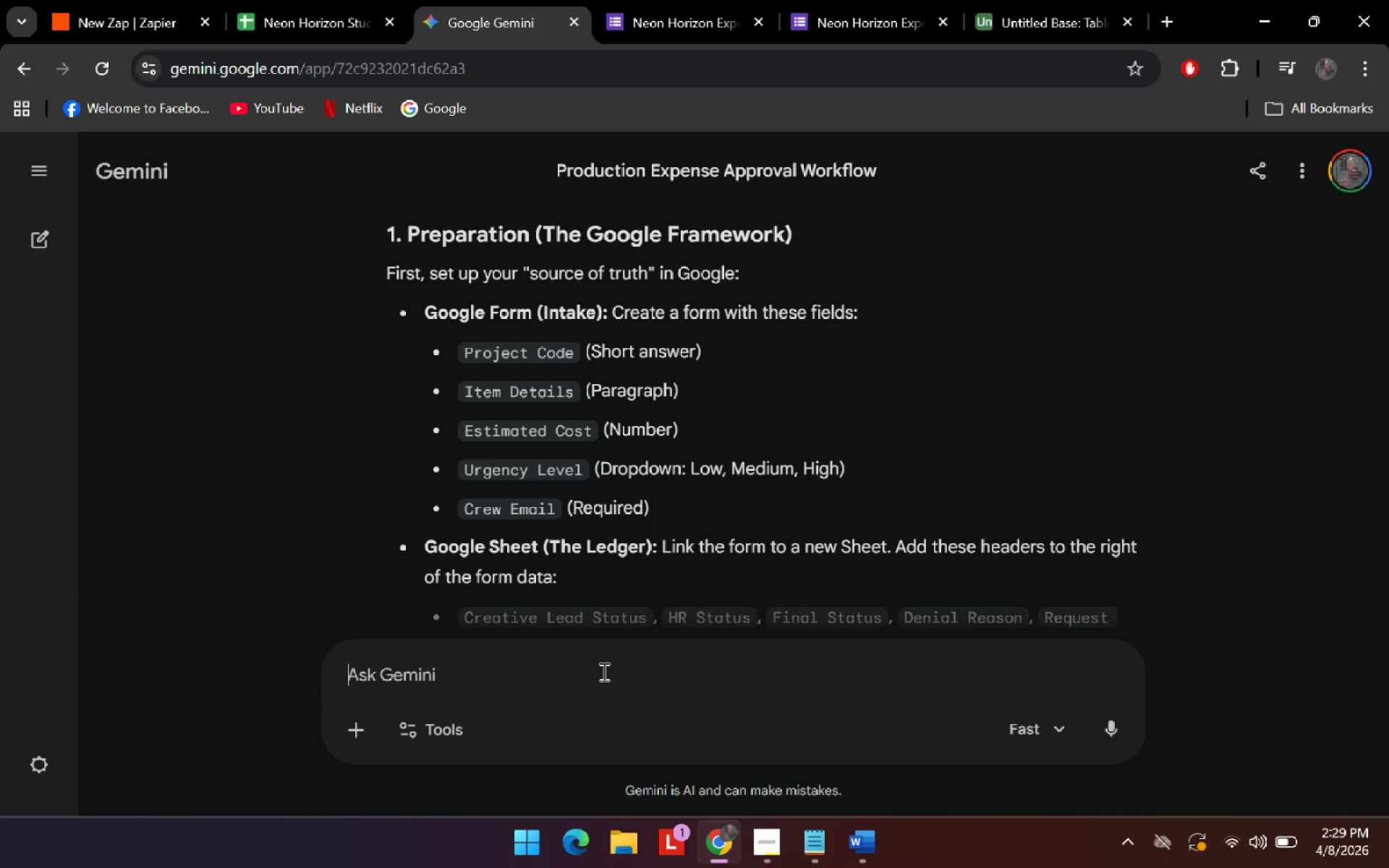 
type(add full name on)
key(Backspace)
type( name on the intake)
 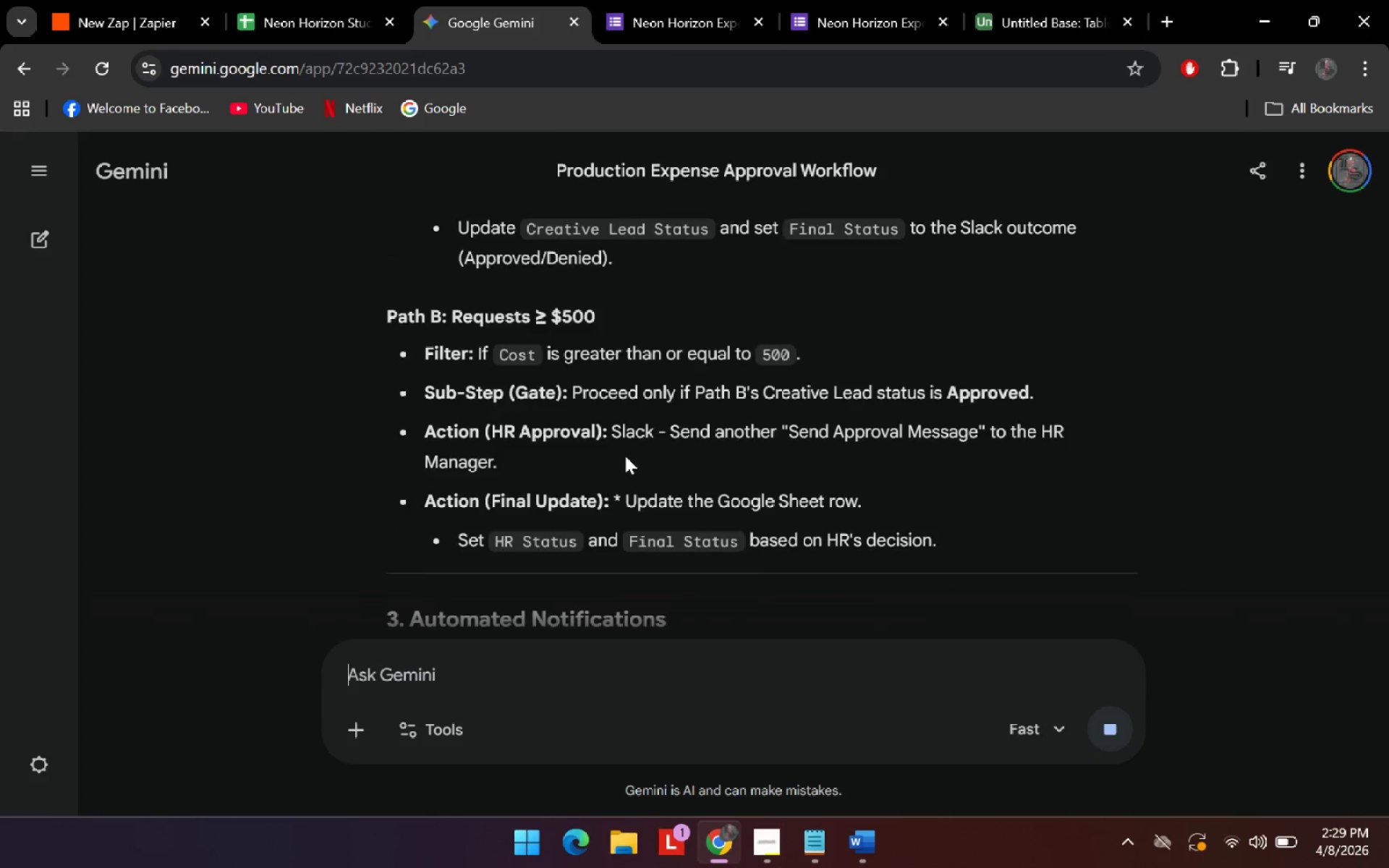 
key(Enter)
 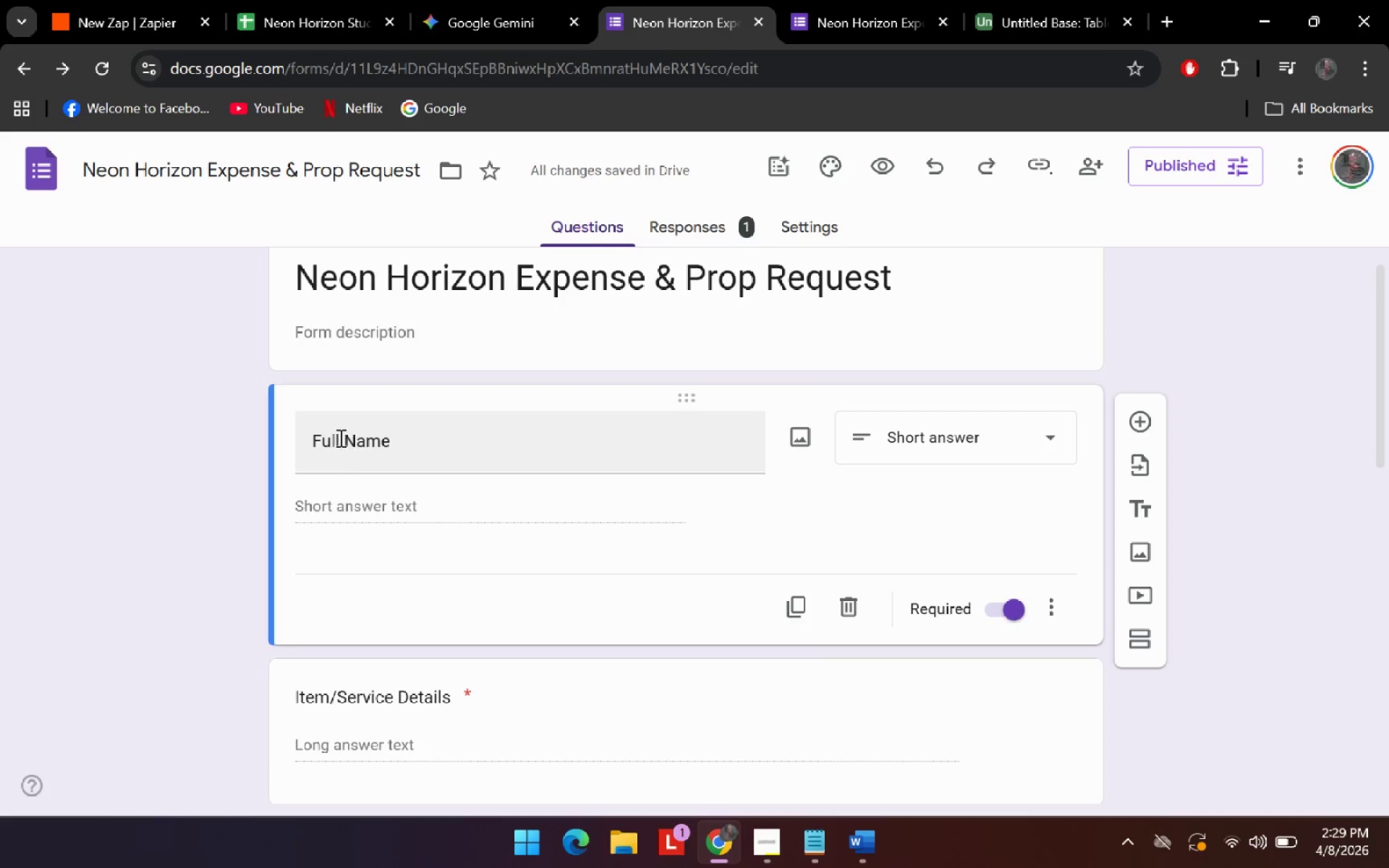 
double_click([325, 436])
 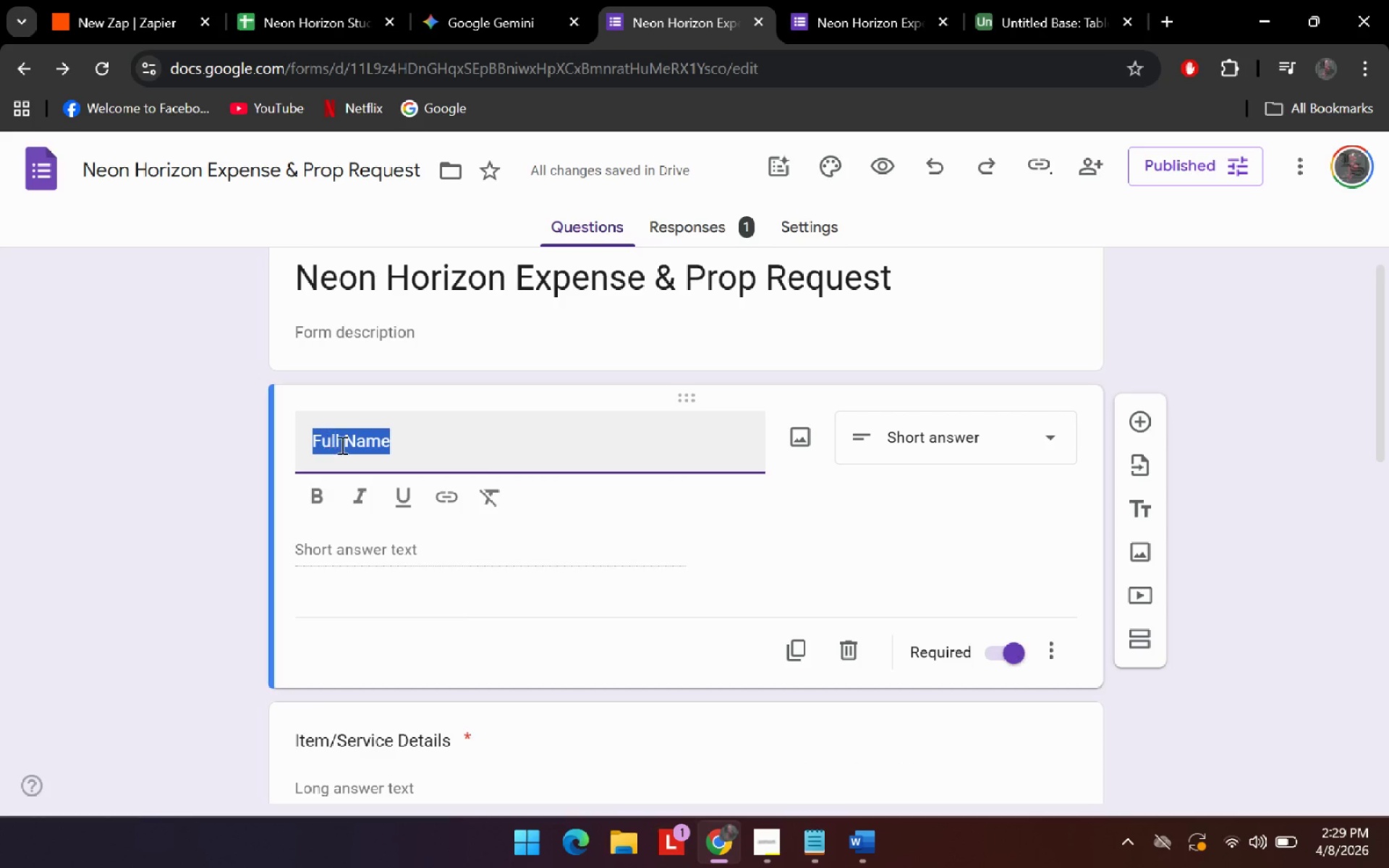 
triple_click([343, 446])
 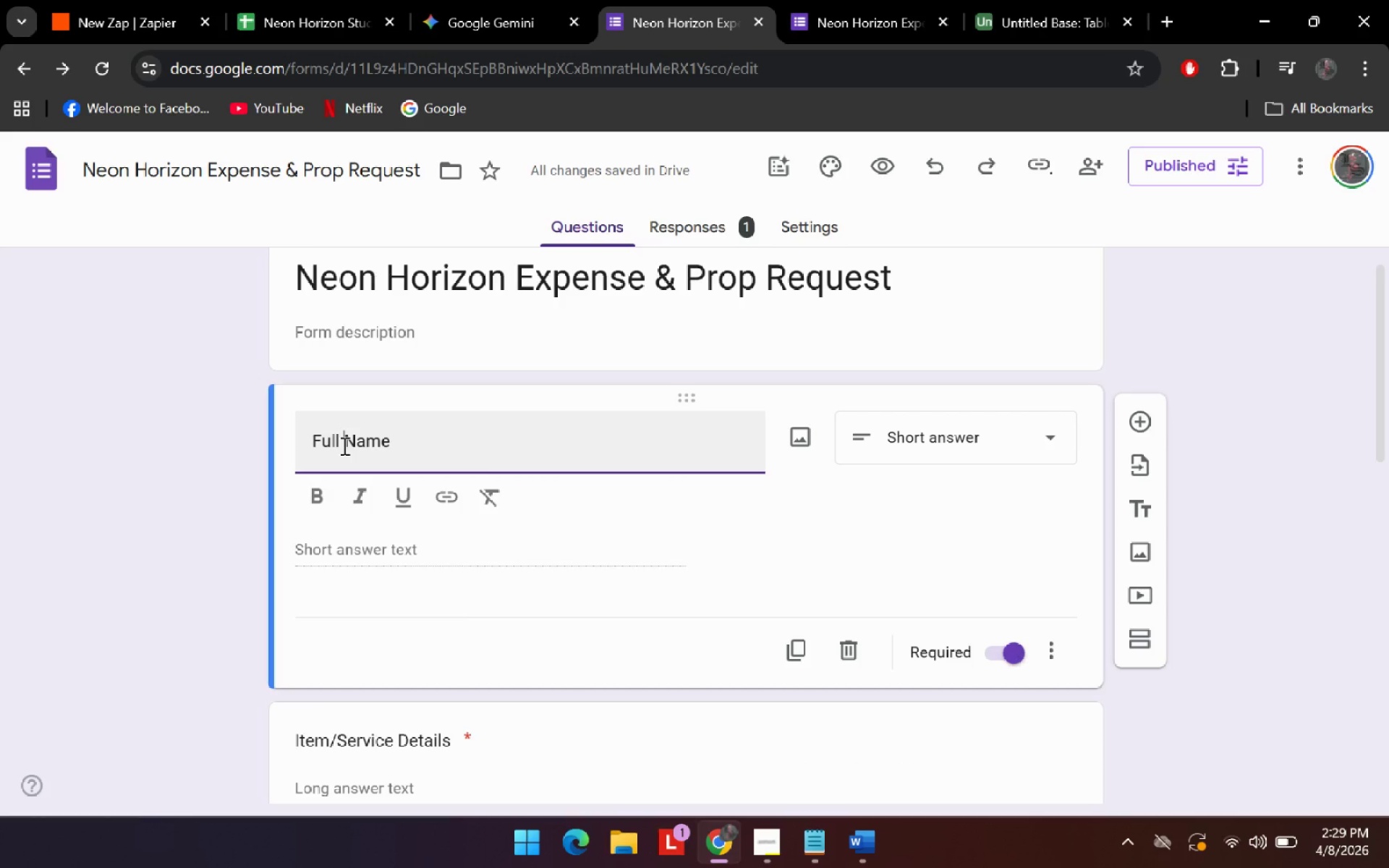 
left_click_drag(start_coordinate=[343, 446], to_coordinate=[281, 435])
 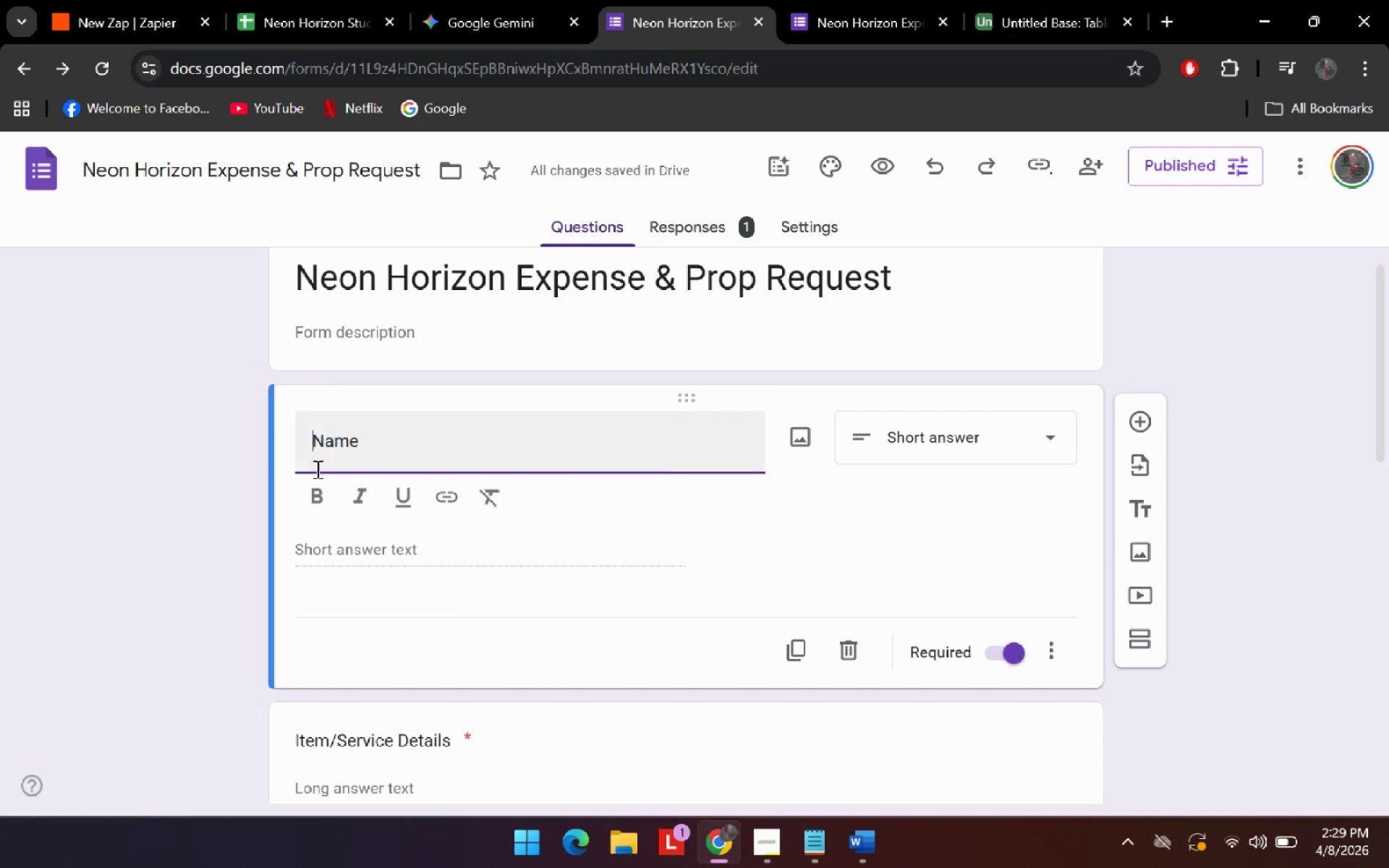 
key(Backspace)
 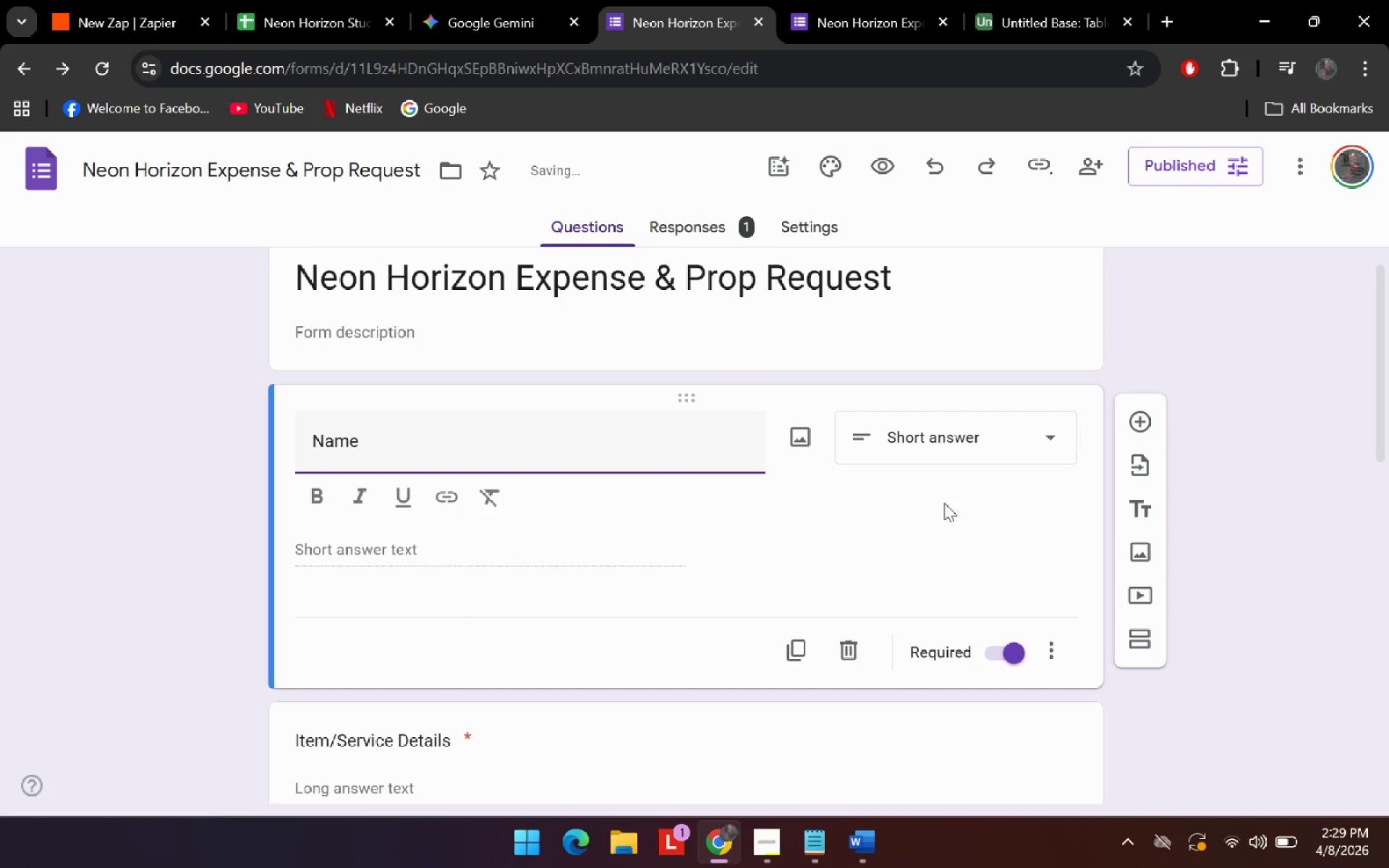 
left_click([959, 515])
 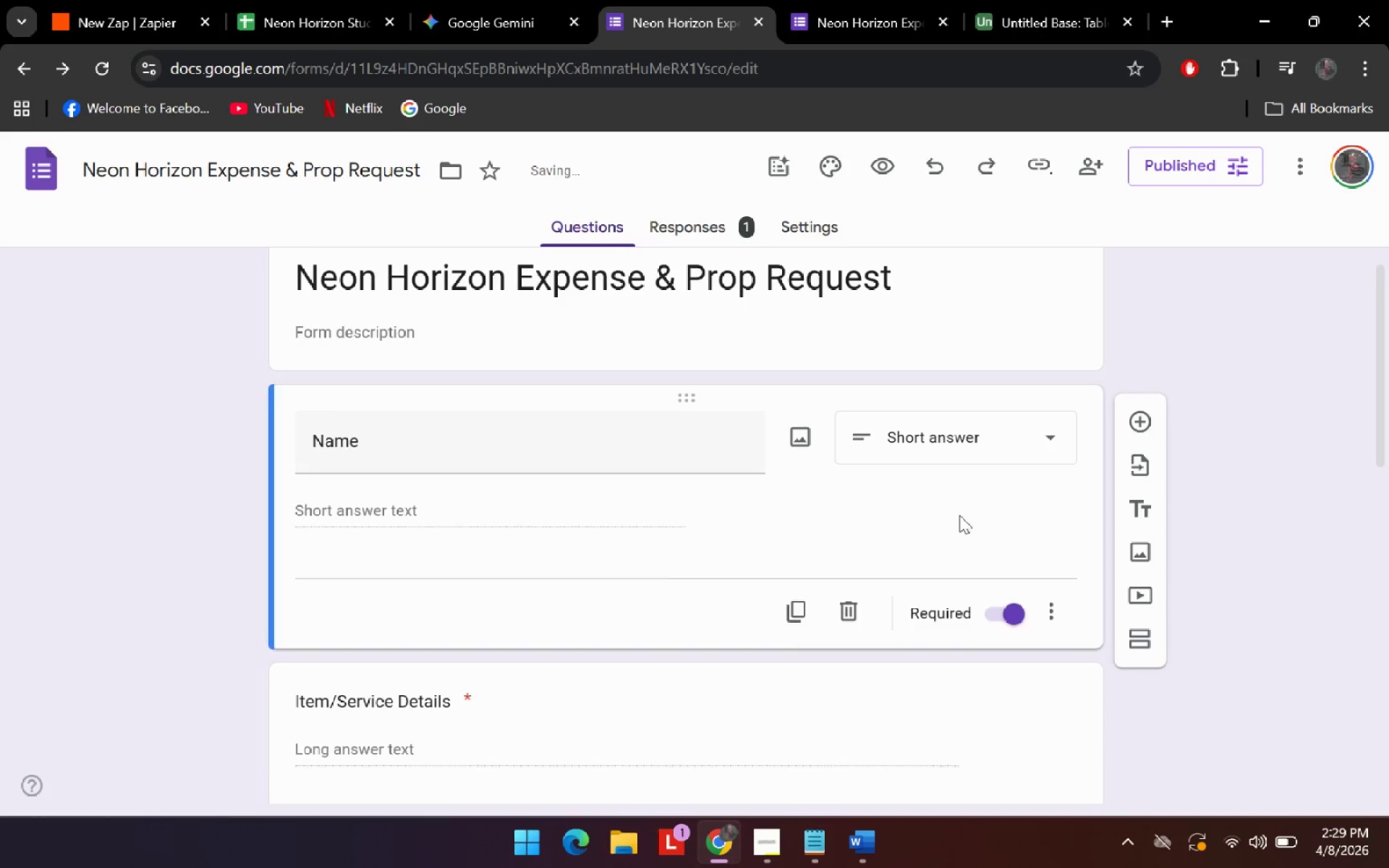 
scroll: coordinate [996, 527], scroll_direction: down, amount: 22.0
 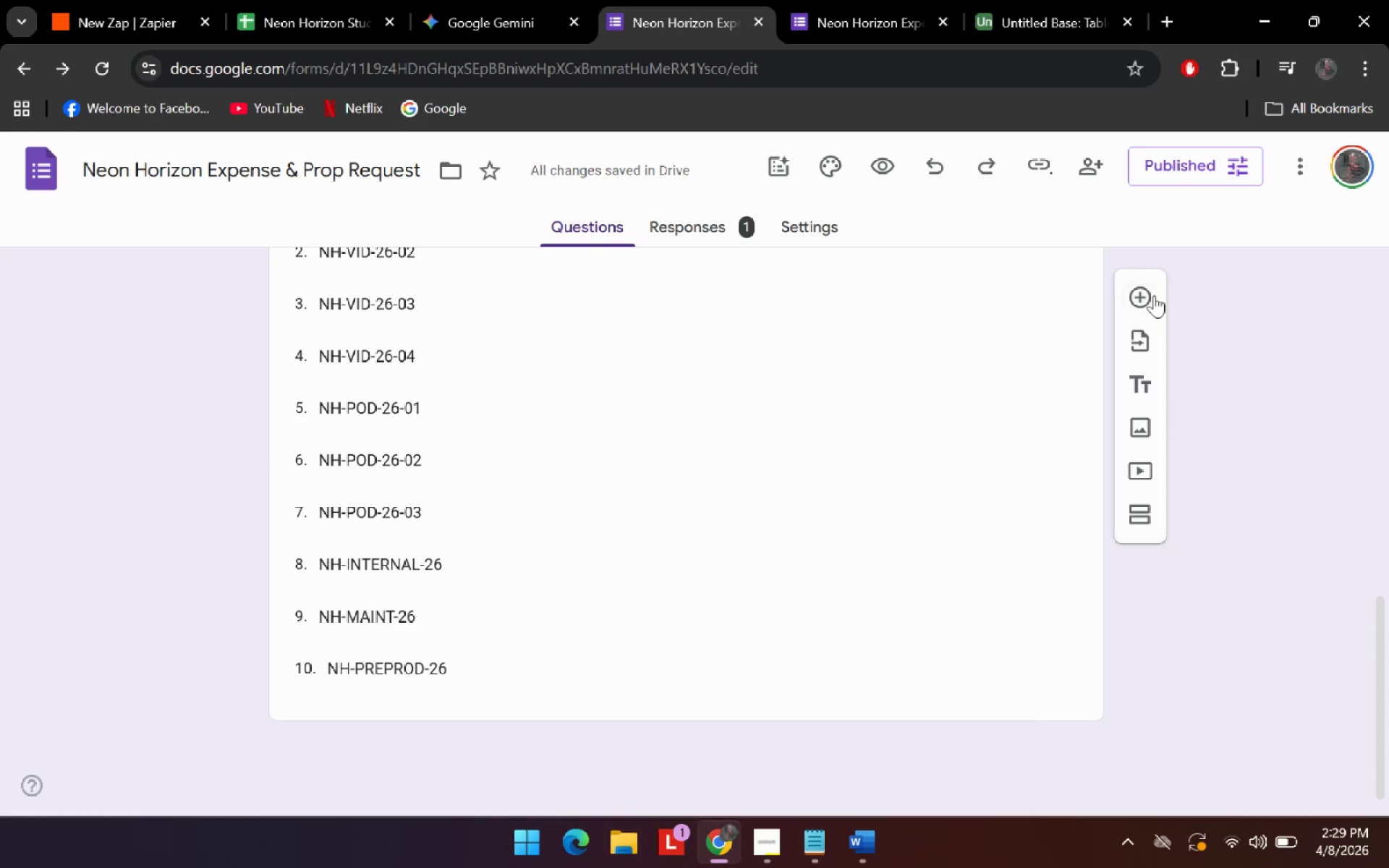 
left_click([1153, 298])
 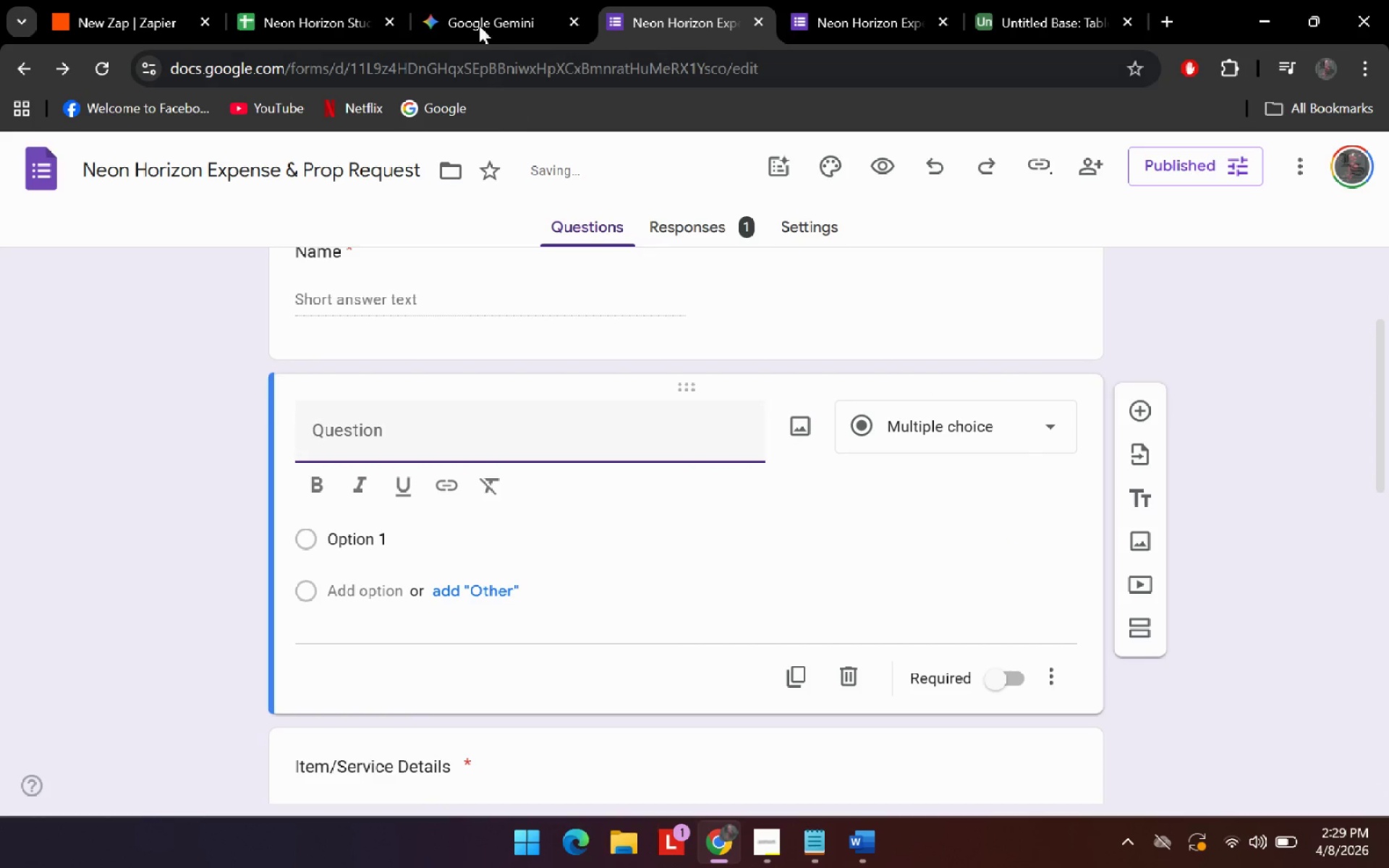 
left_click([463, 0])
 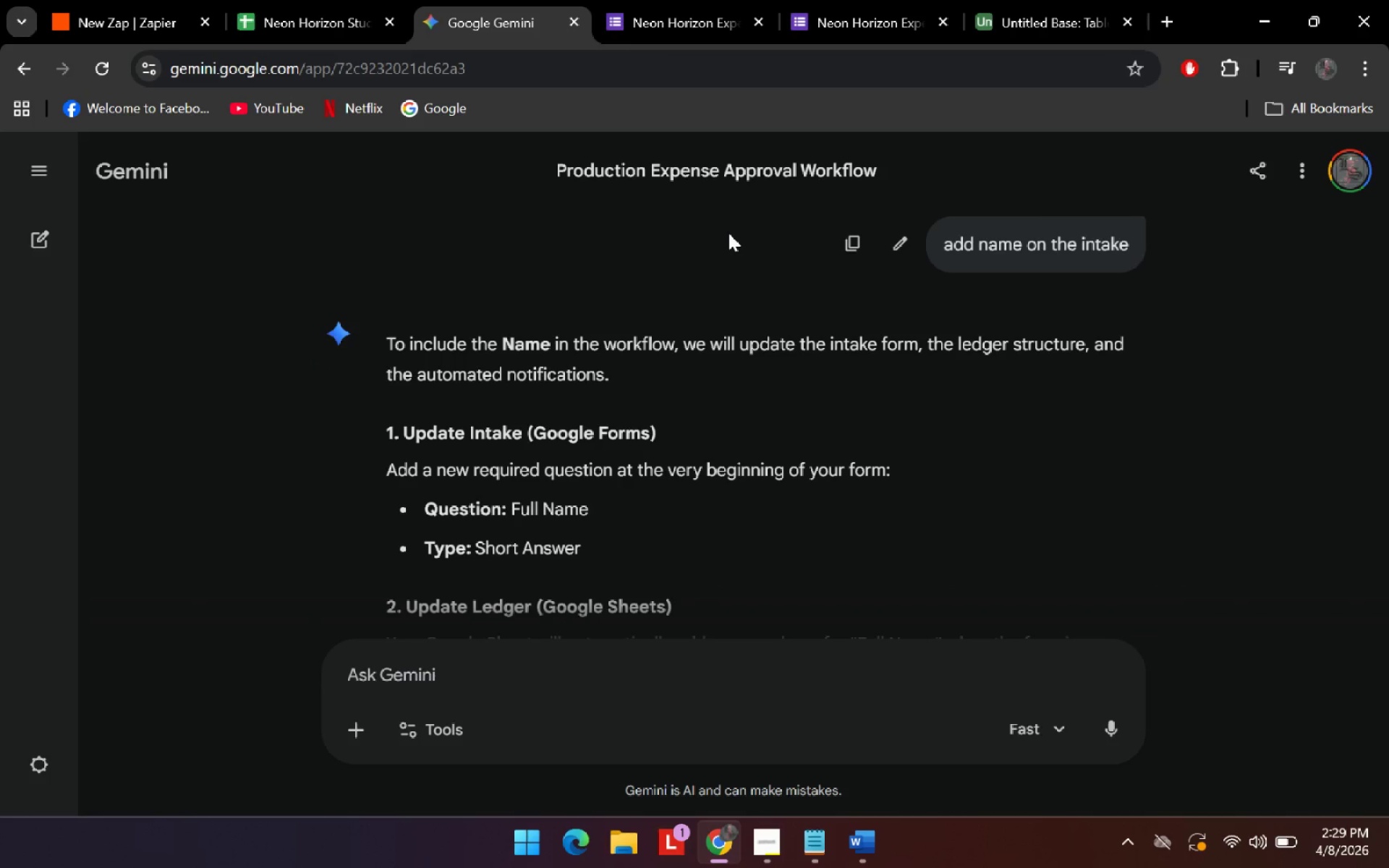 
scroll: coordinate [730, 422], scroll_direction: down, amount: 11.0
 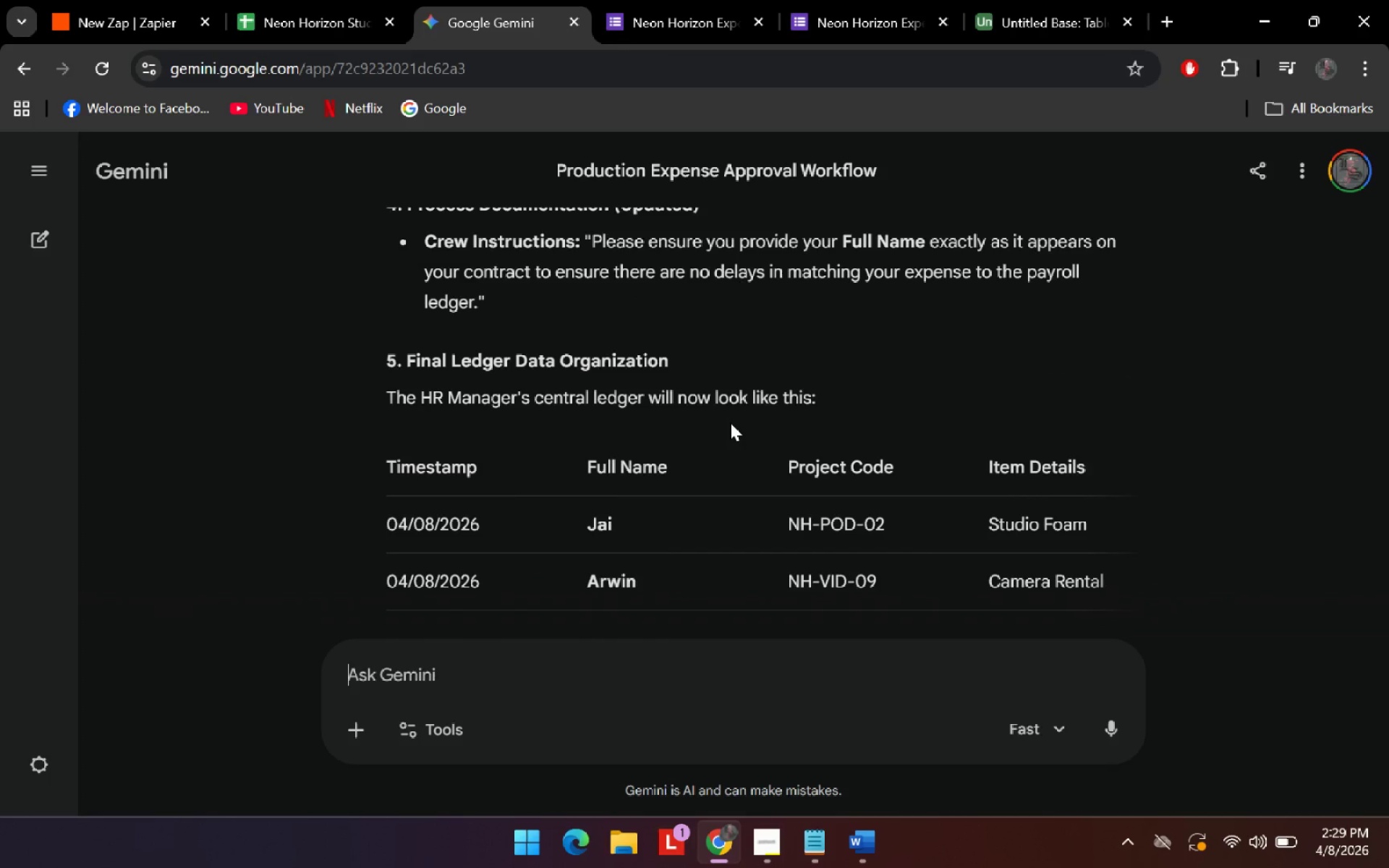 
scroll: coordinate [747, 383], scroll_direction: up, amount: 40.0
 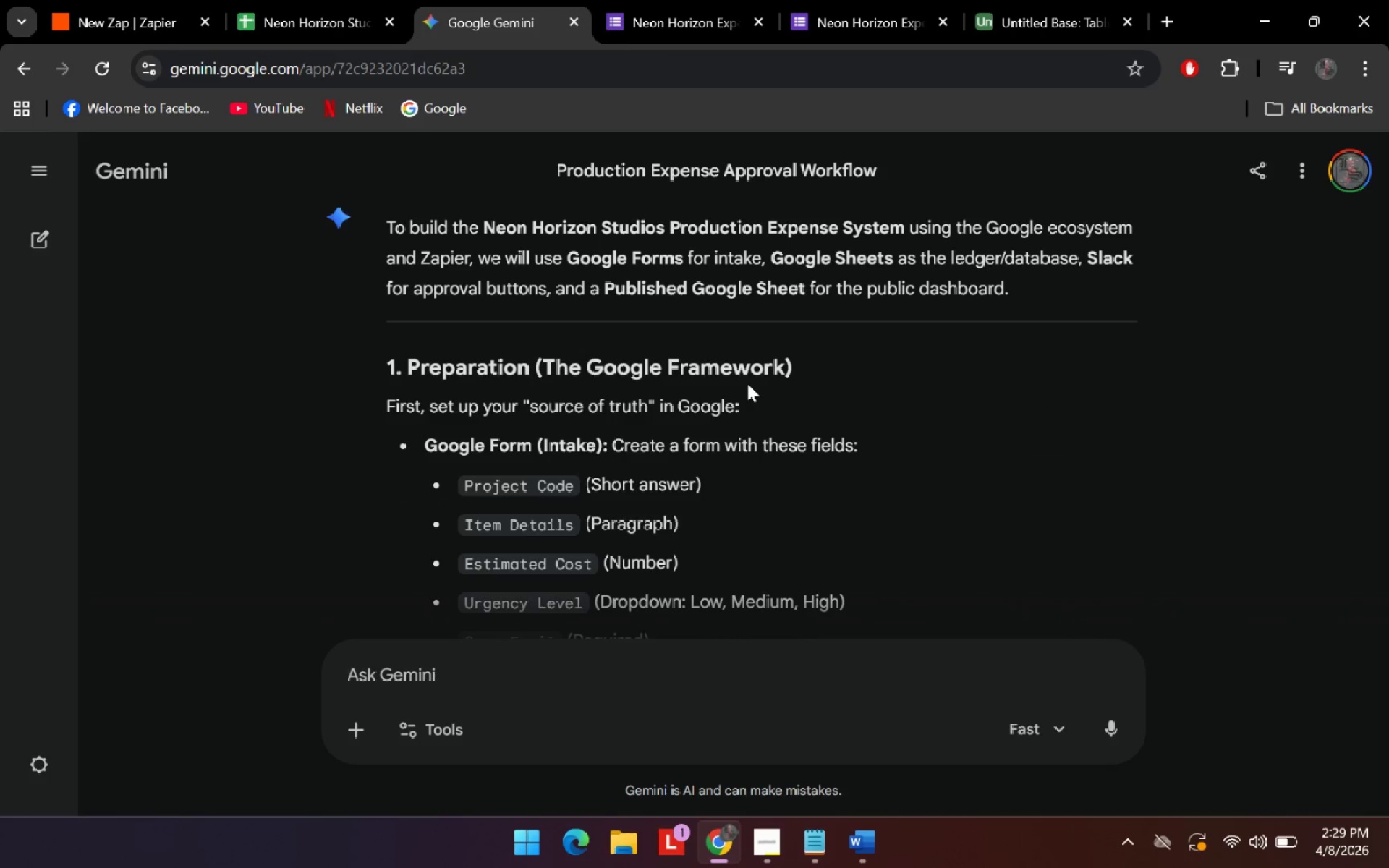 
scroll: coordinate [747, 383], scroll_direction: down, amount: 2.0
 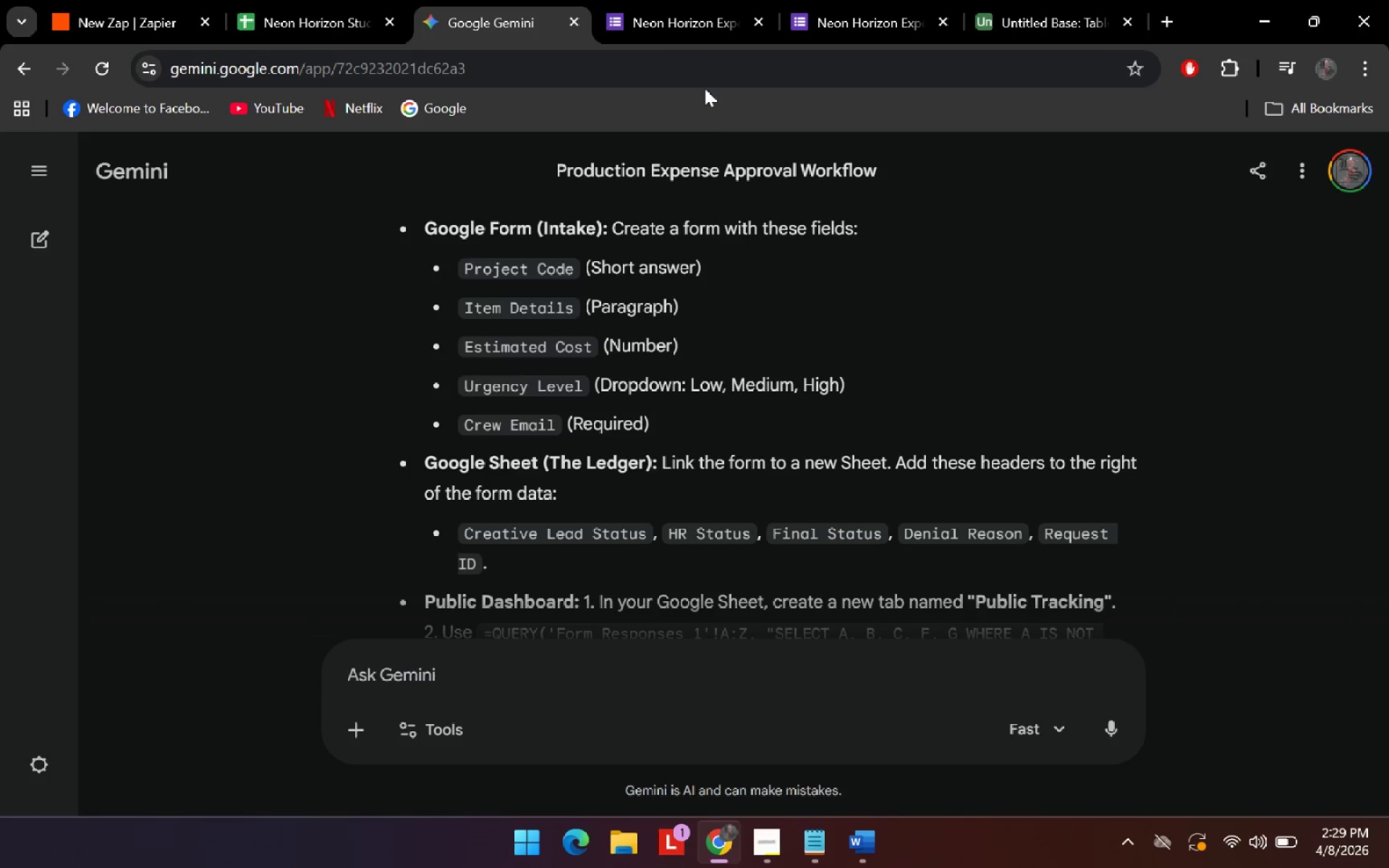 
left_click([708, 7])
 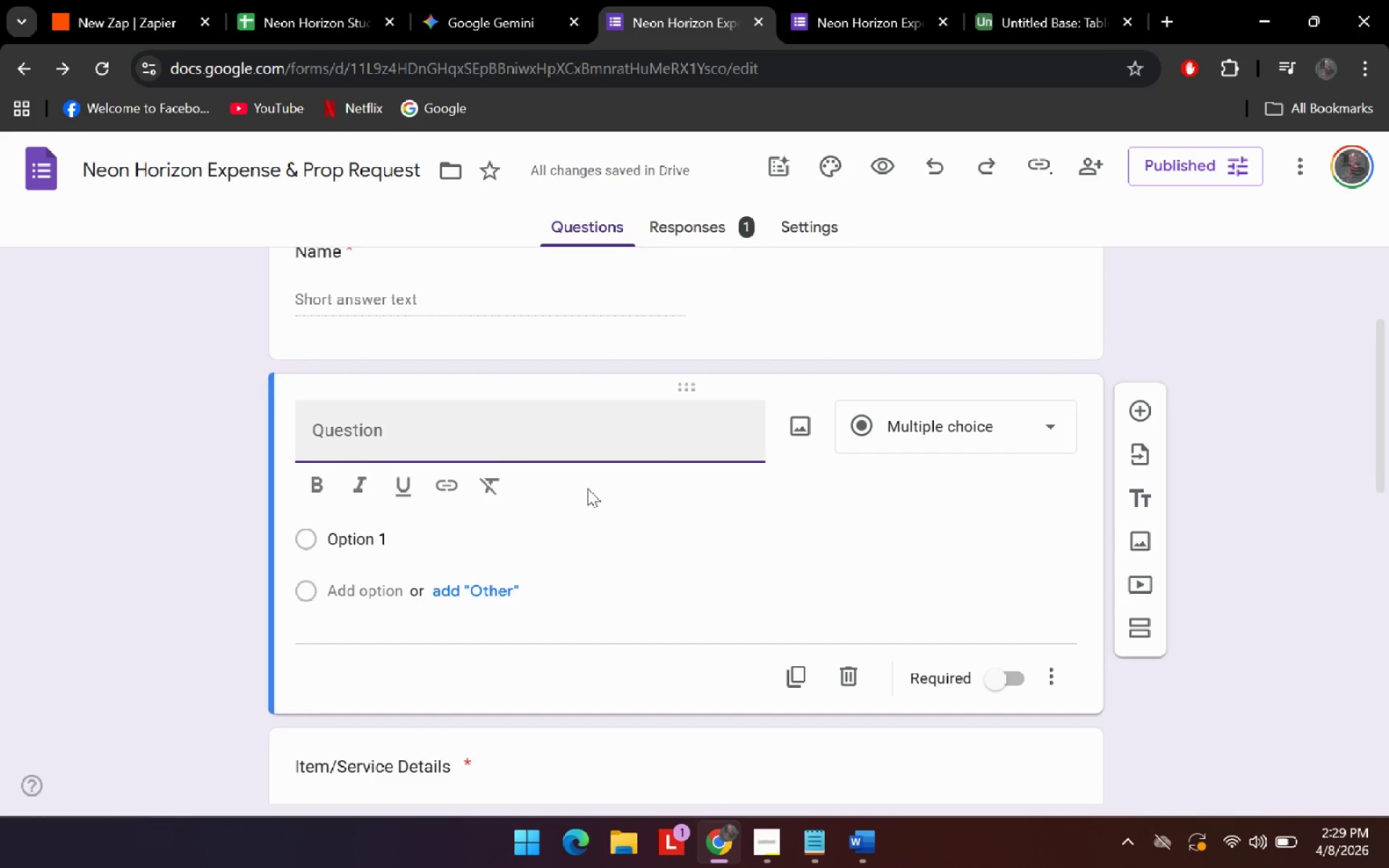 
scroll: coordinate [260, 459], scroll_direction: up, amount: 9.0
 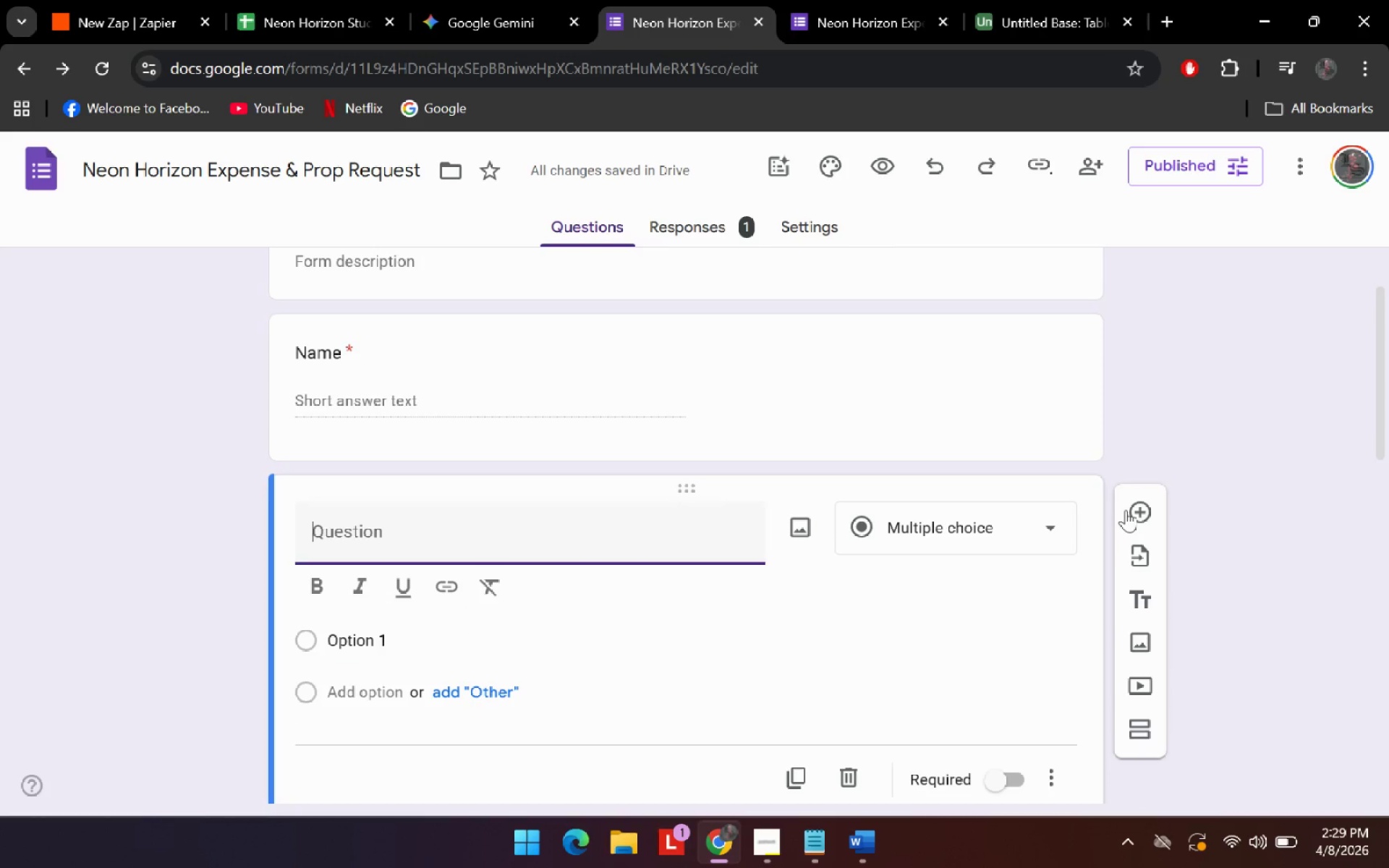 
scroll: coordinate [1110, 666], scroll_direction: down, amount: 2.0
 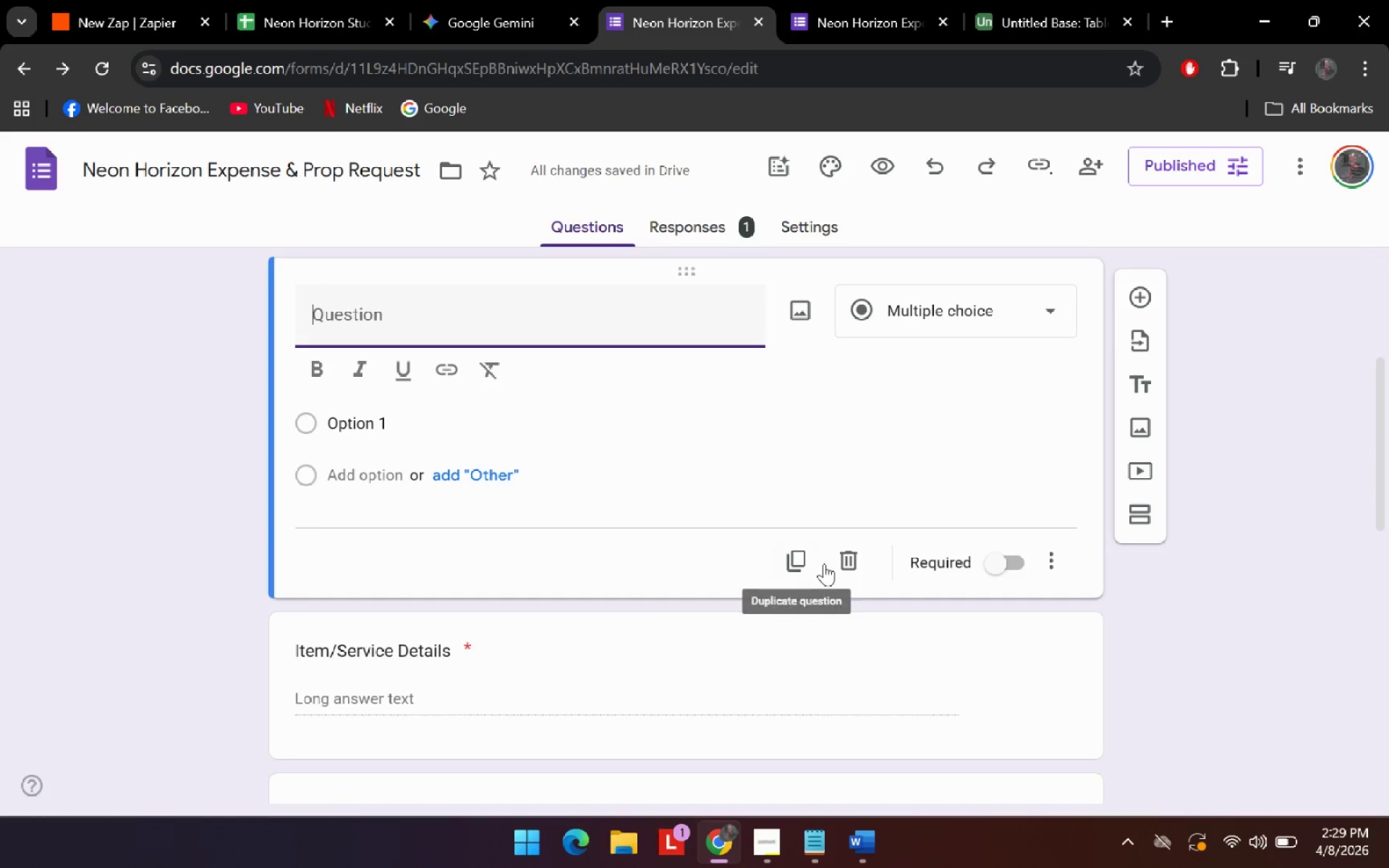 
left_click([841, 567])
 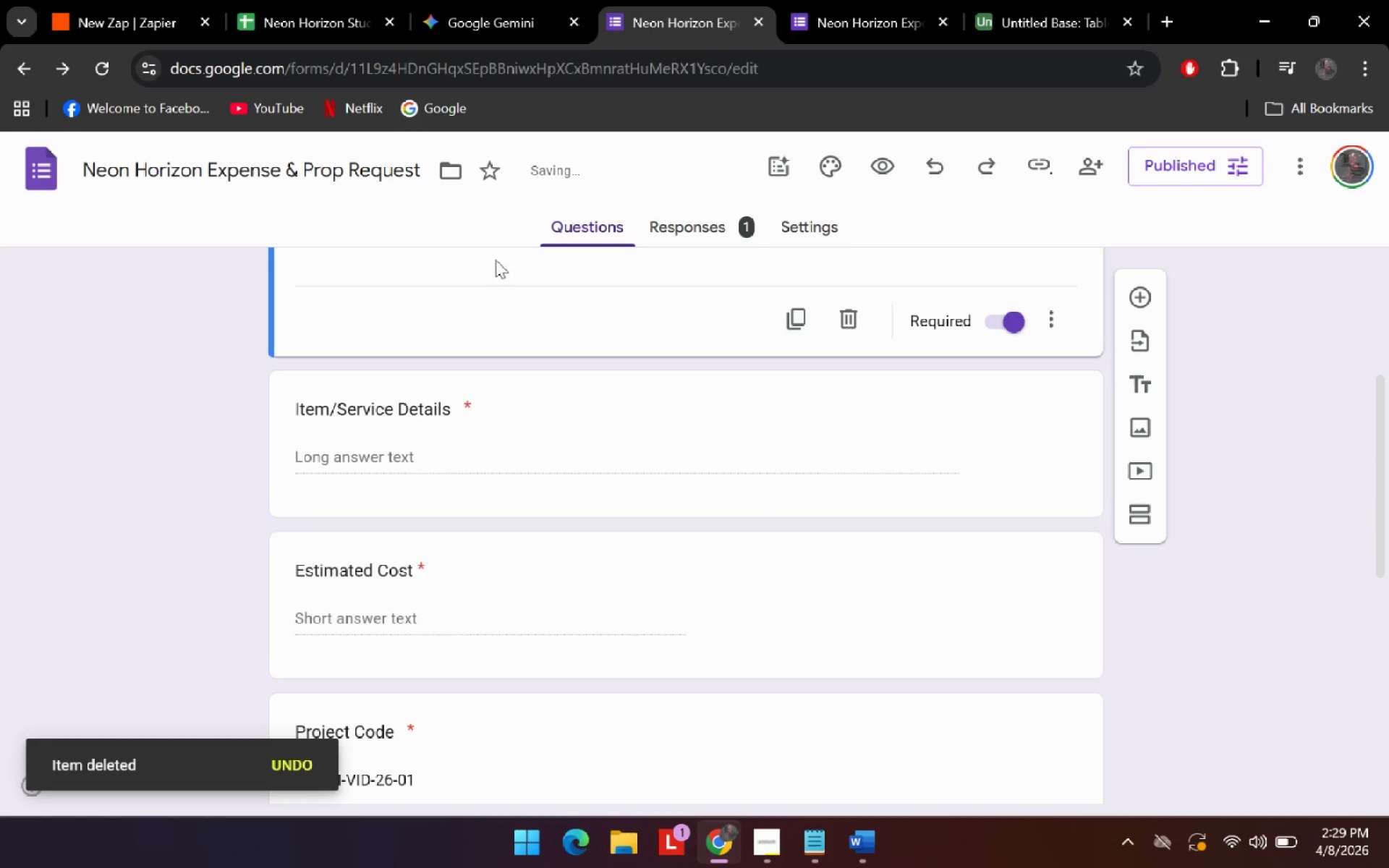 
left_click([535, 0])
 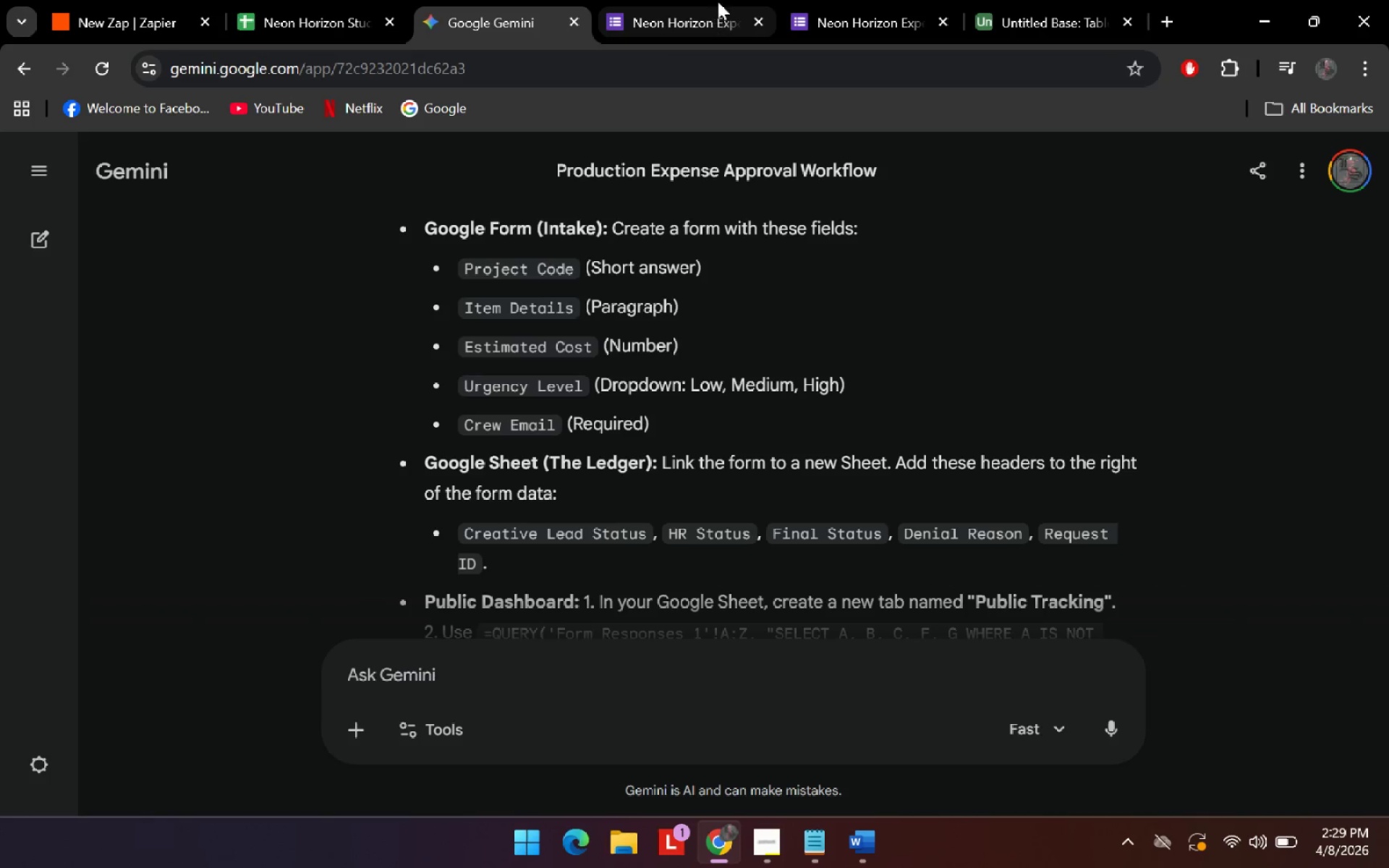 
scroll: coordinate [498, 375], scroll_direction: none, amount: 0.0
 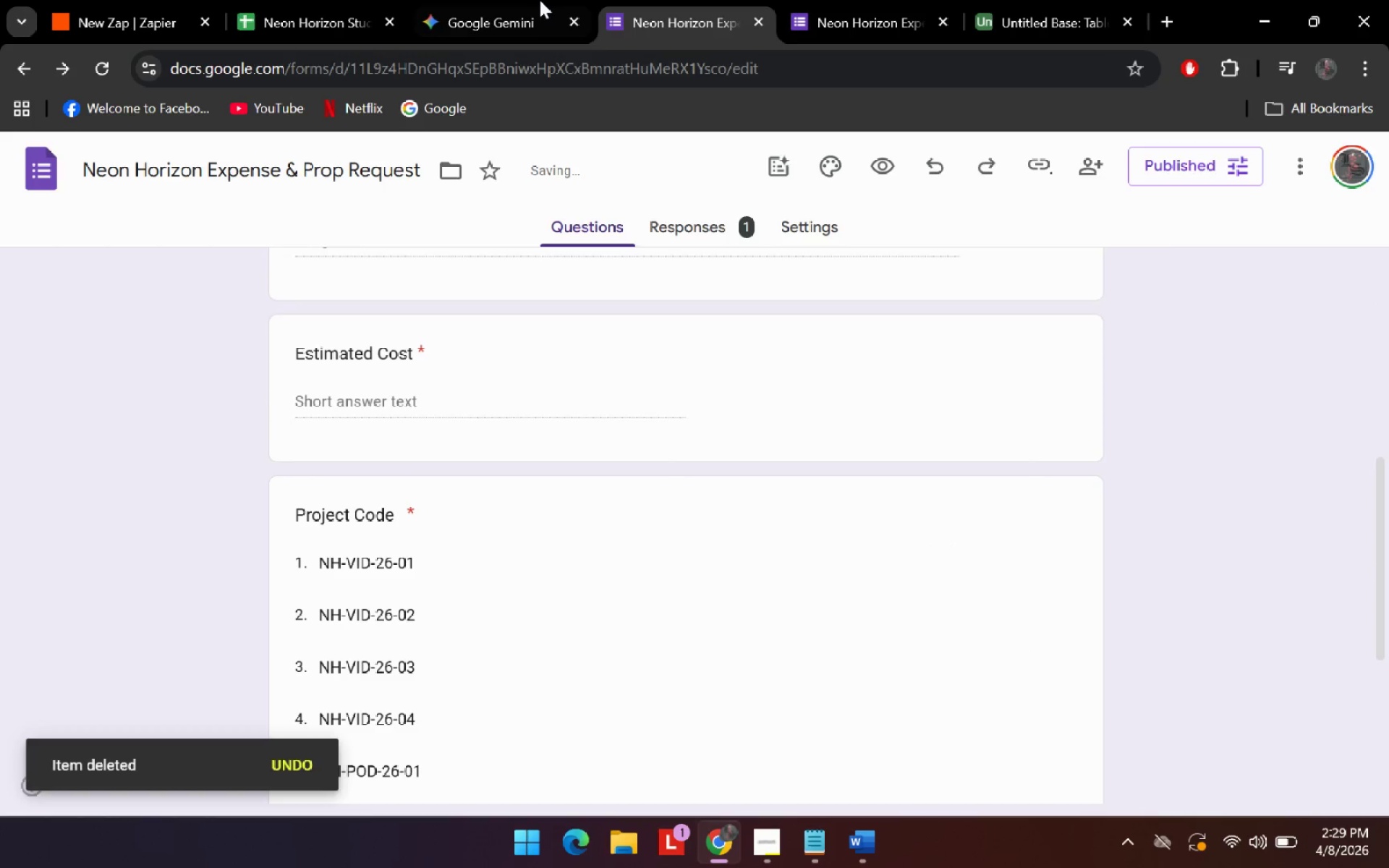 
left_click([718, 0])
 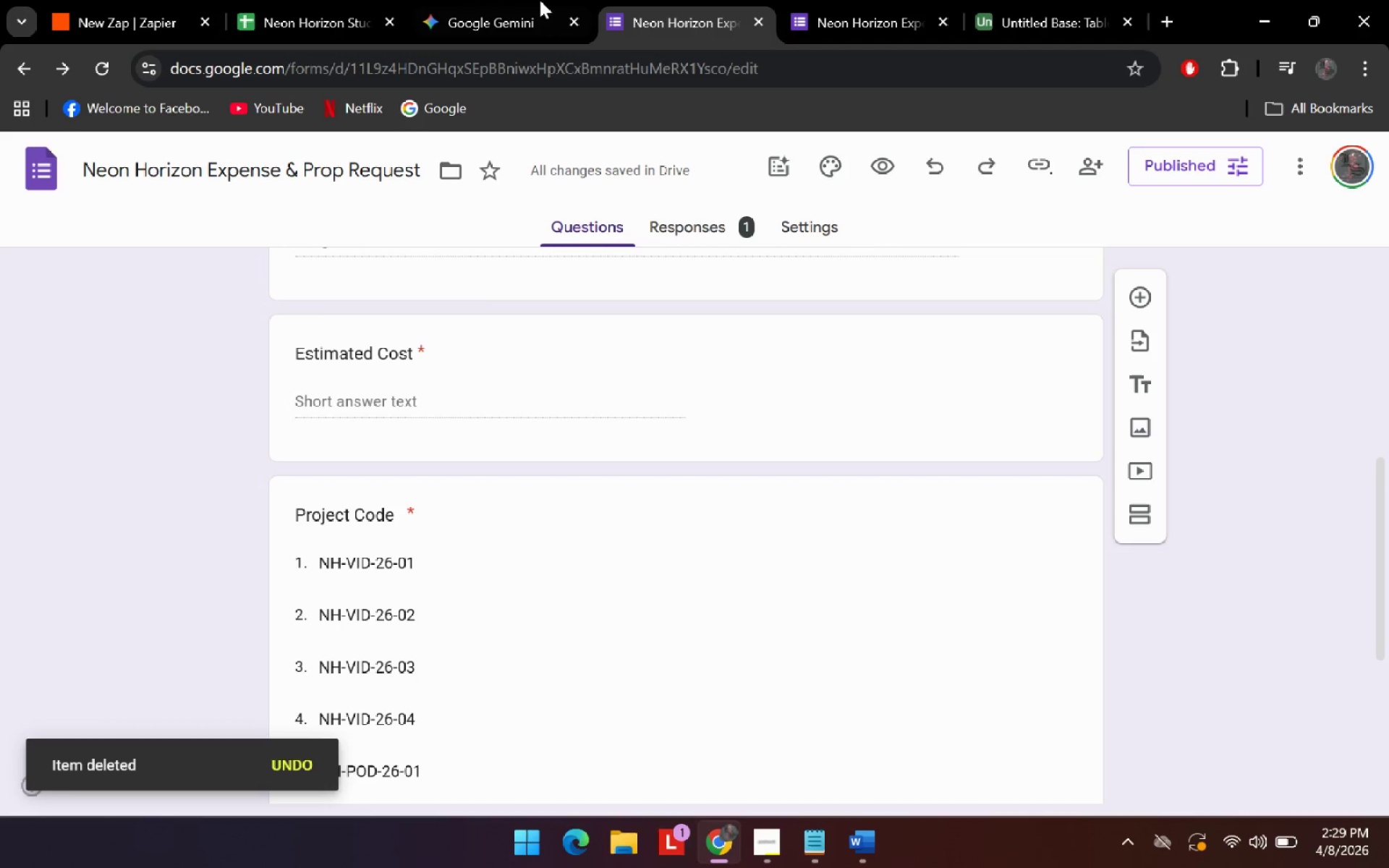 
scroll: coordinate [499, 453], scroll_direction: up, amount: 3.0
 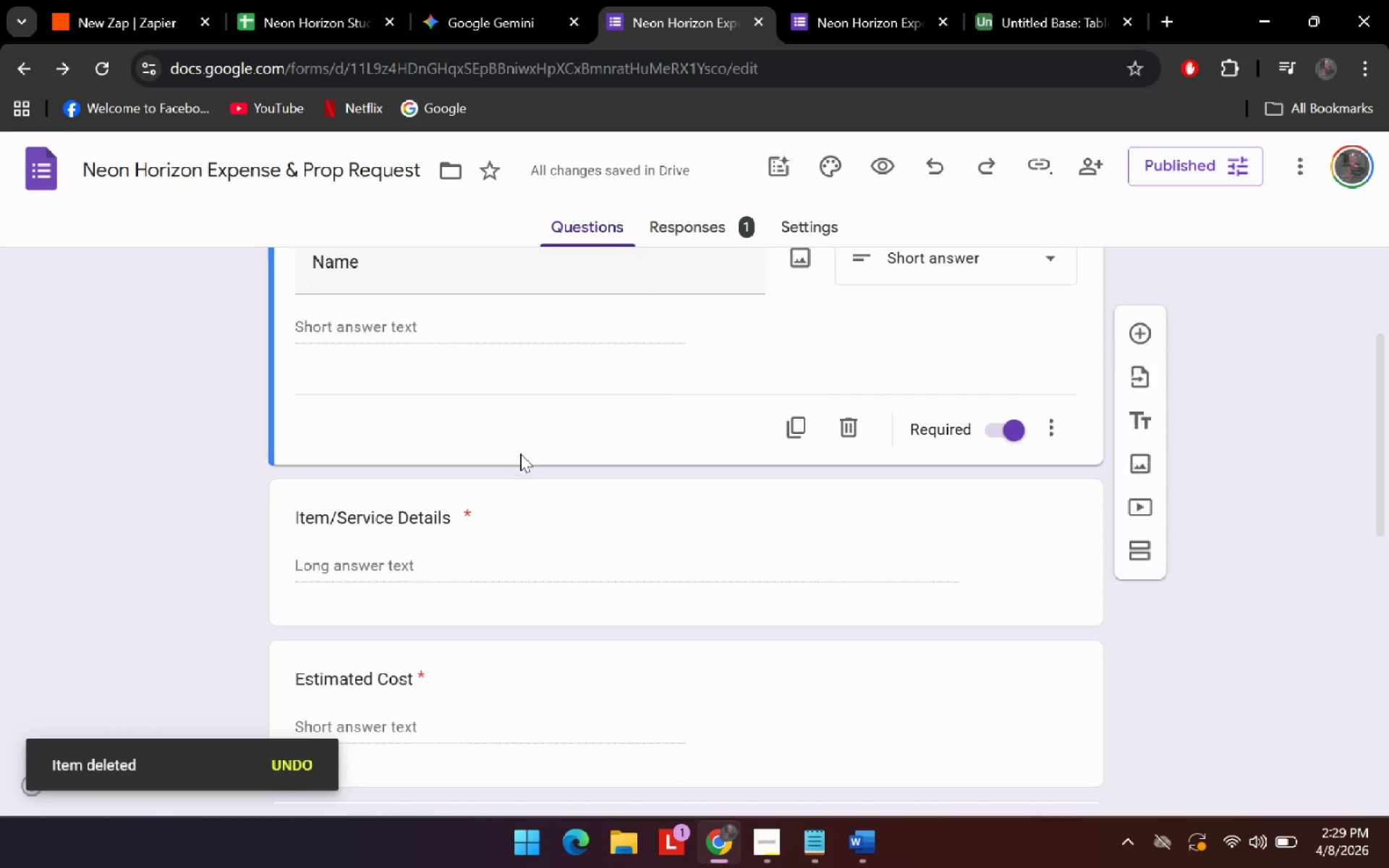 
left_click([507, 0])
 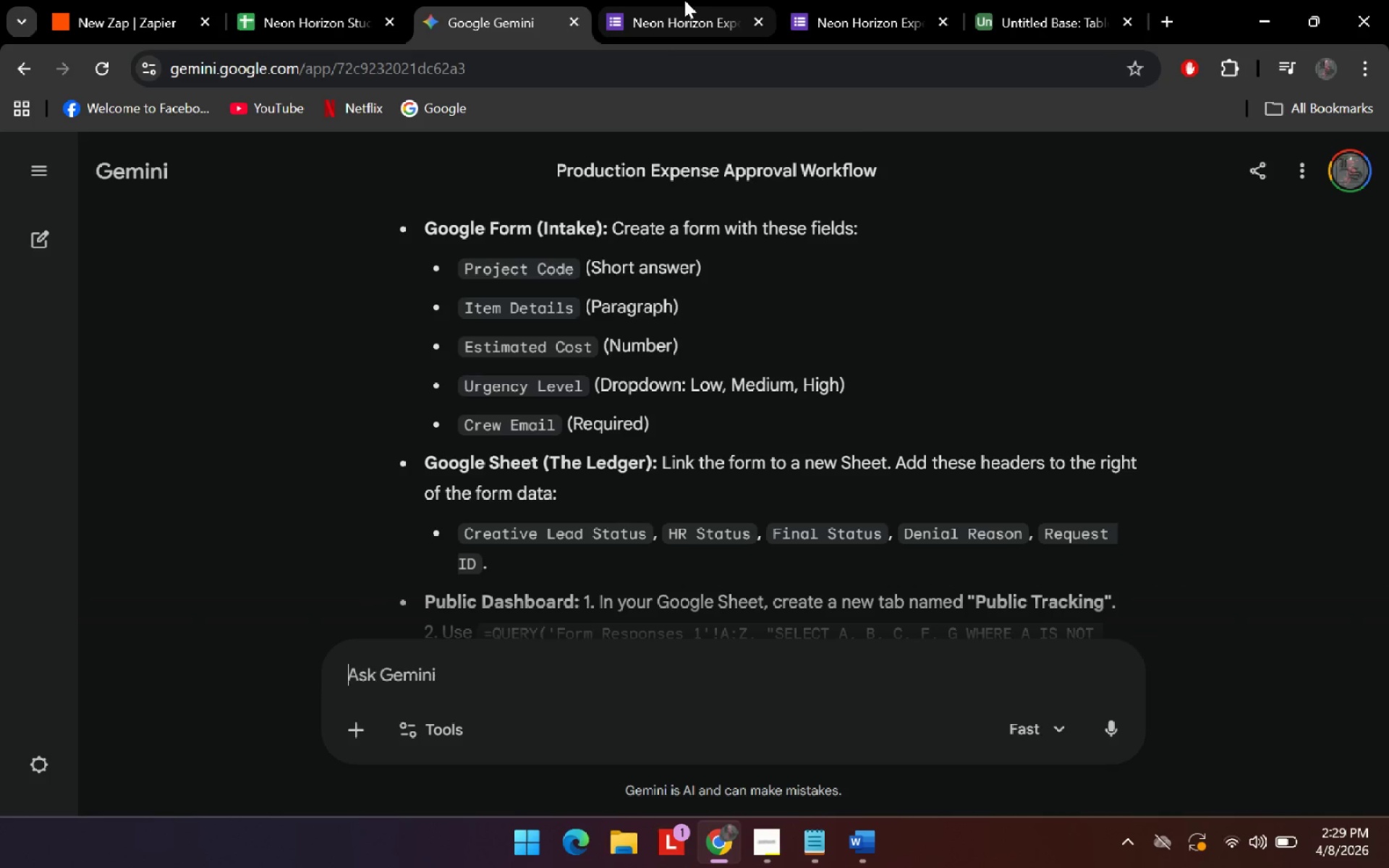 
scroll: coordinate [542, 420], scroll_direction: down, amount: 3.0
 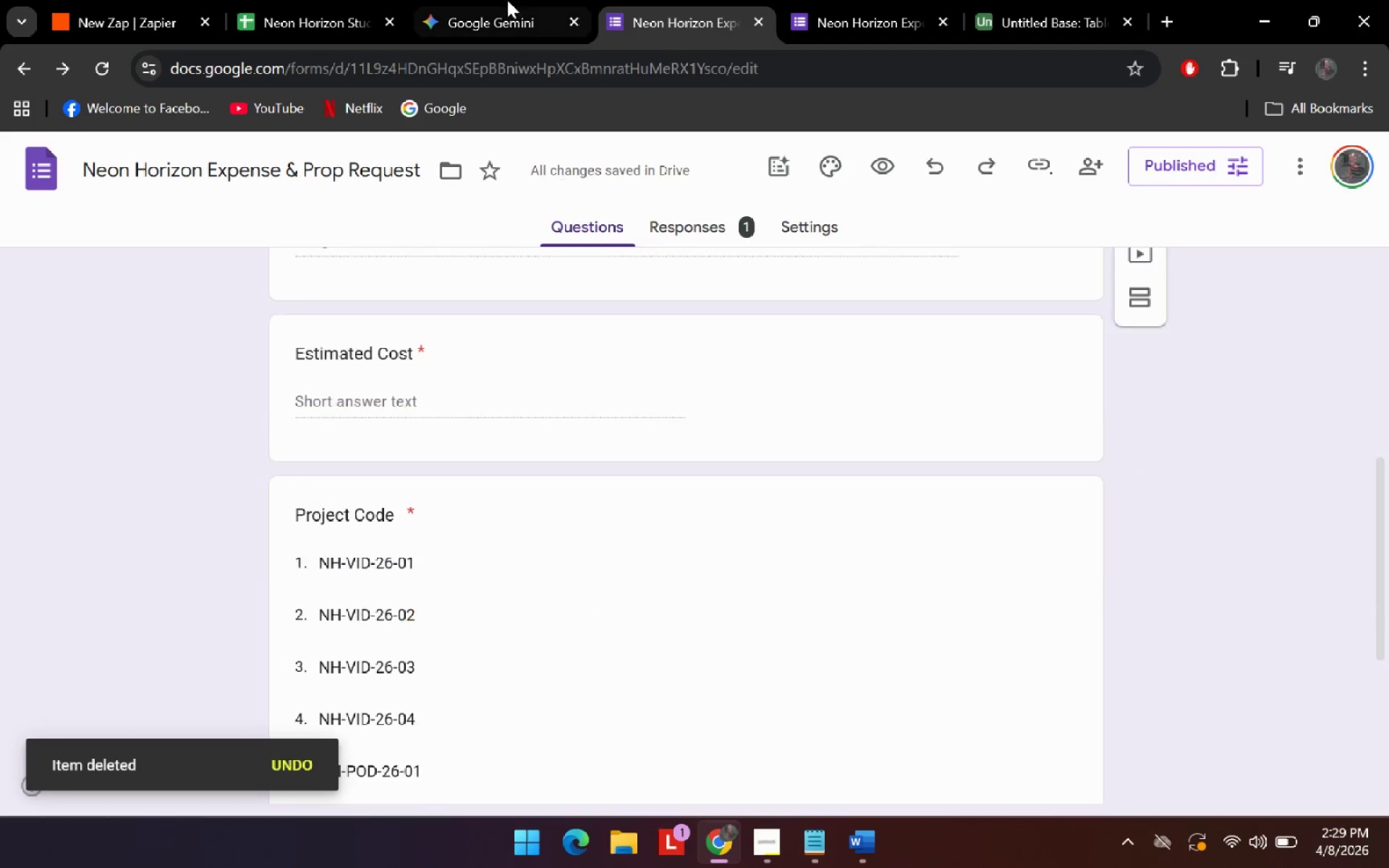 
left_click([684, 0])
 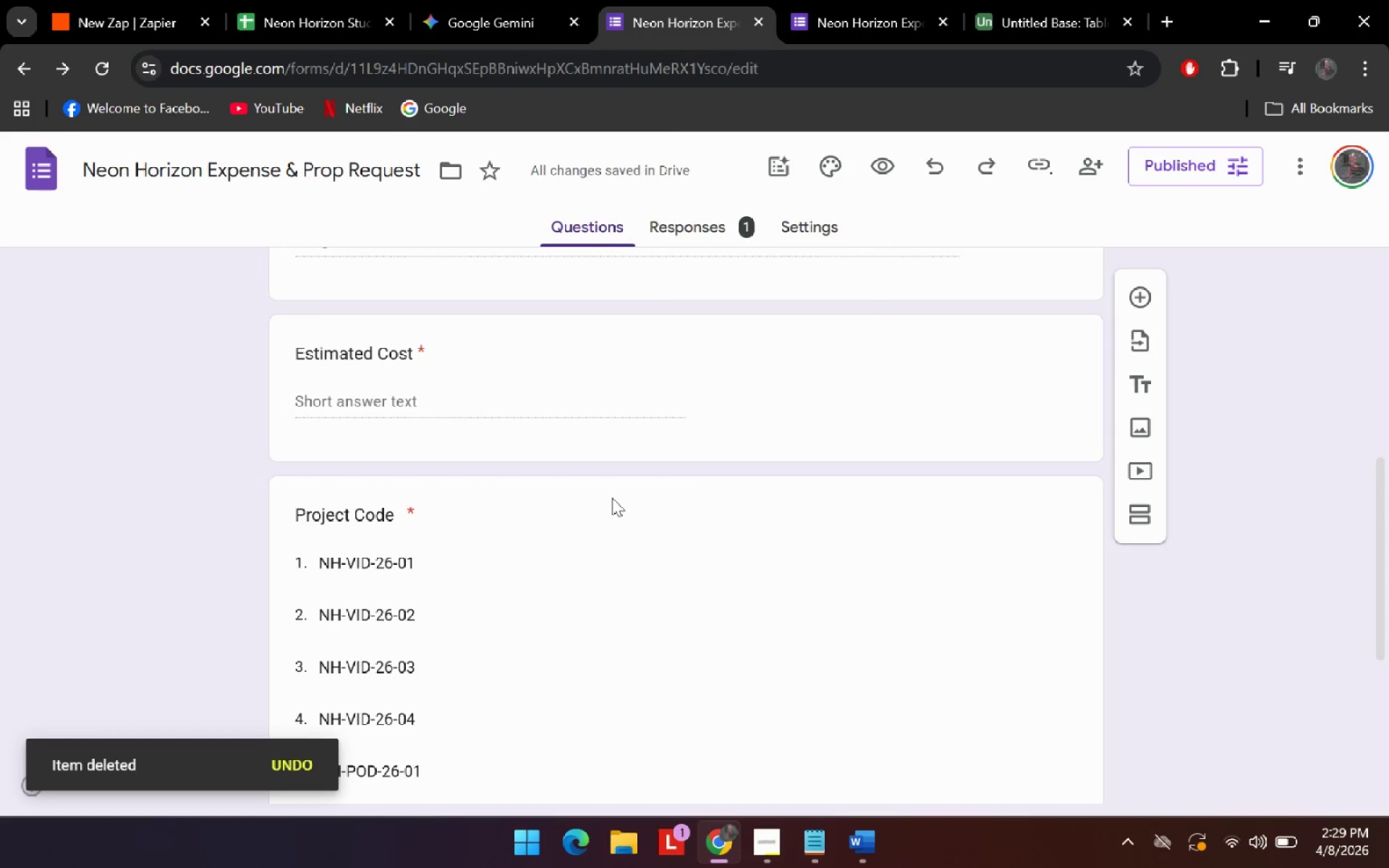 
left_click([539, 0])
 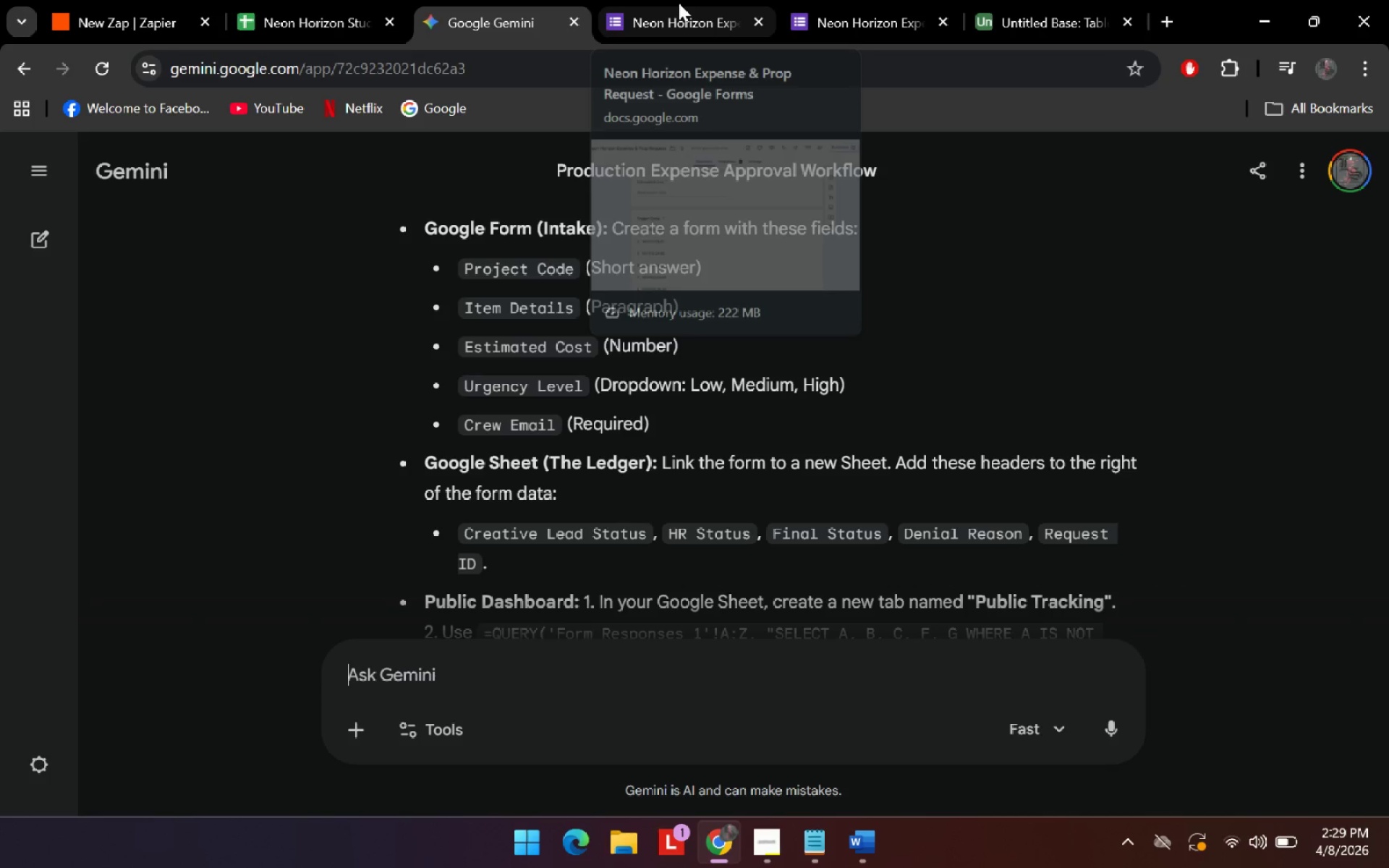 
scroll: coordinate [637, 483], scroll_direction: down, amount: 3.0
 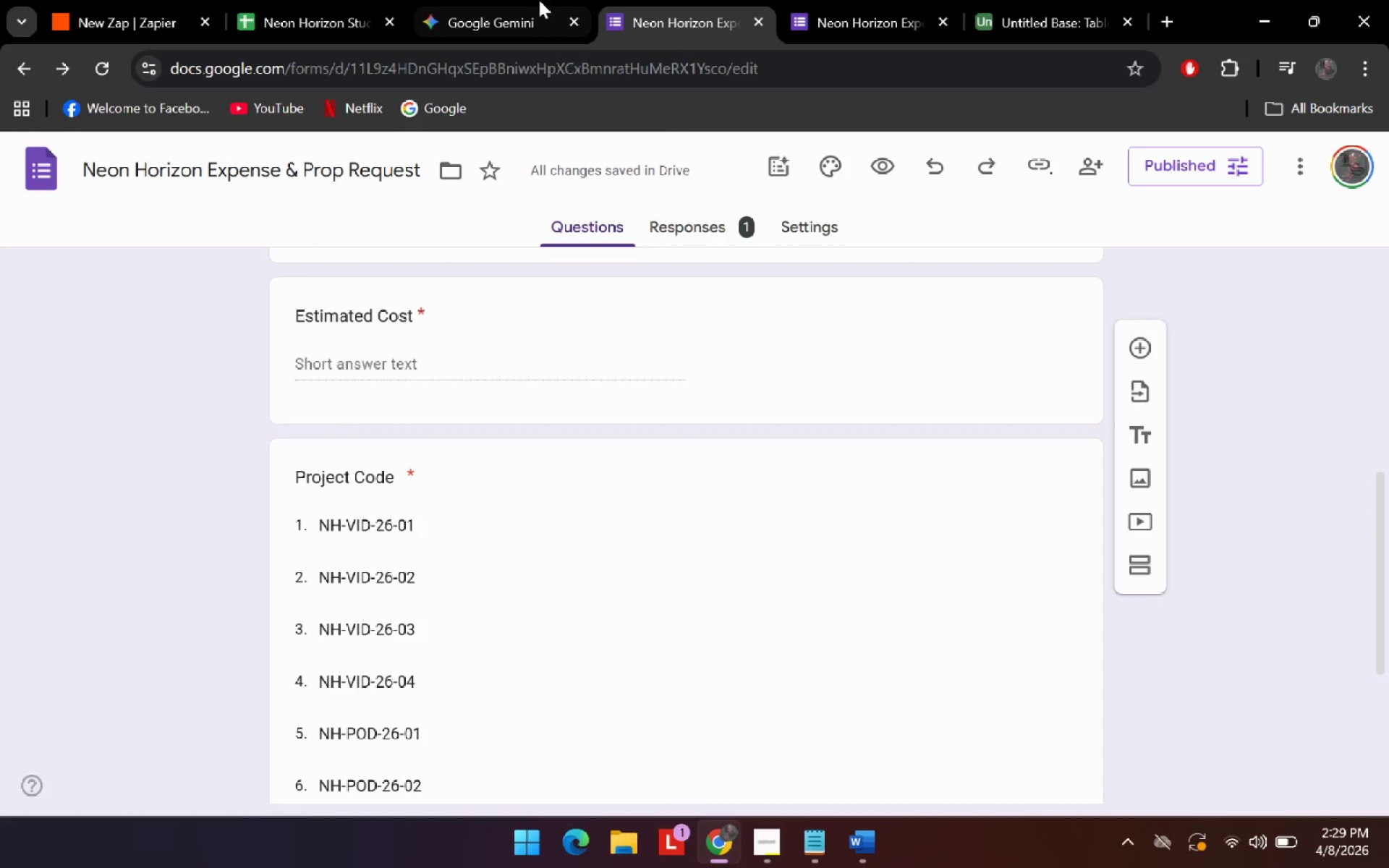 
left_click([679, 3])
 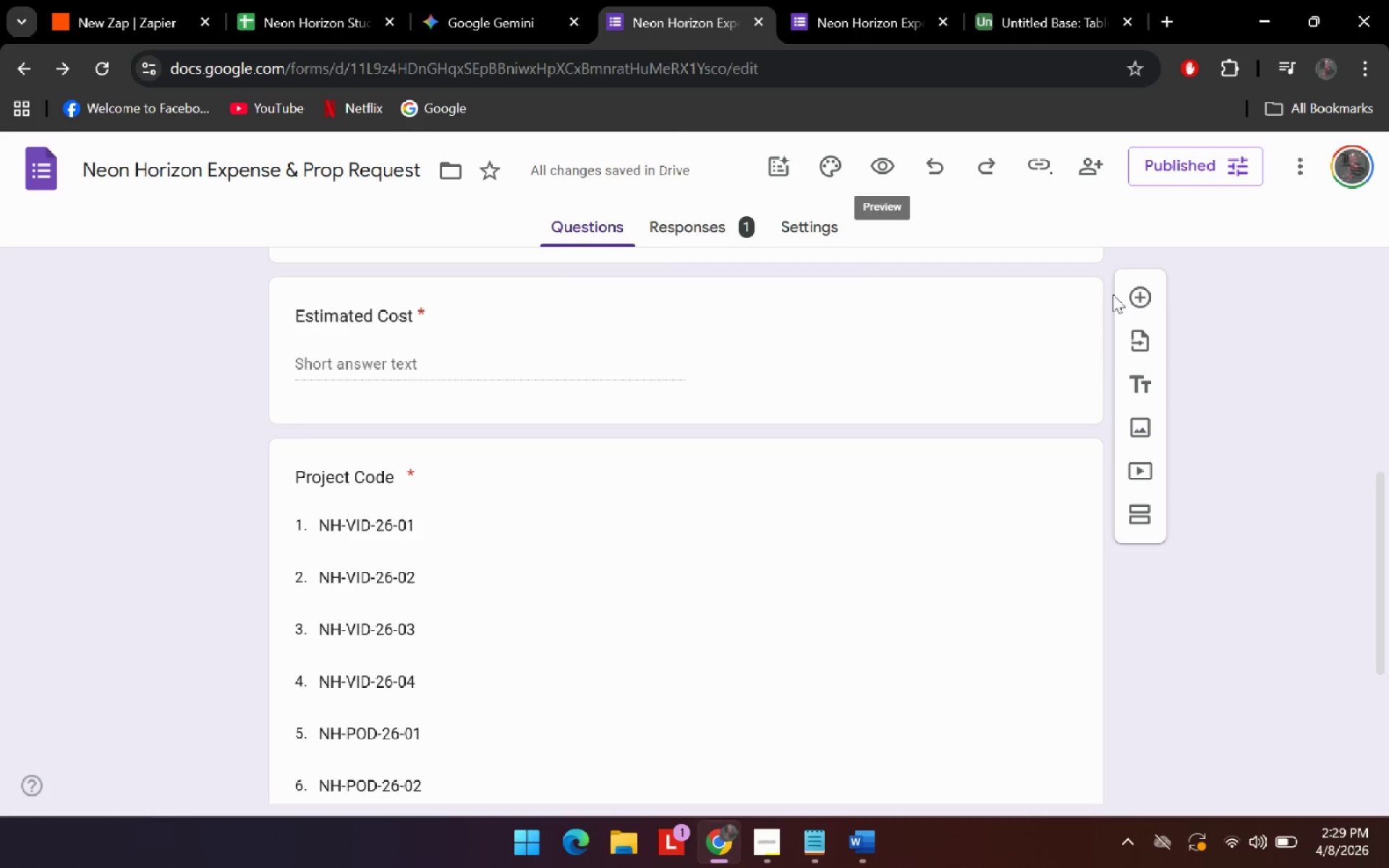 
left_click([1150, 294])
 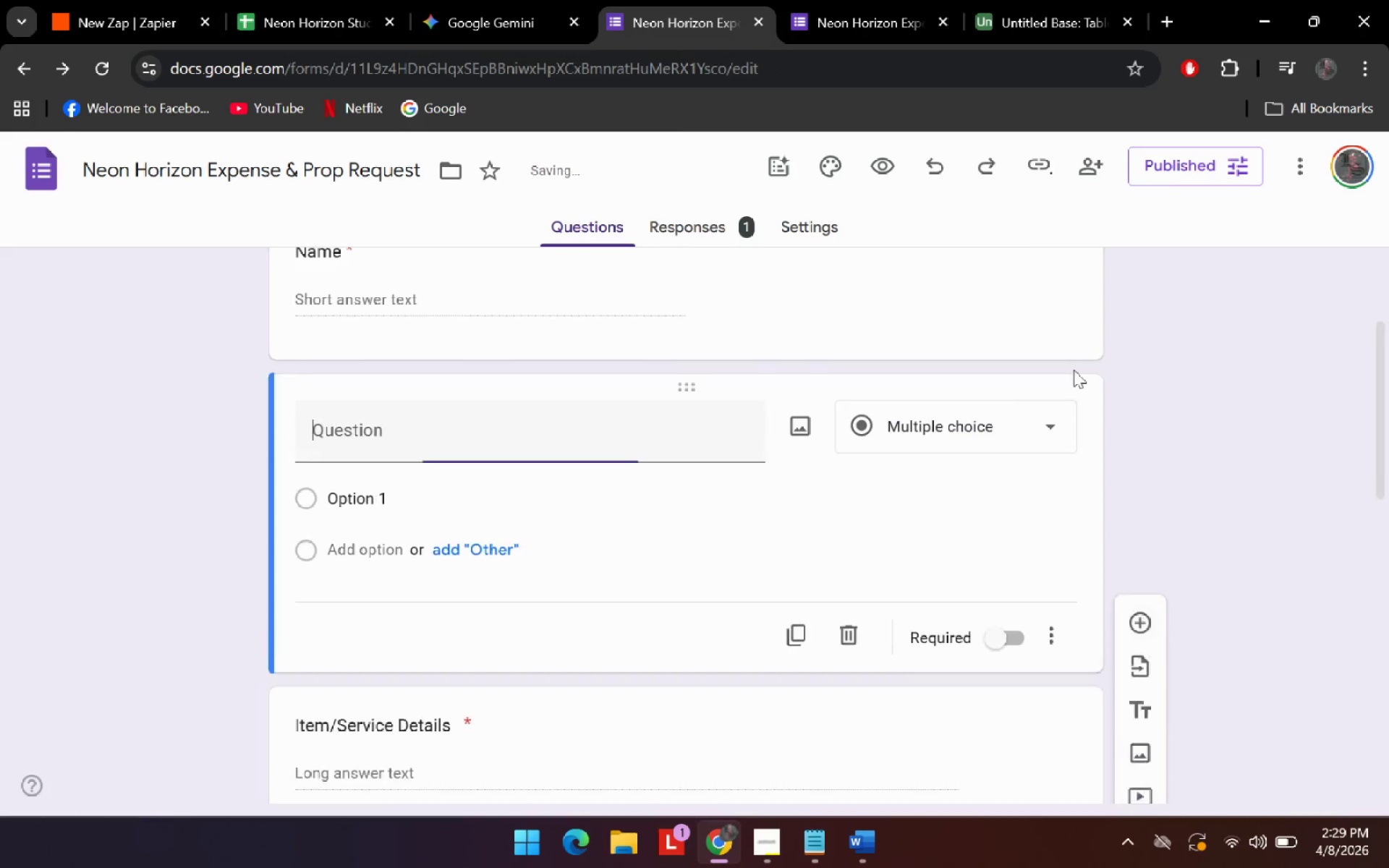 
scroll: coordinate [629, 530], scroll_direction: down, amount: 1.0
 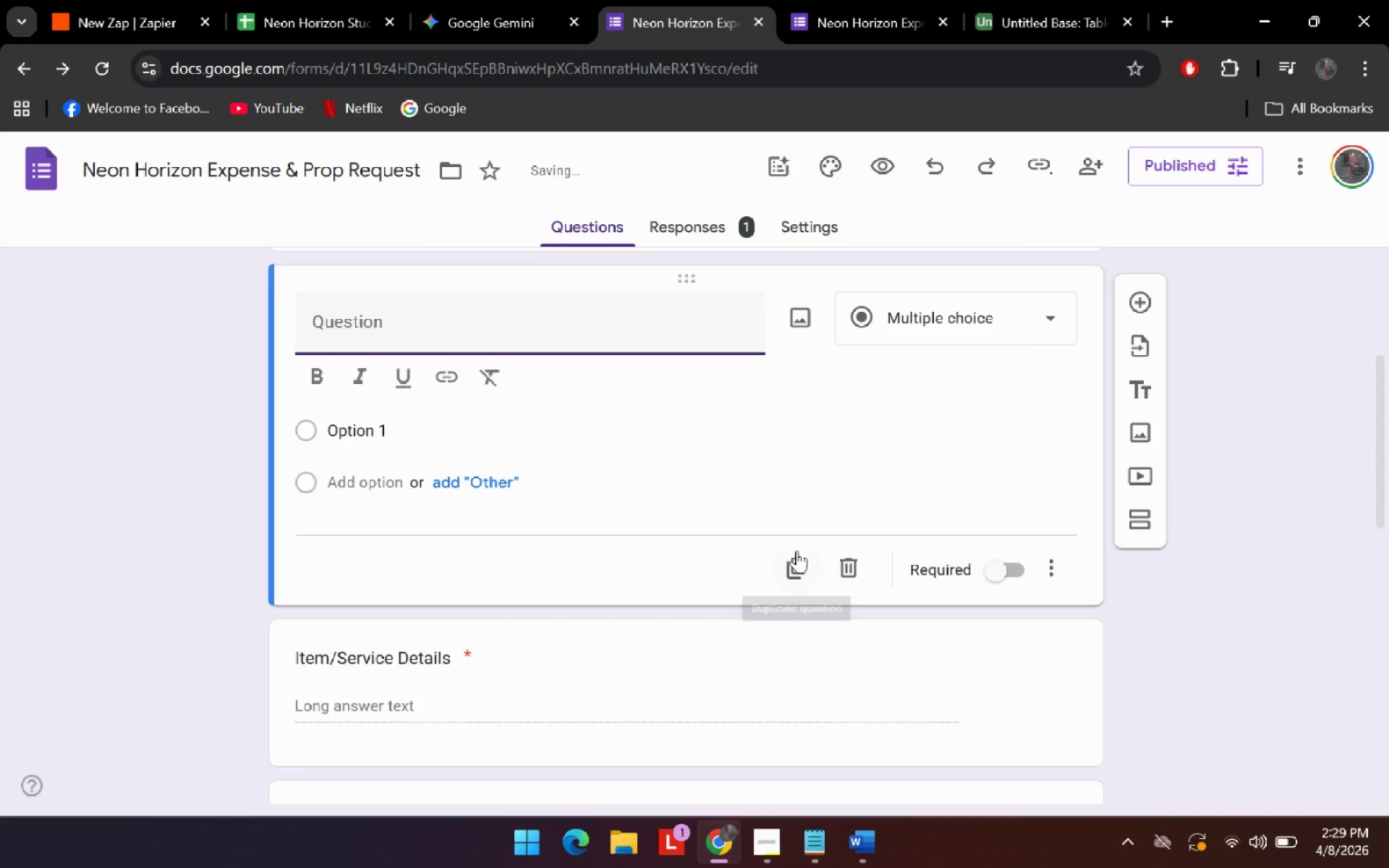 
left_click([842, 569])
 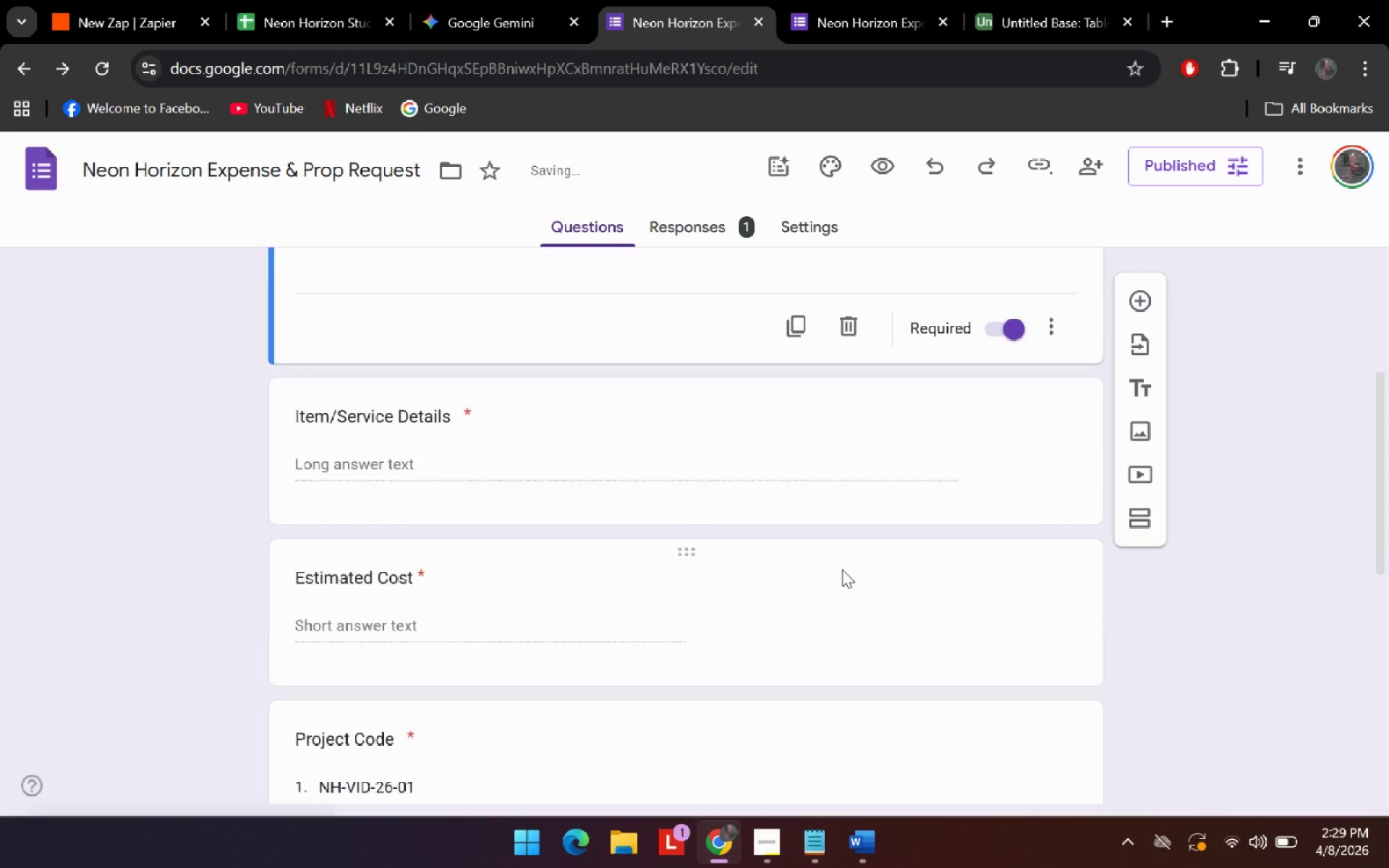 
left_click([791, 624])
 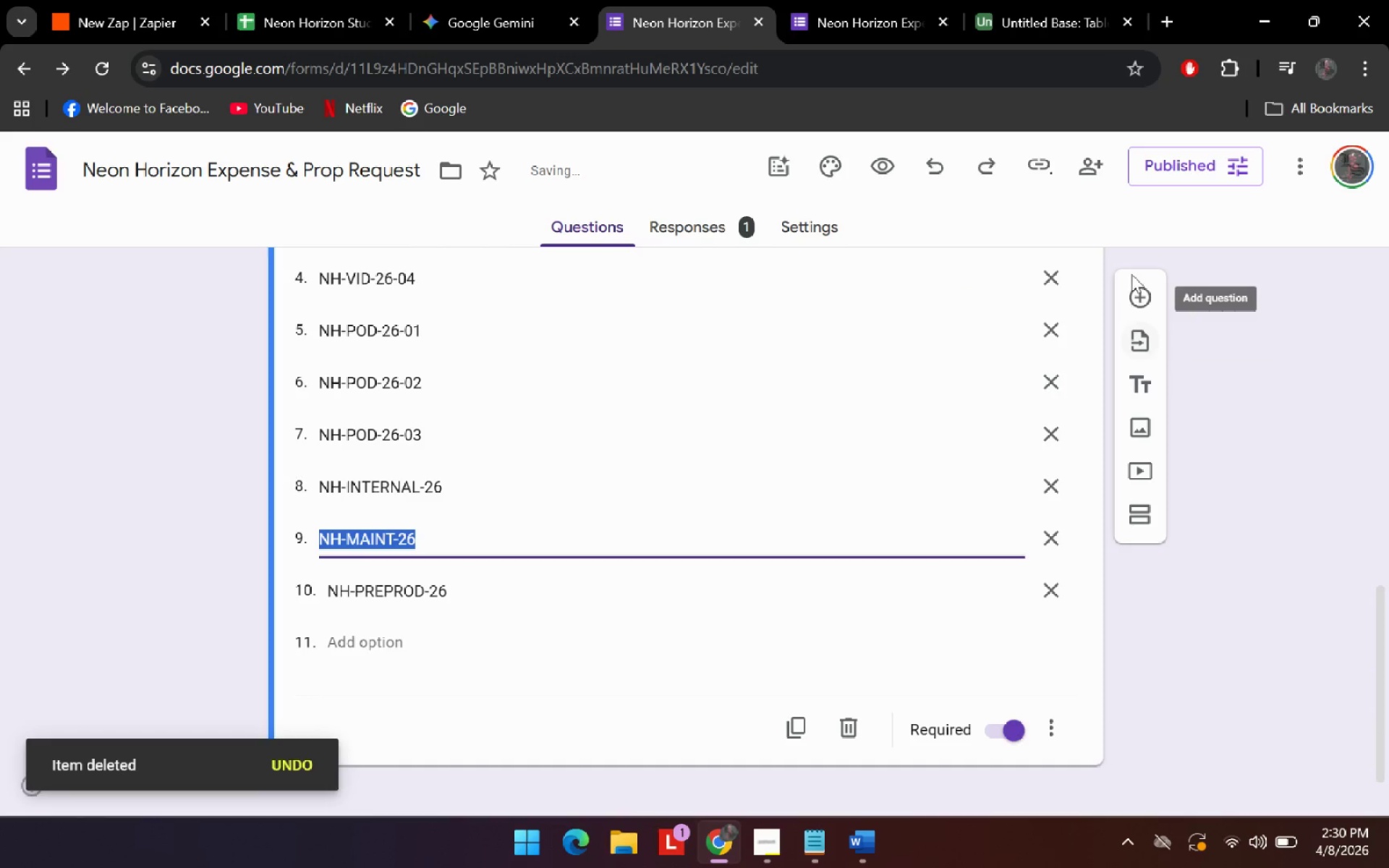 
scroll: coordinate [812, 600], scroll_direction: down, amount: 8.0
 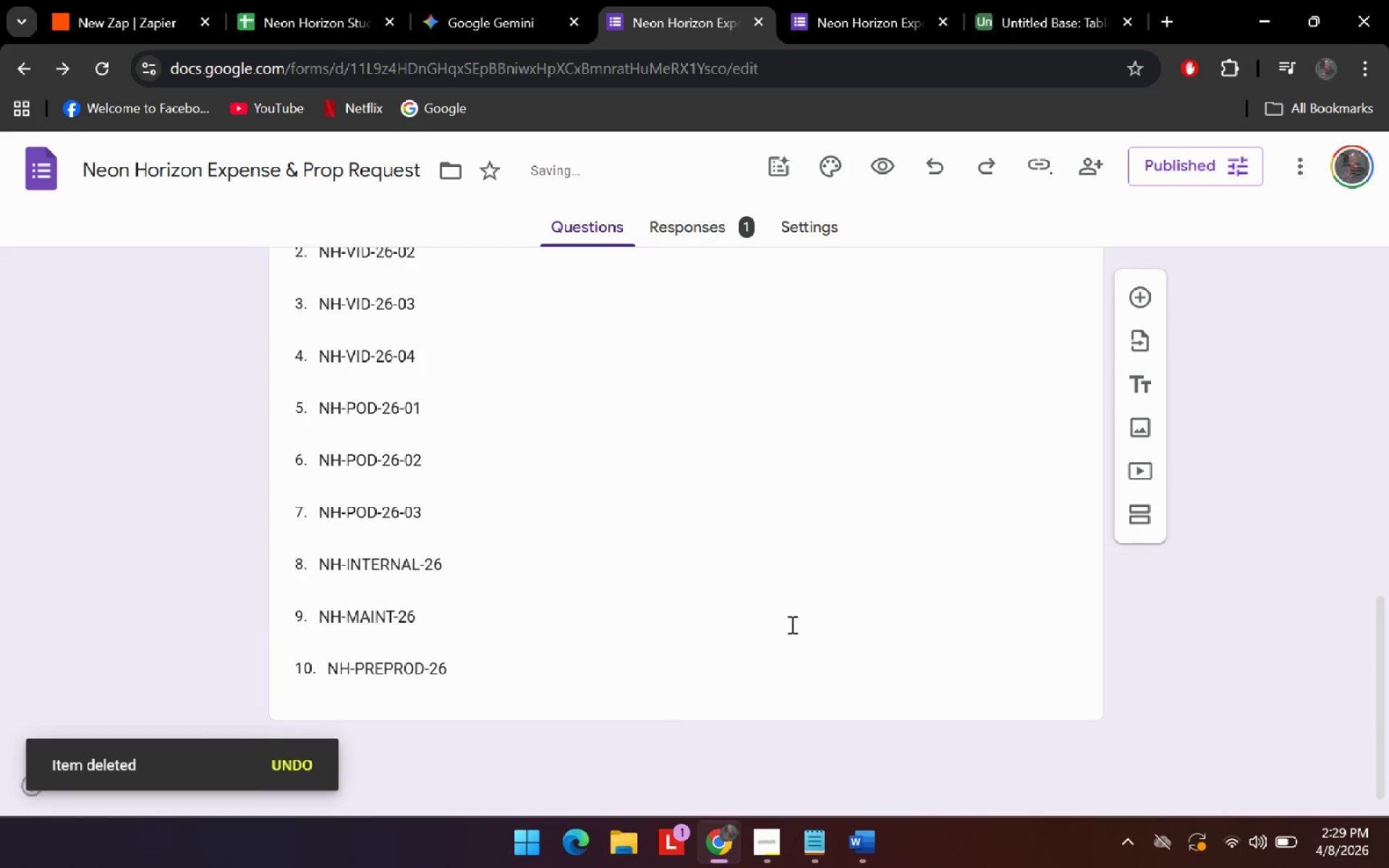 
left_click([1139, 305])
 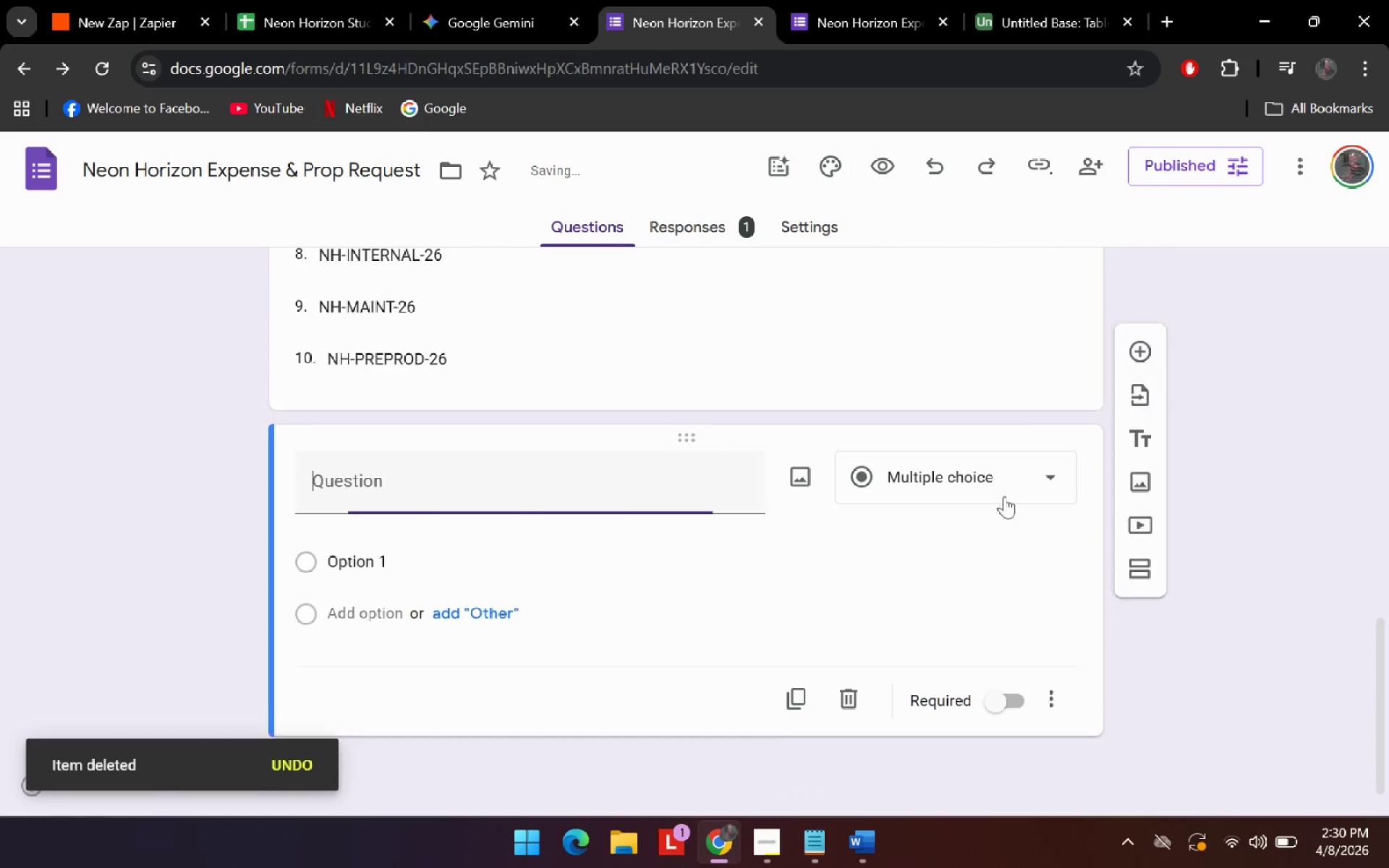 
scroll: coordinate [761, 595], scroll_direction: down, amount: 2.0
 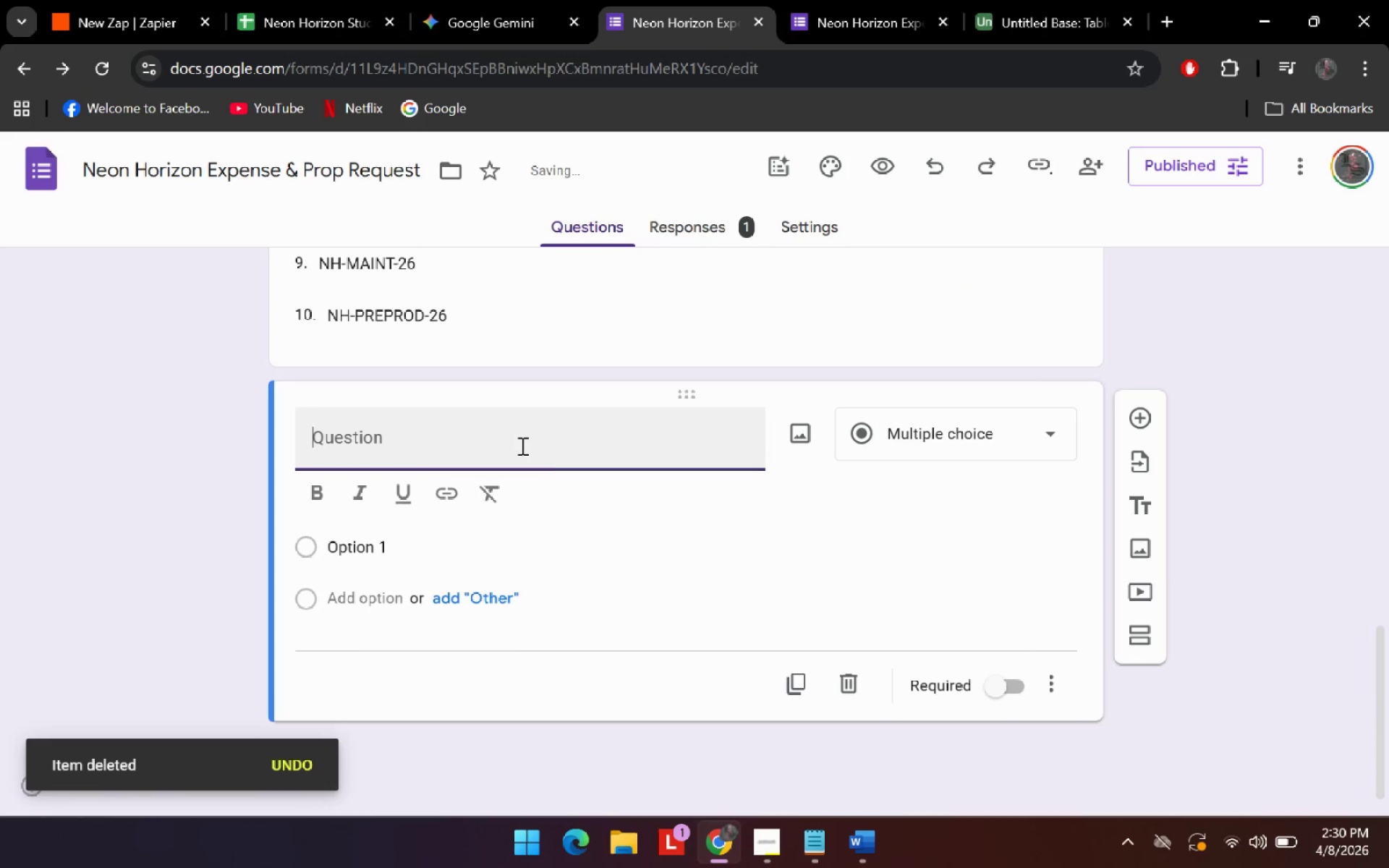 
type(Urgenl)
key(Backspace)
type(cy Level)
 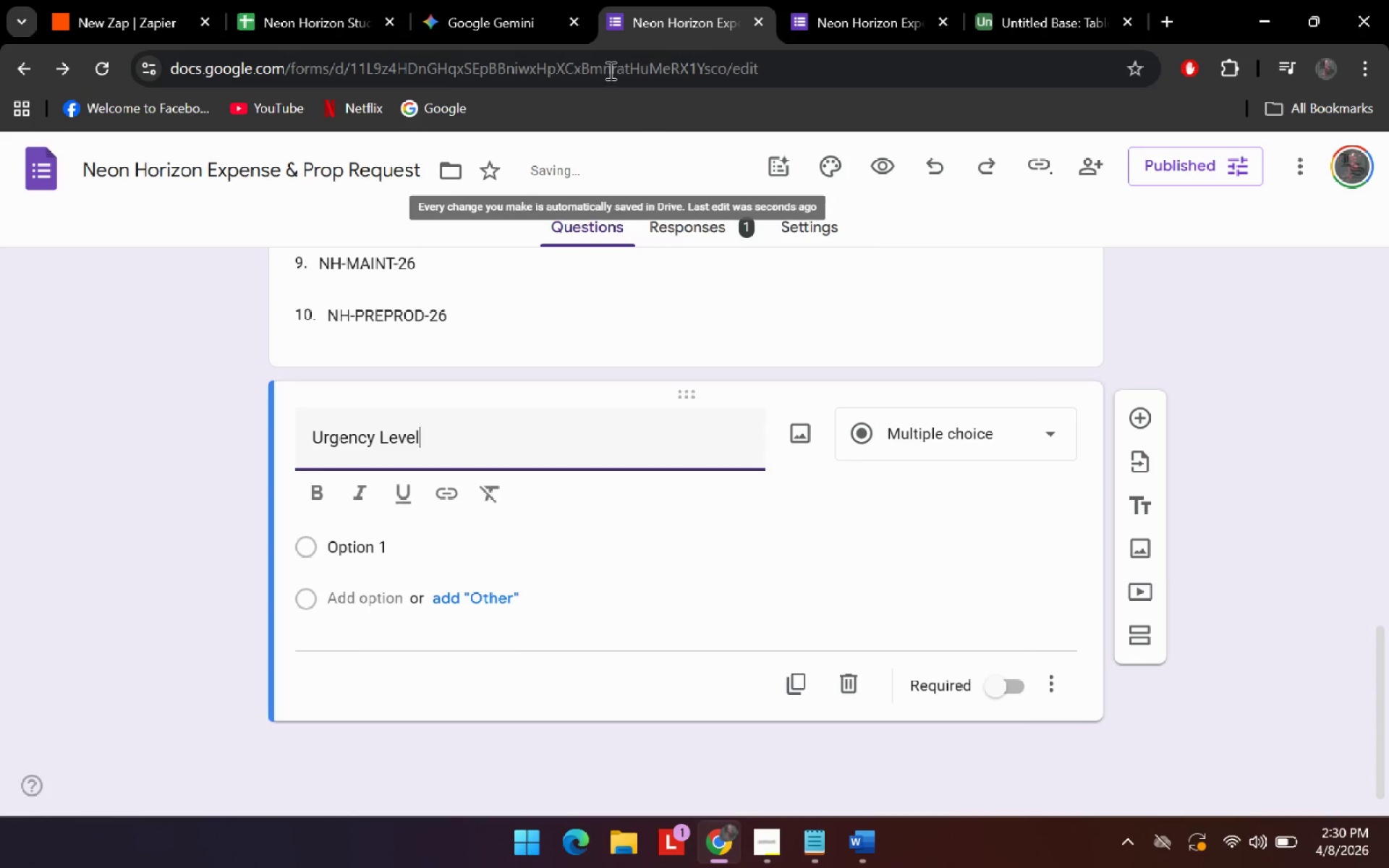 
left_click([517, 0])
 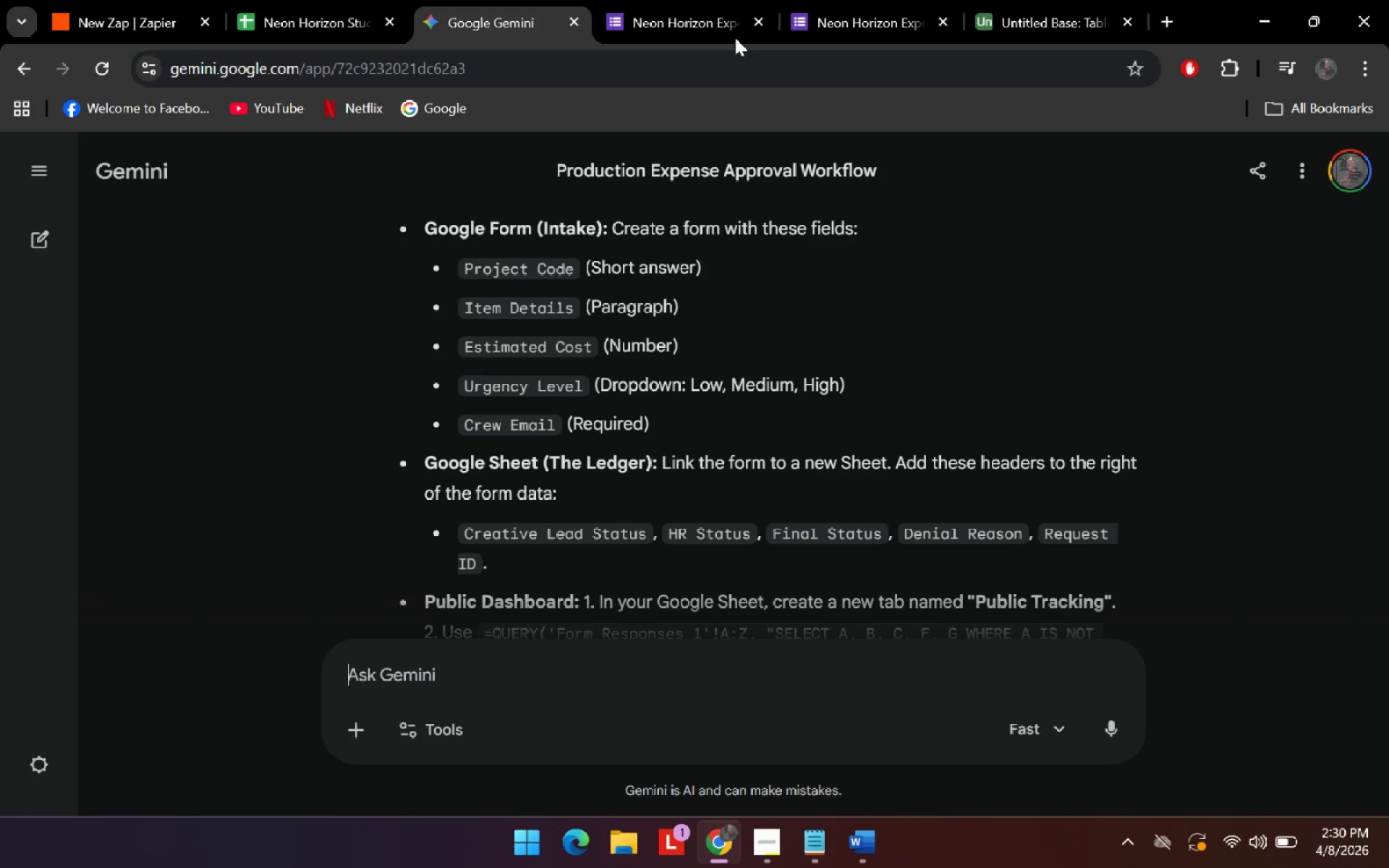 
left_click([736, 0])
 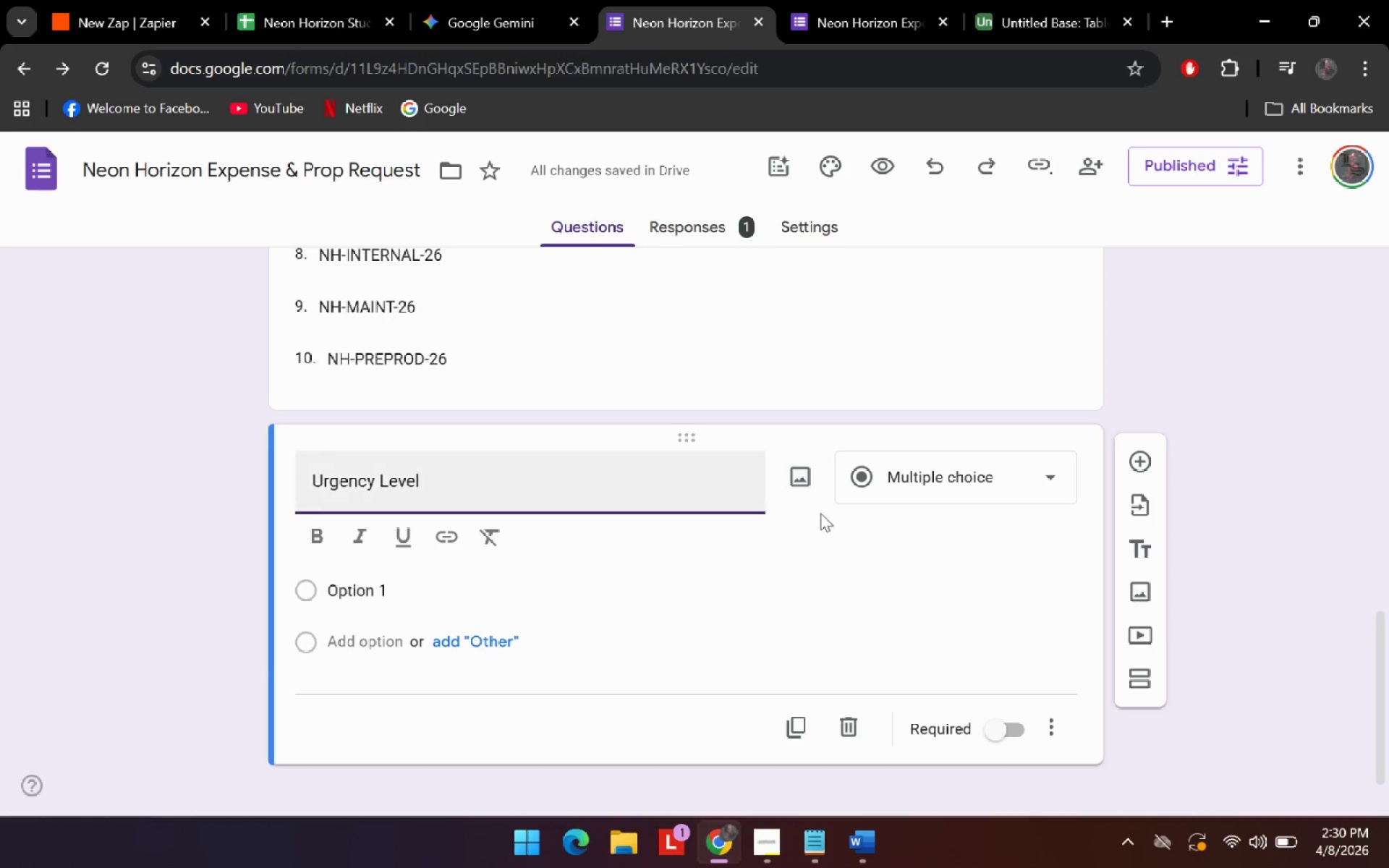 
left_click([946, 493])
 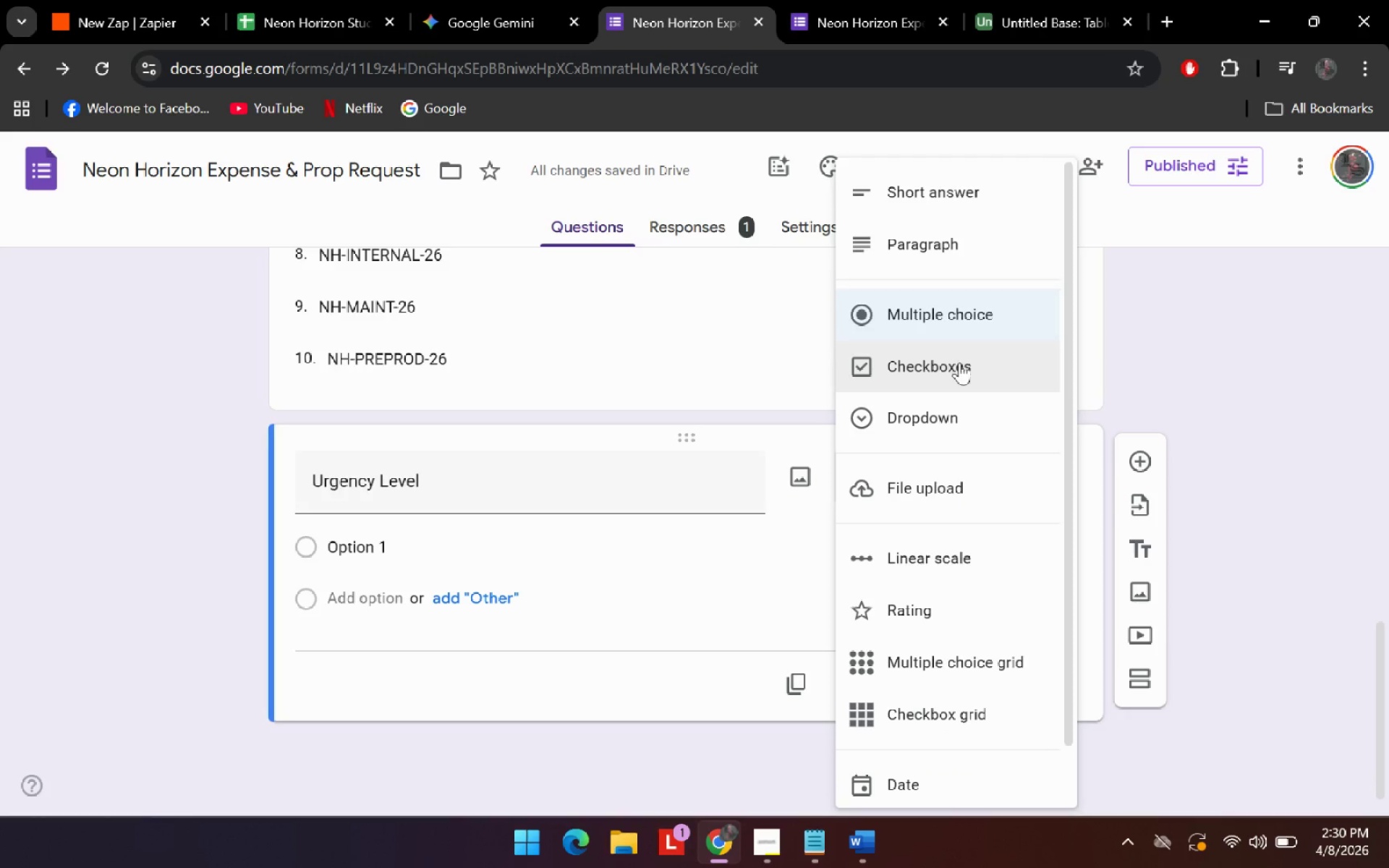 
left_click([959, 408])
 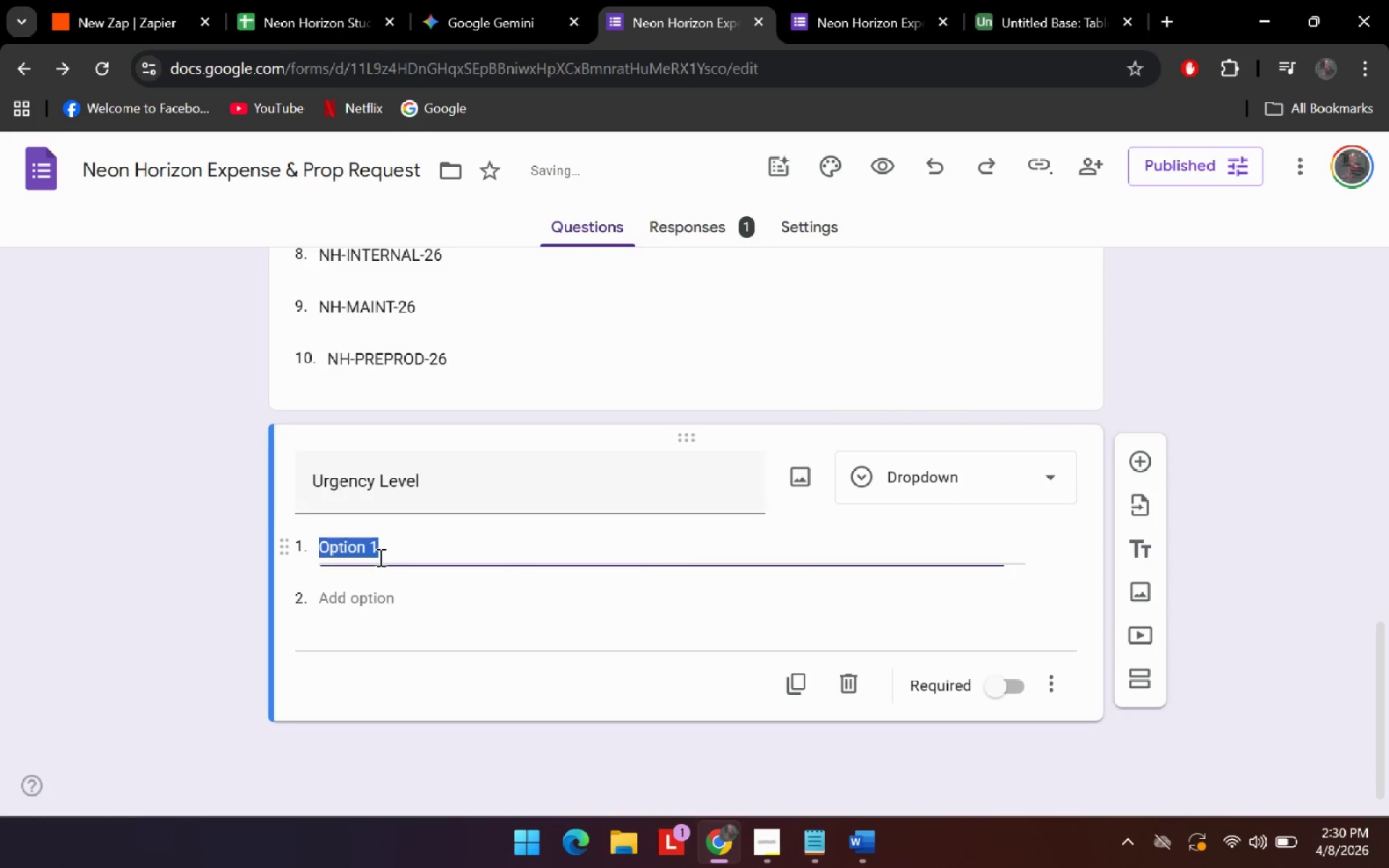 
type(Low)
 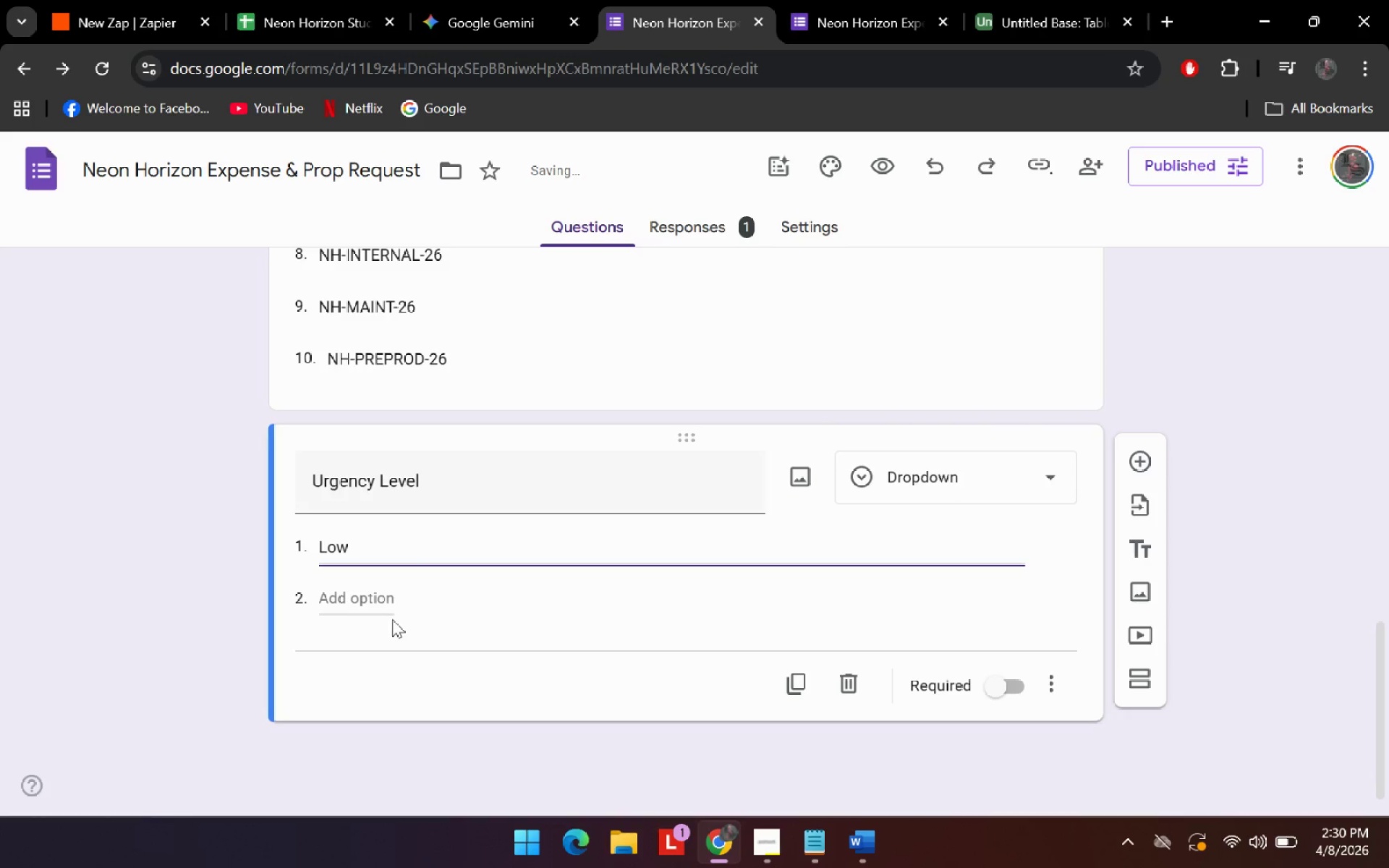 
left_click([412, 603])
 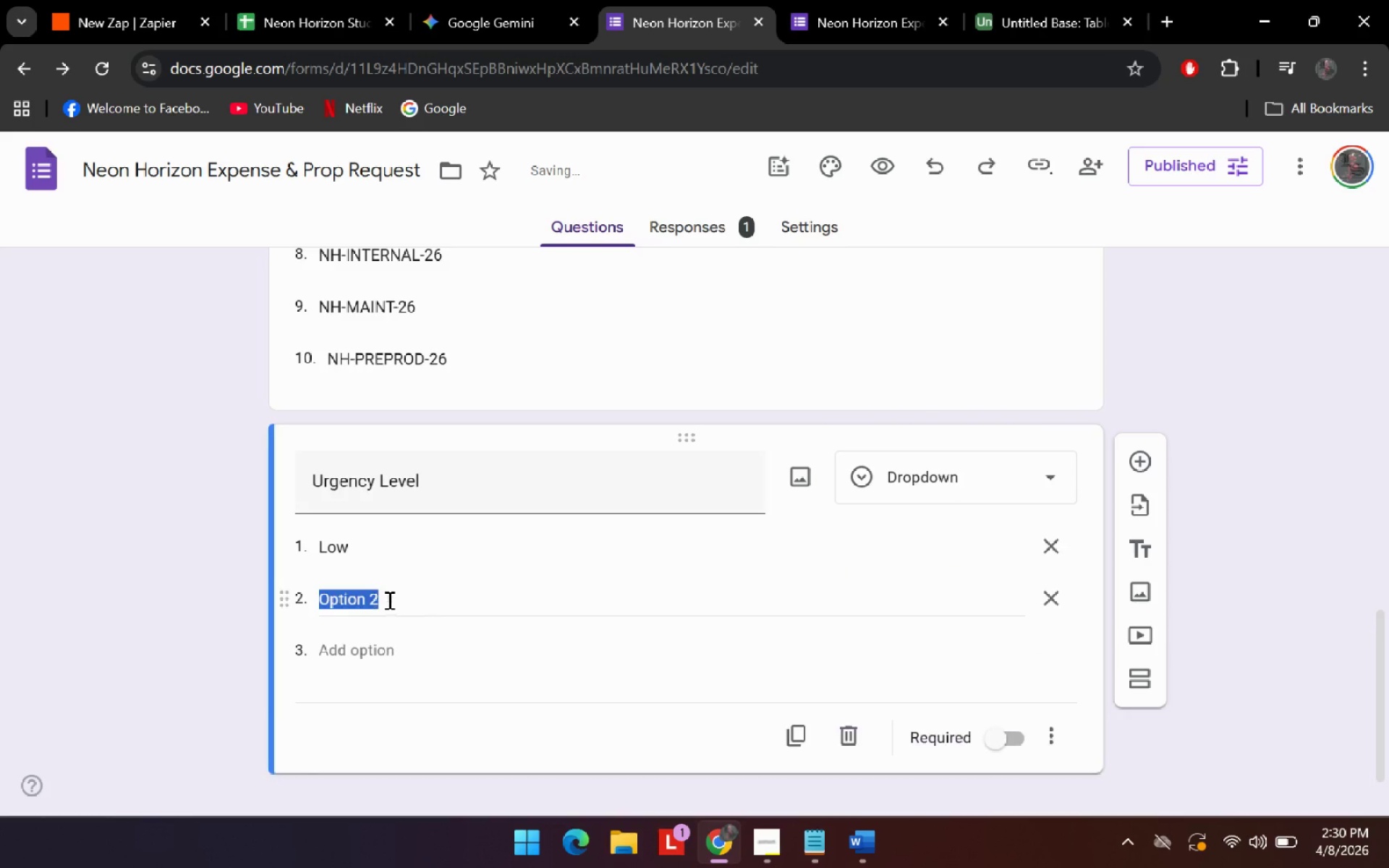 
type(Medium)
 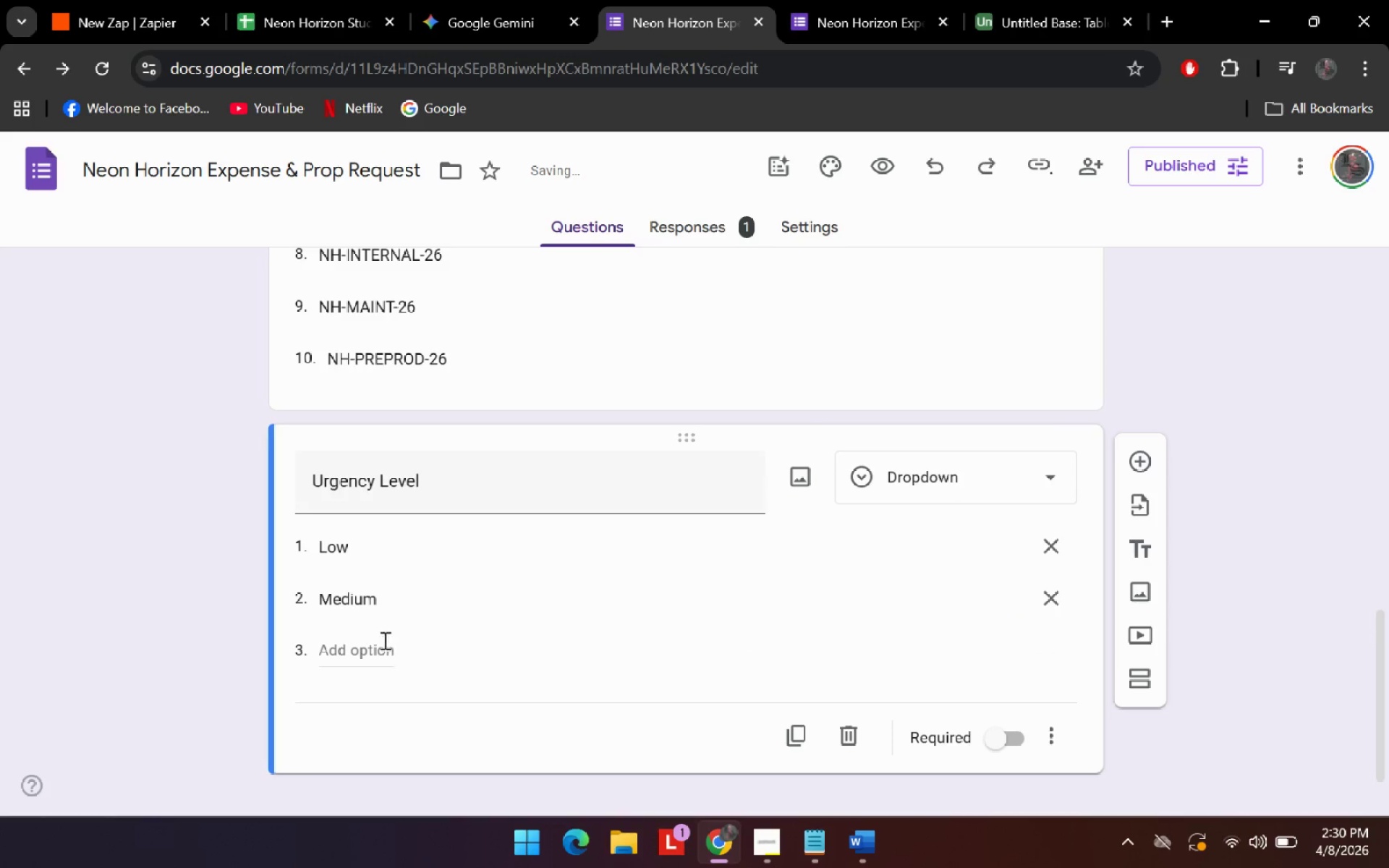 
double_click([375, 637])
 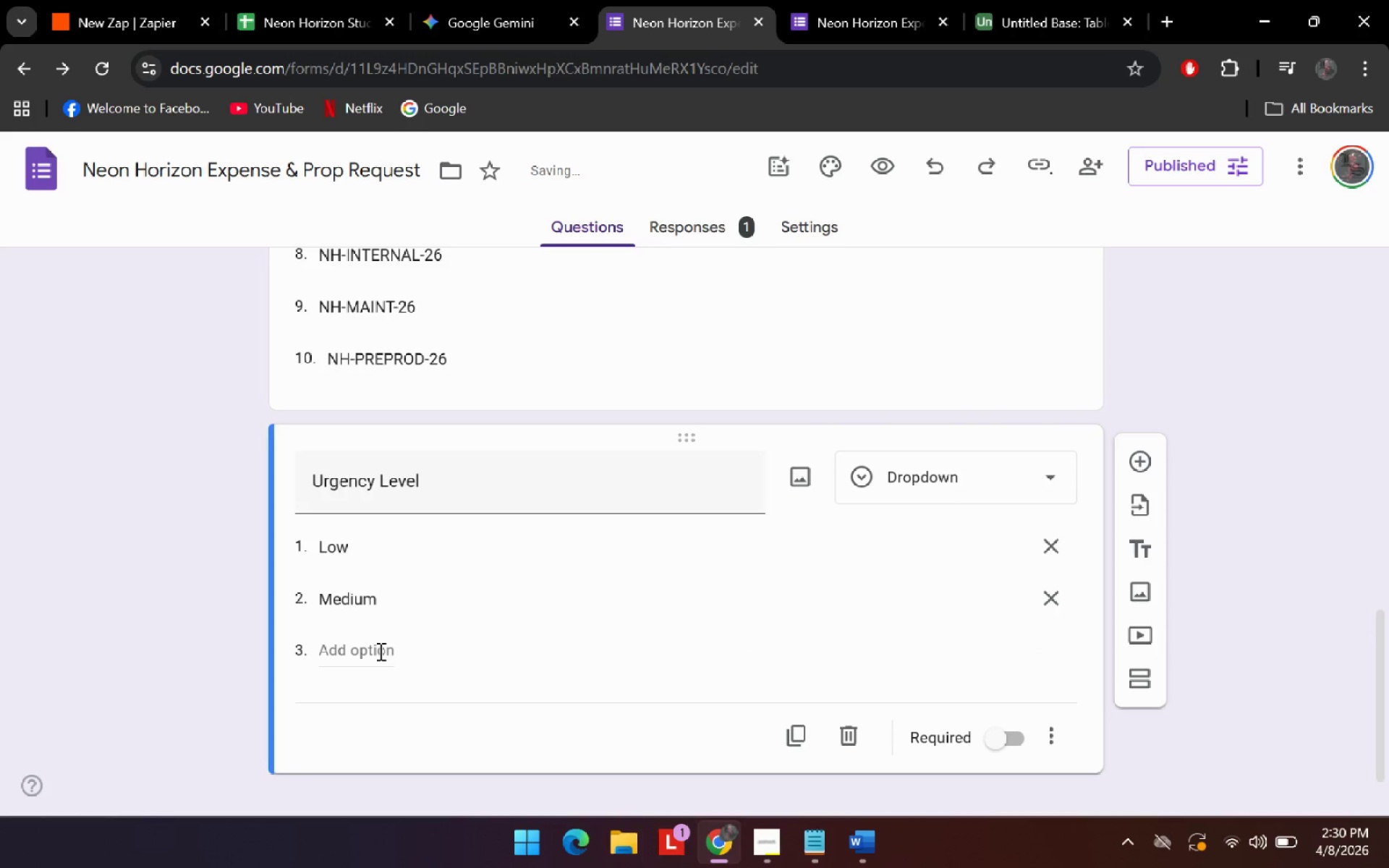 
left_click([377, 647])
 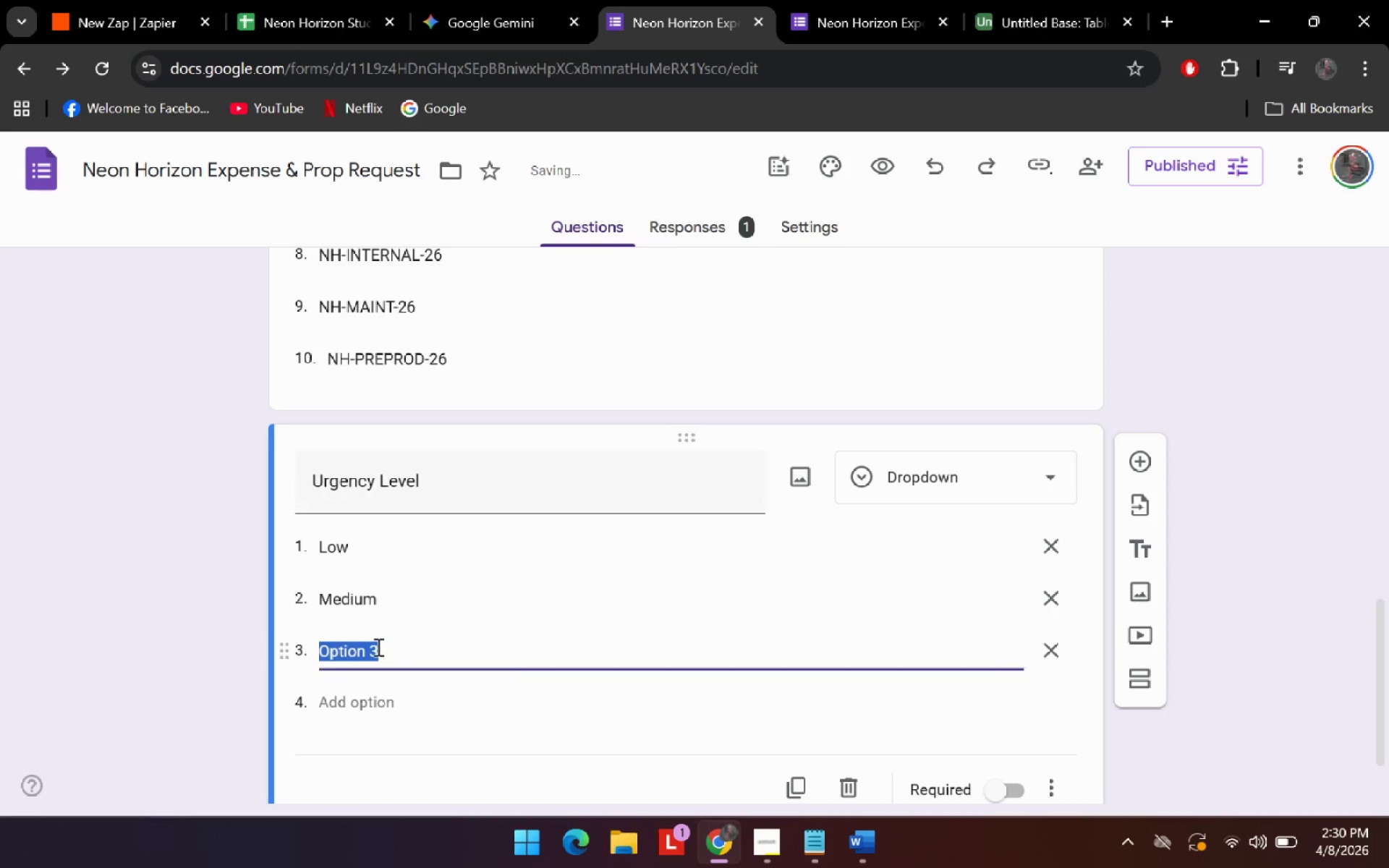 
type(high)
key(Backspace)
key(Backspace)
key(Backspace)
key(Backspace)
type(High)
 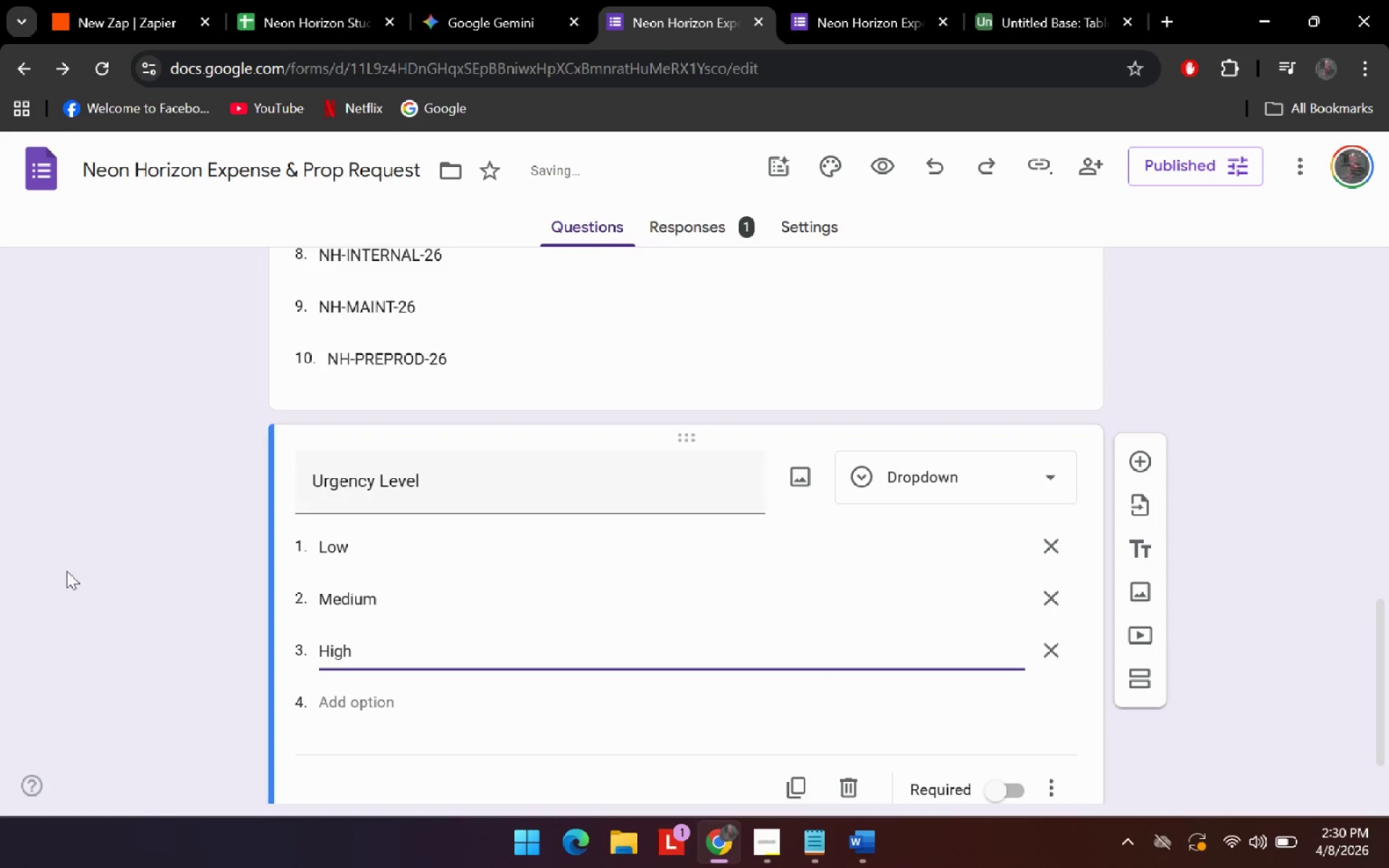 
left_click([51, 582])
 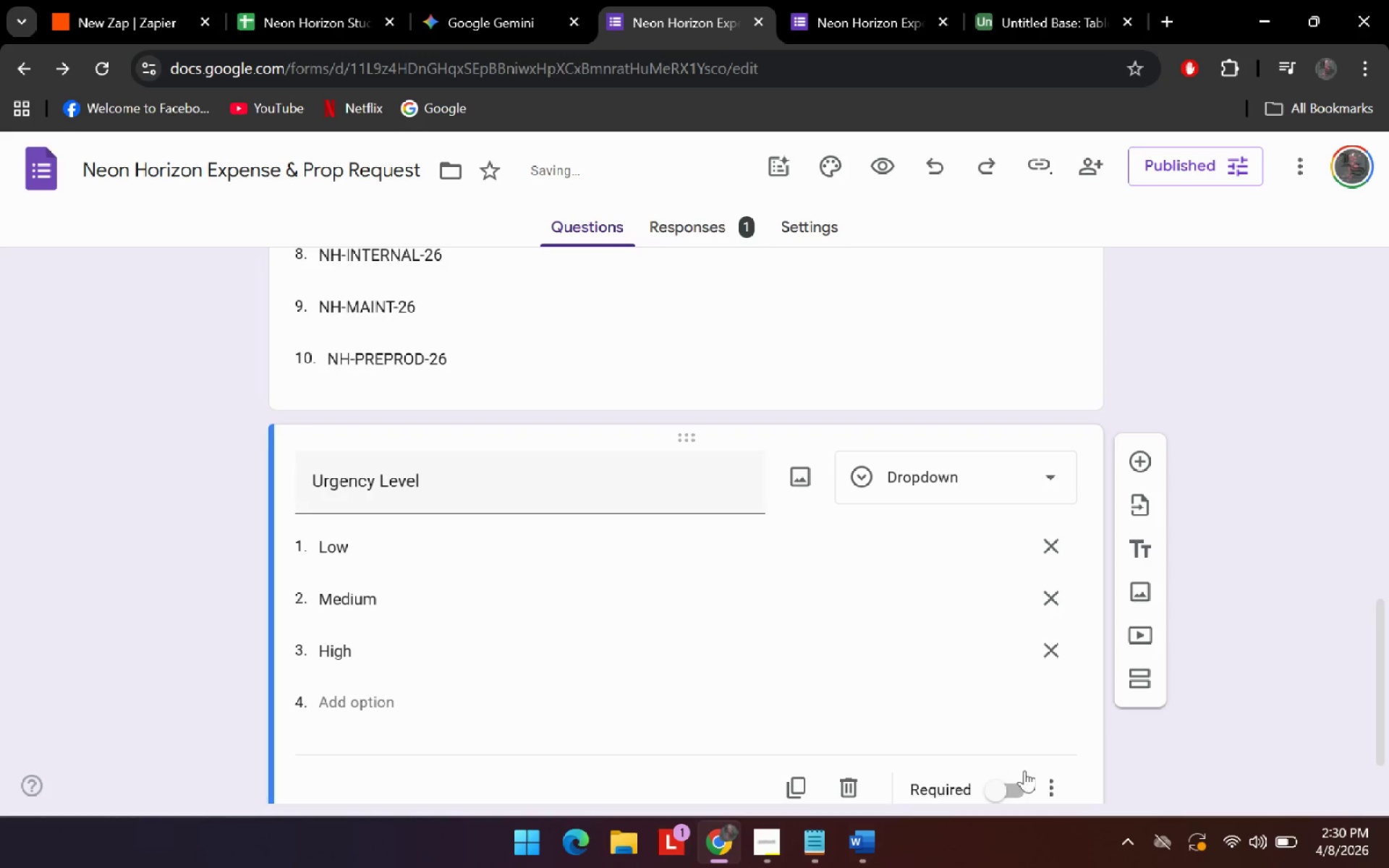 
left_click([1023, 796])
 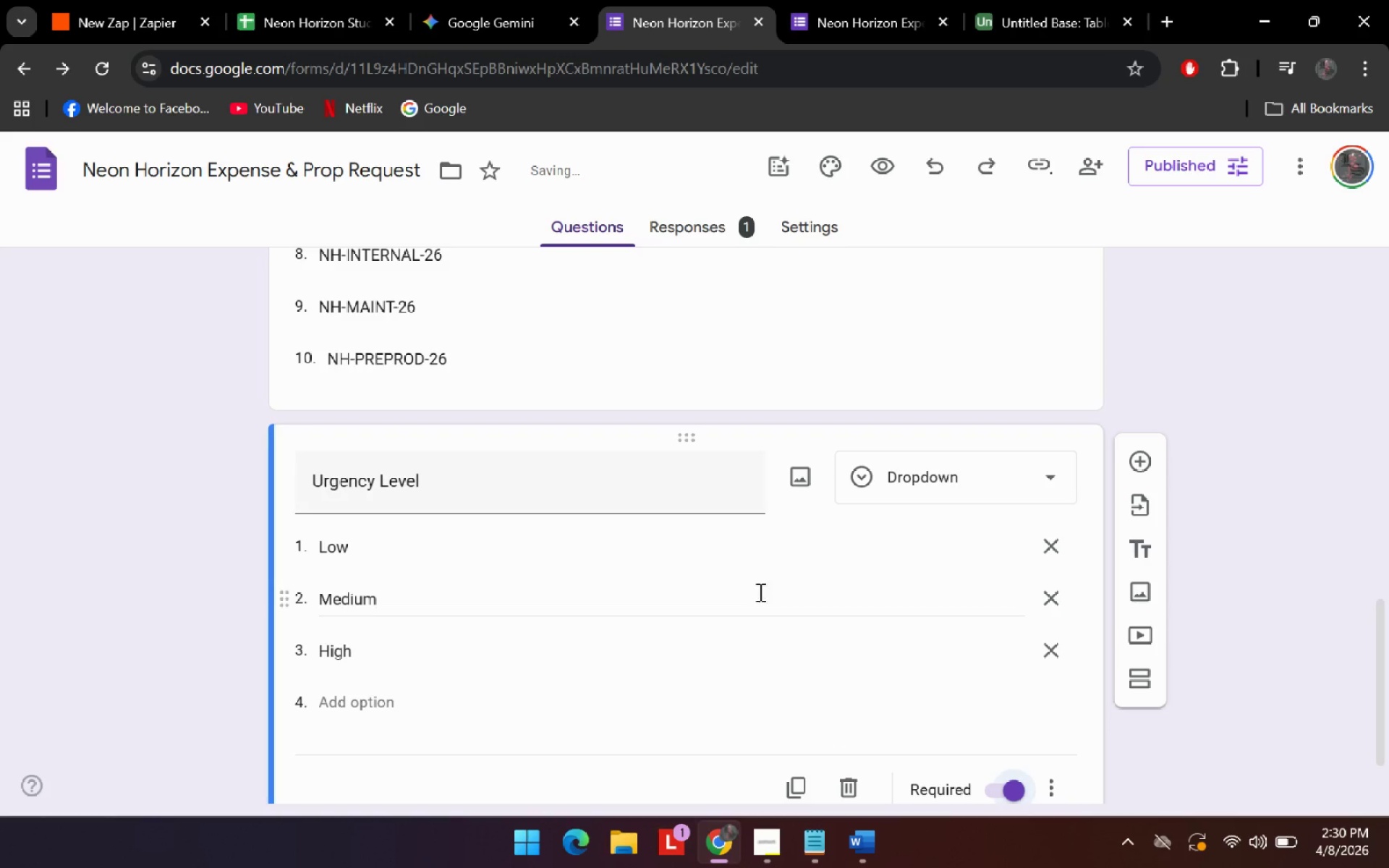 
scroll: coordinate [760, 586], scroll_direction: down, amount: 2.0
 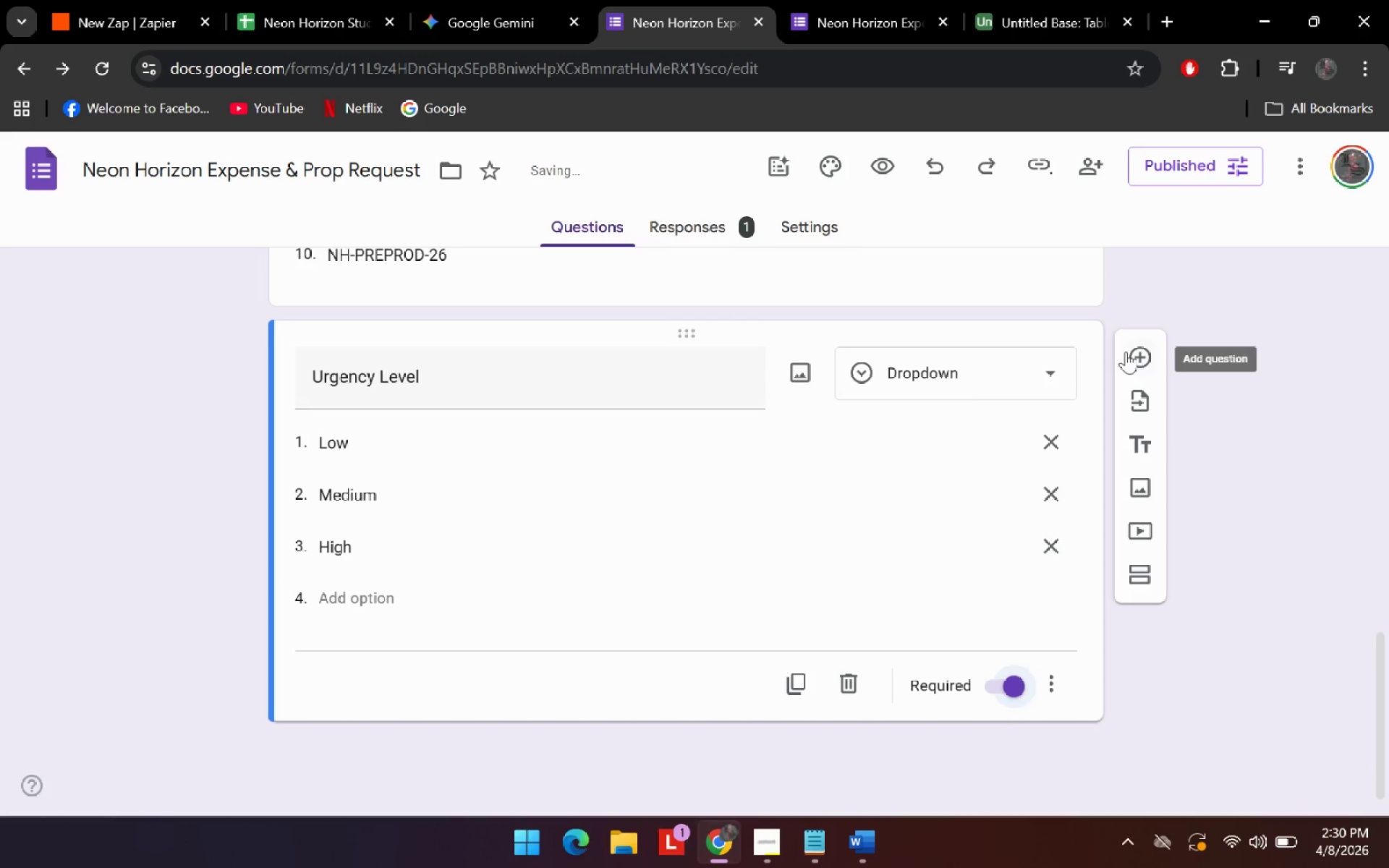 
left_click([1146, 361])
 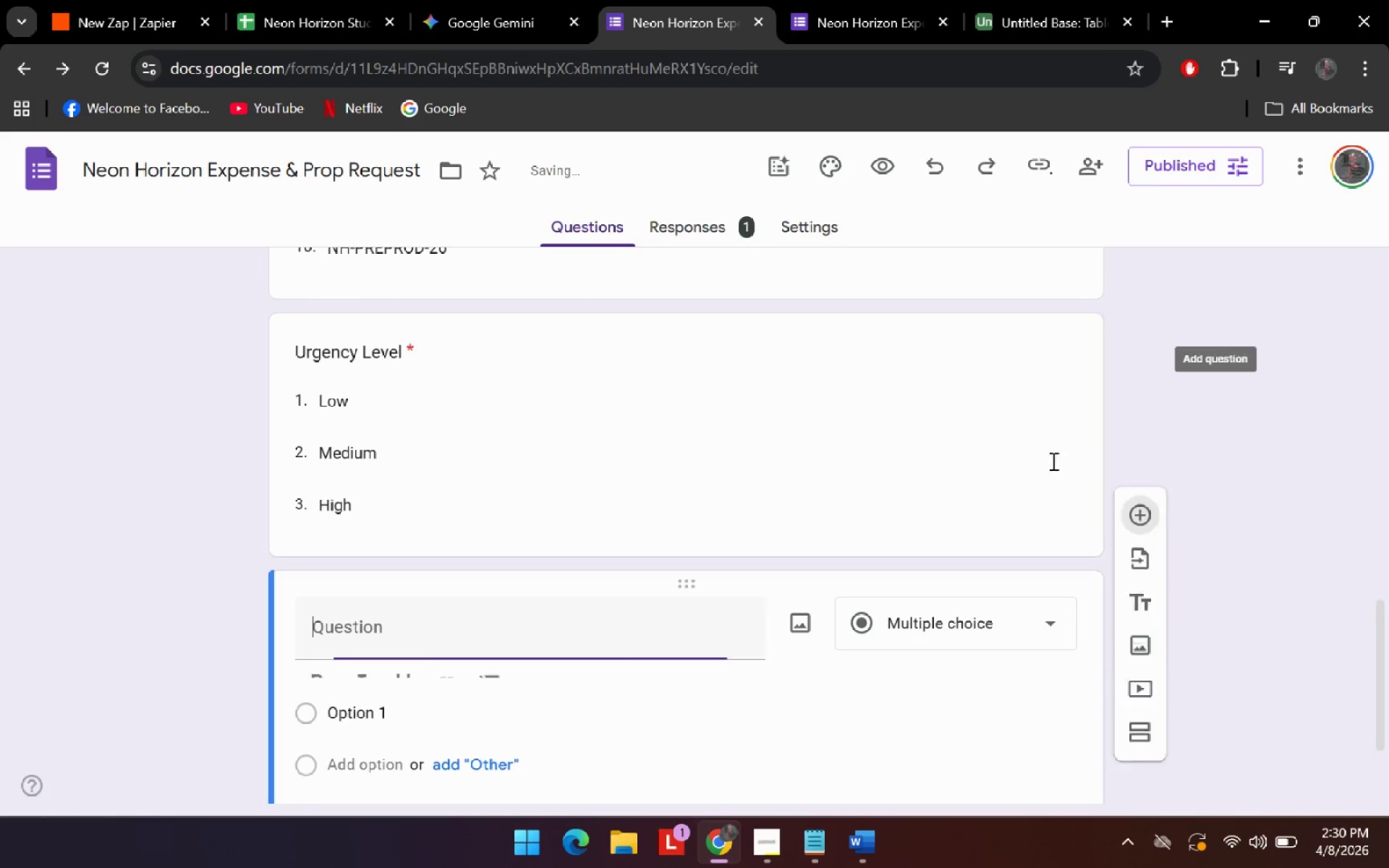 
scroll: coordinate [811, 582], scroll_direction: down, amount: 3.0
 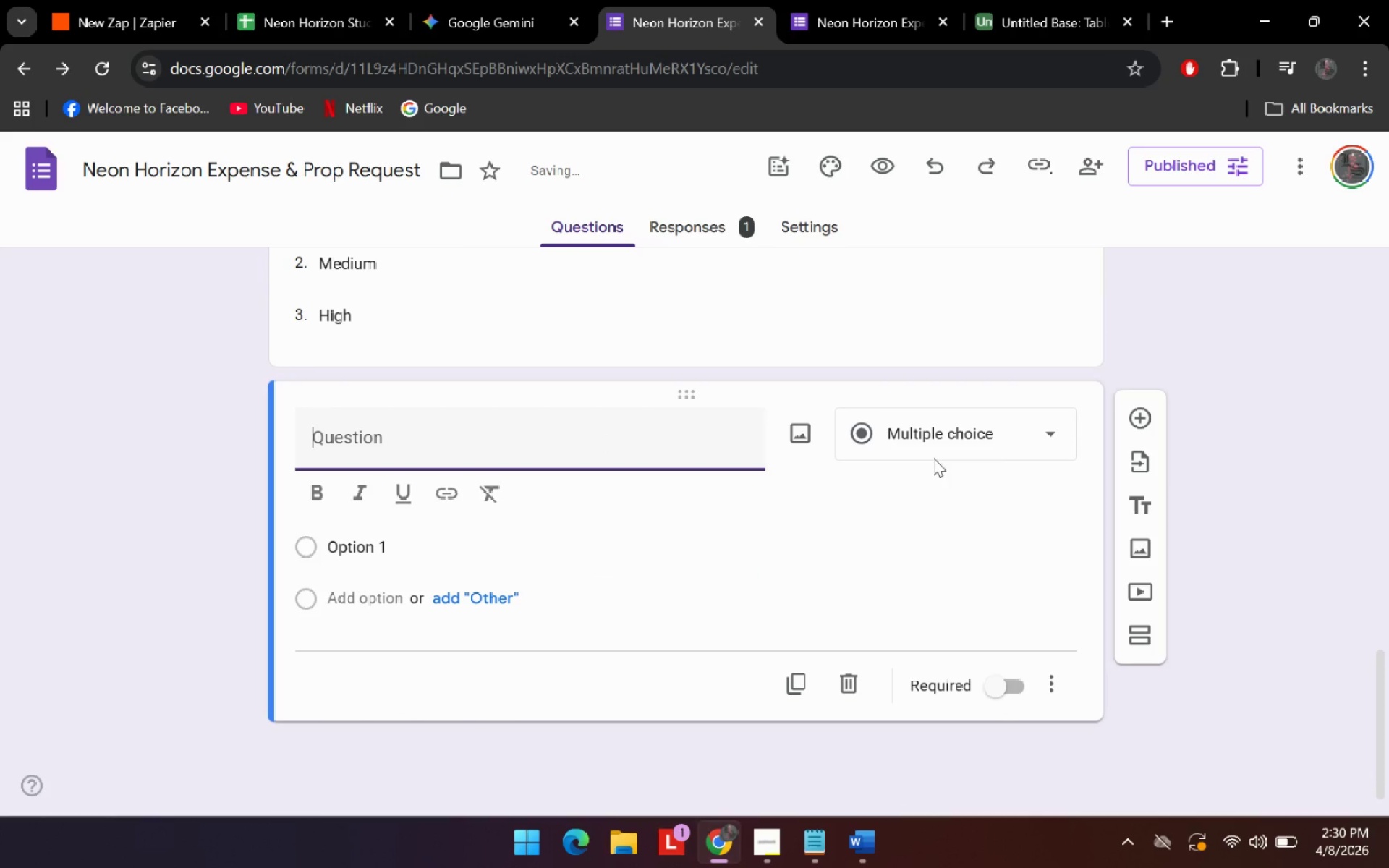 
left_click([961, 438])
 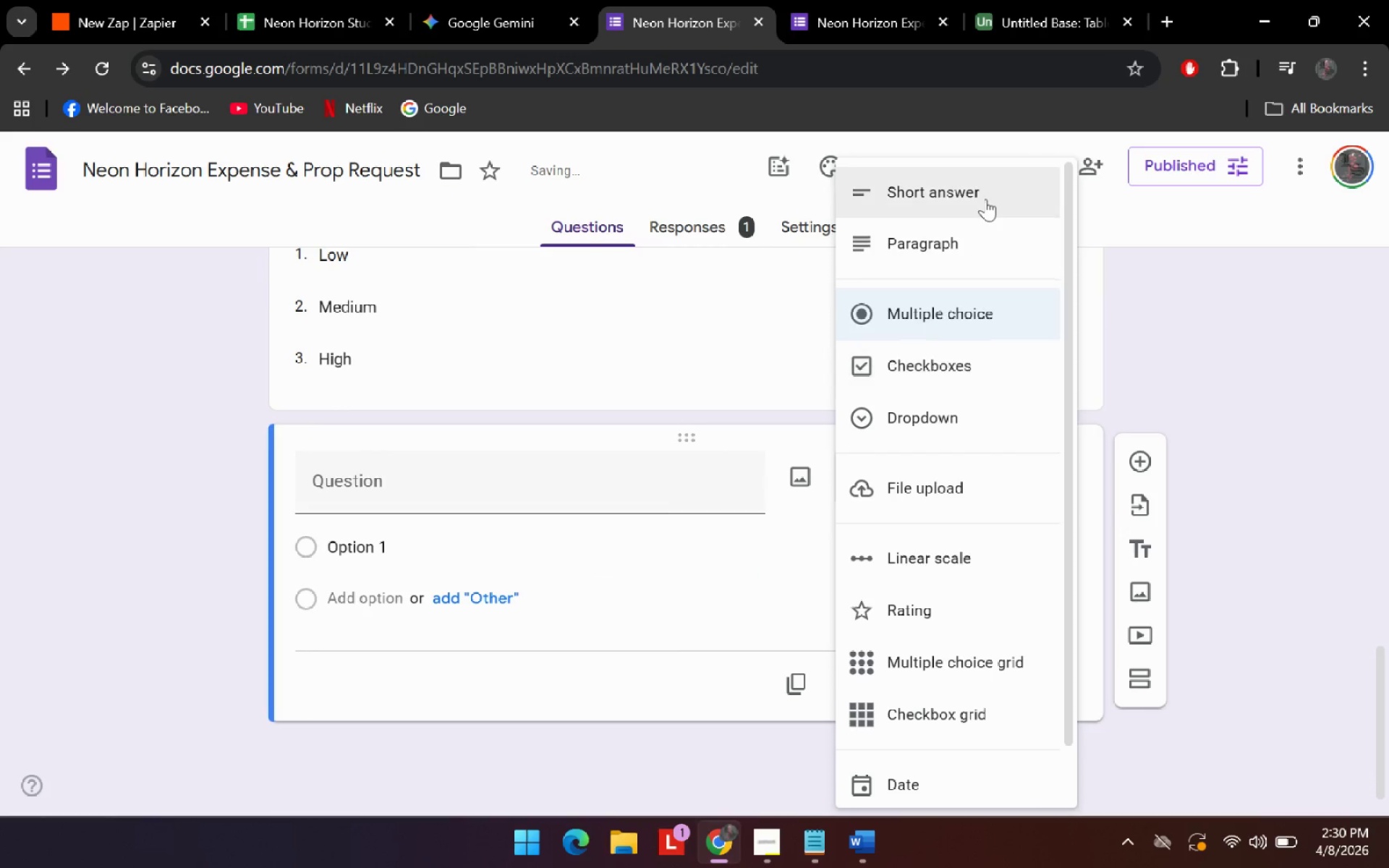 
left_click([985, 193])
 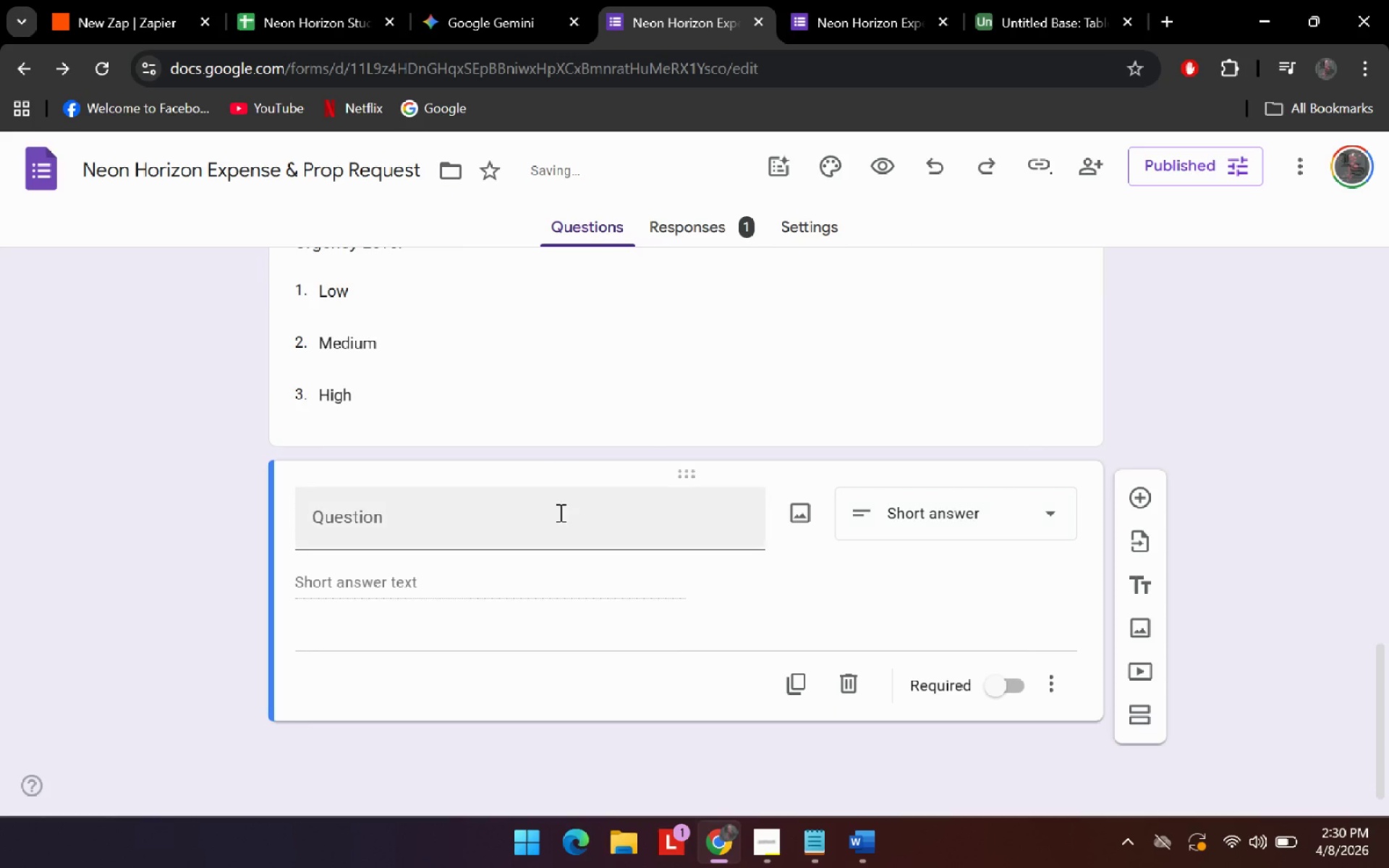 
left_click([559, 525])
 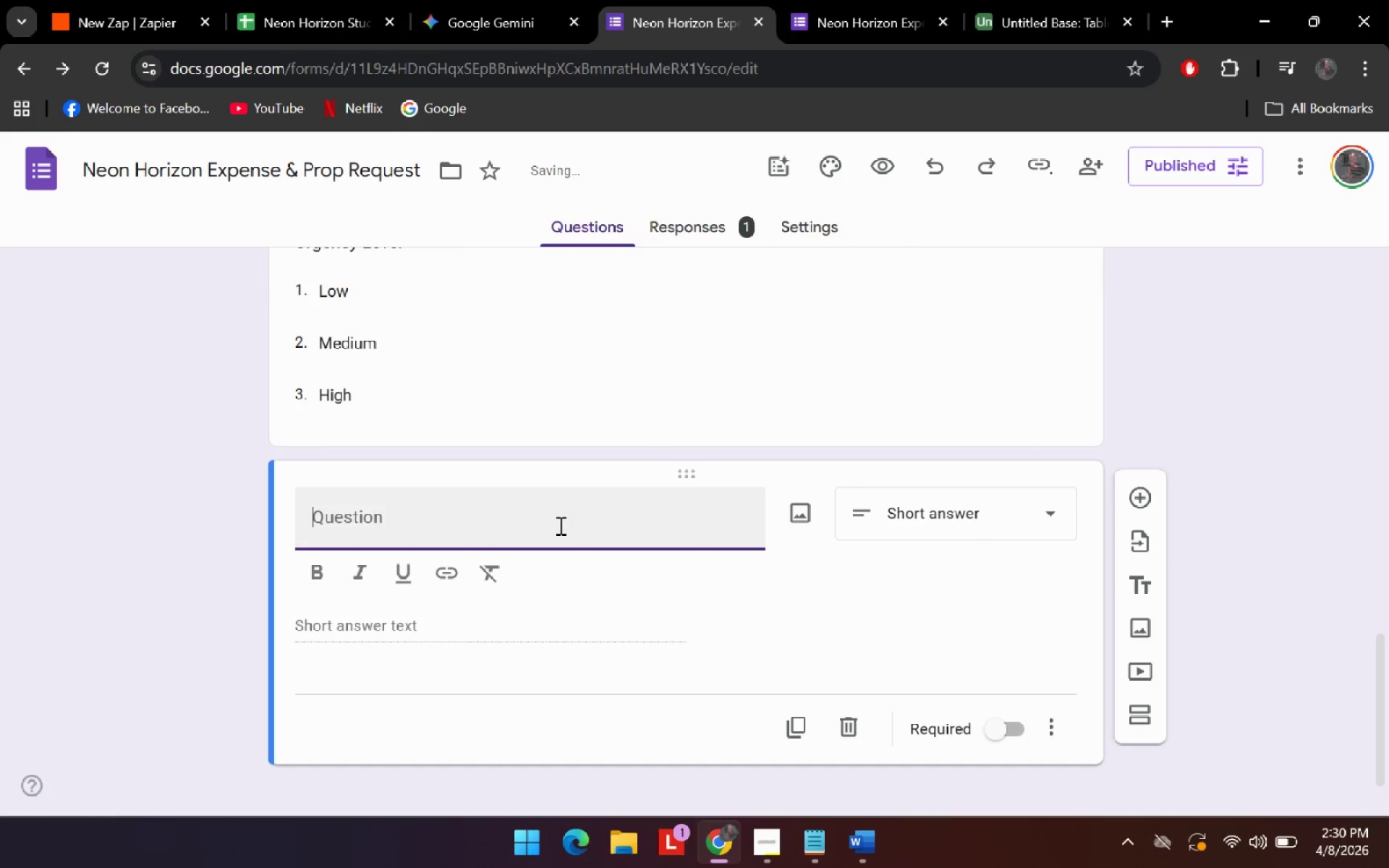 
type(emna)
key(Backspace)
key(Backspace)
key(Backspace)
key(Backspace)
type(emai)
key(Backspace)
key(Backspace)
key(Backspace)
key(Backspace)
type(Email Address)
 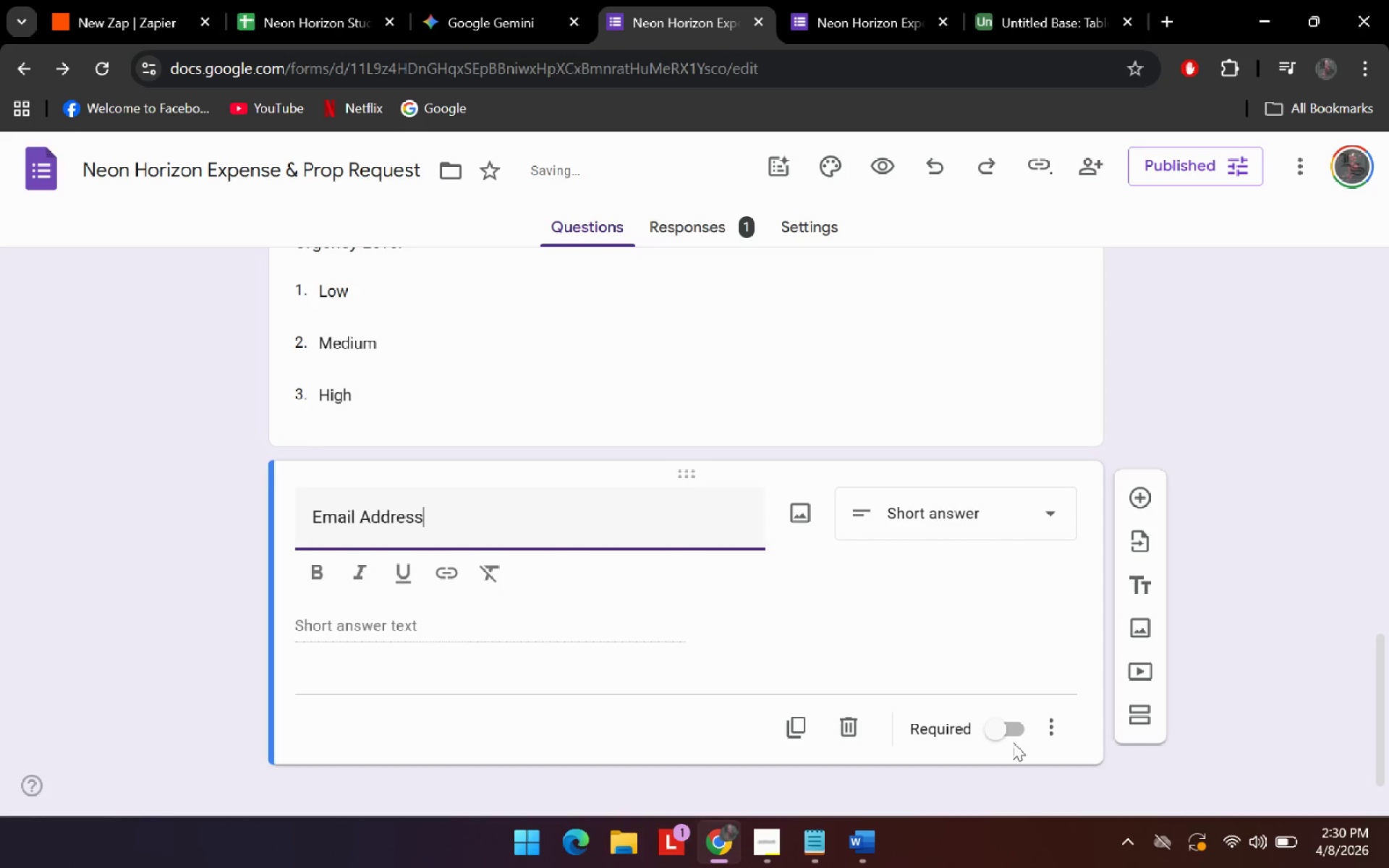 
left_click([1010, 727])
 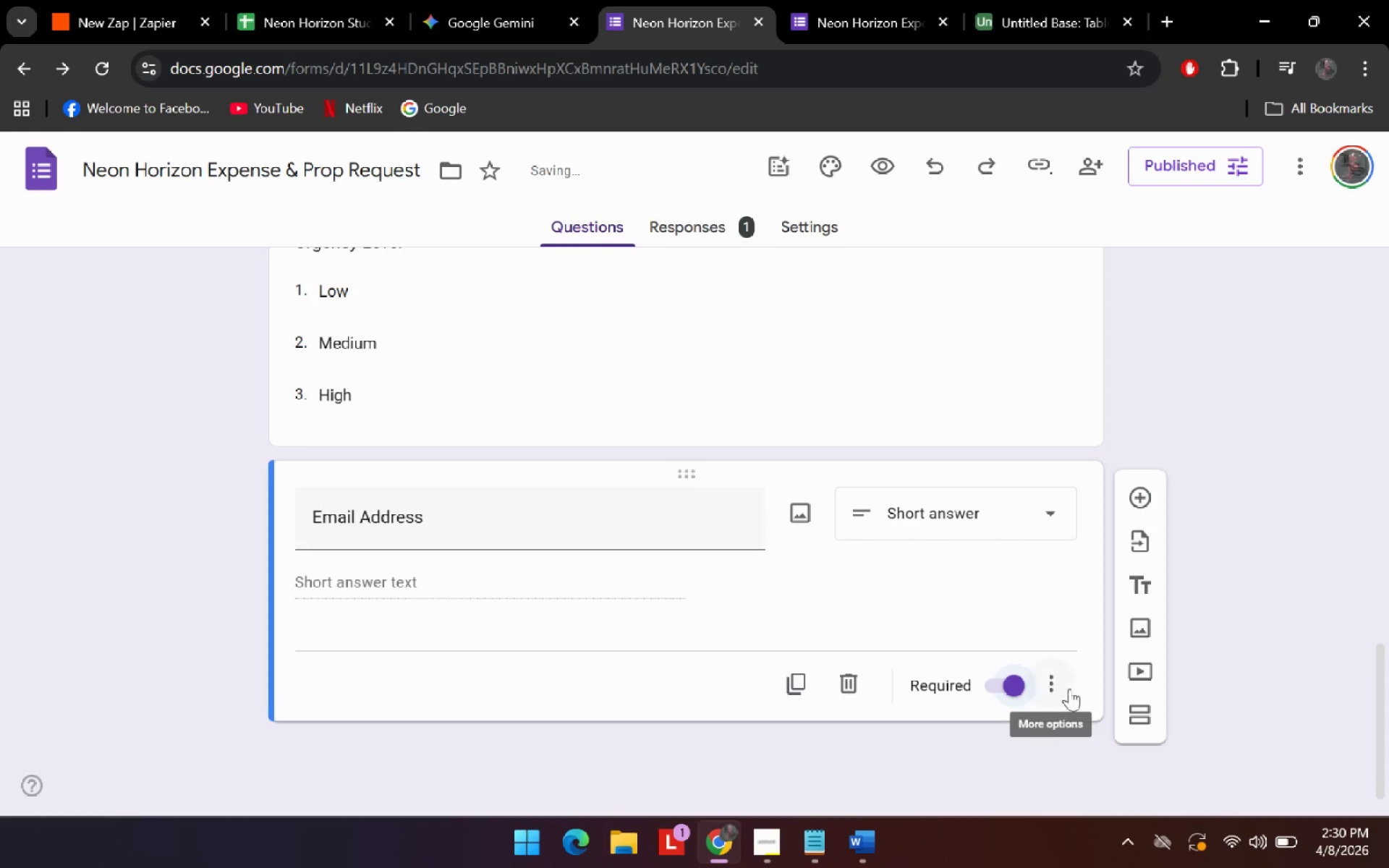 
left_click([1056, 679])
 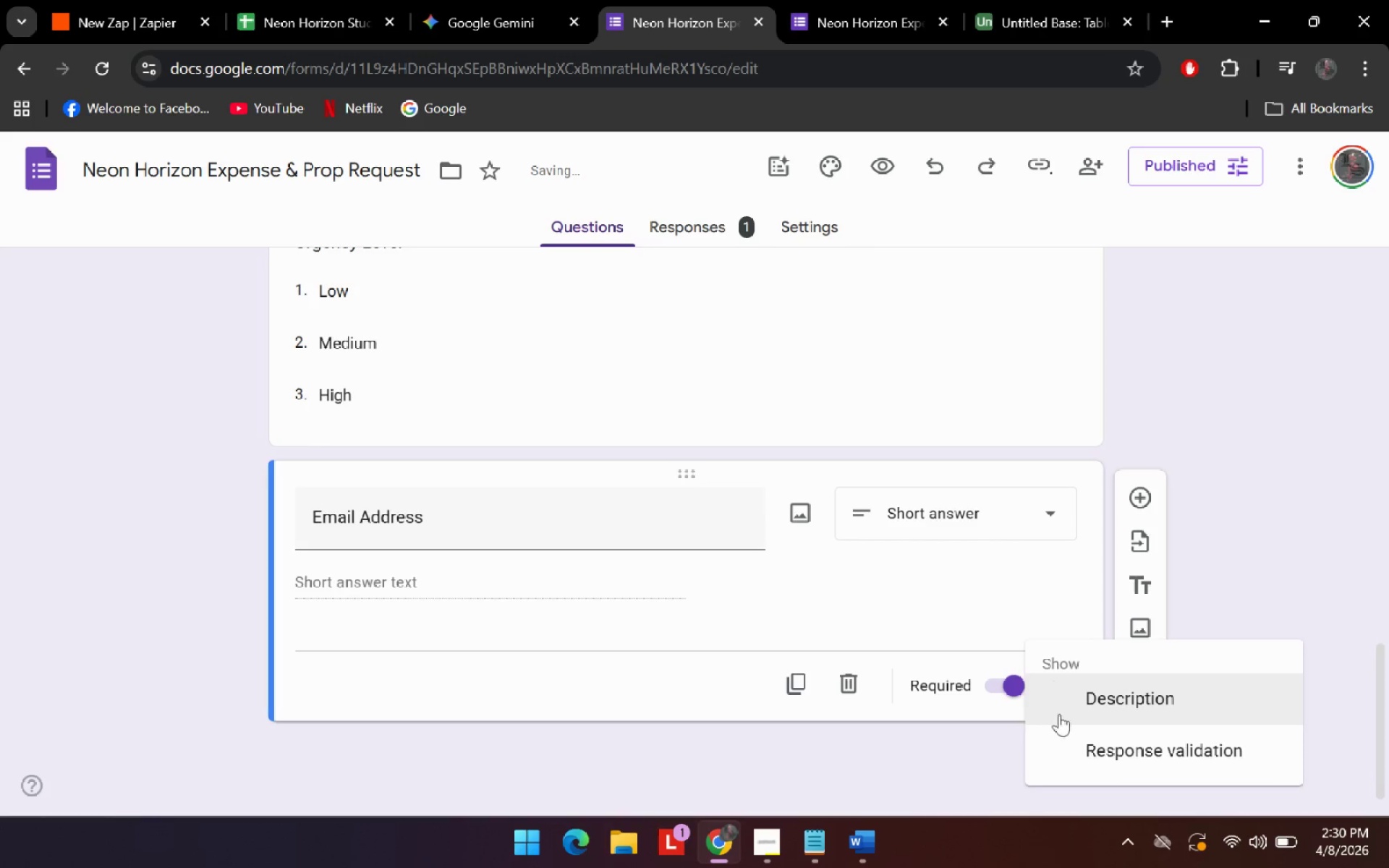 
left_click([1083, 754])
 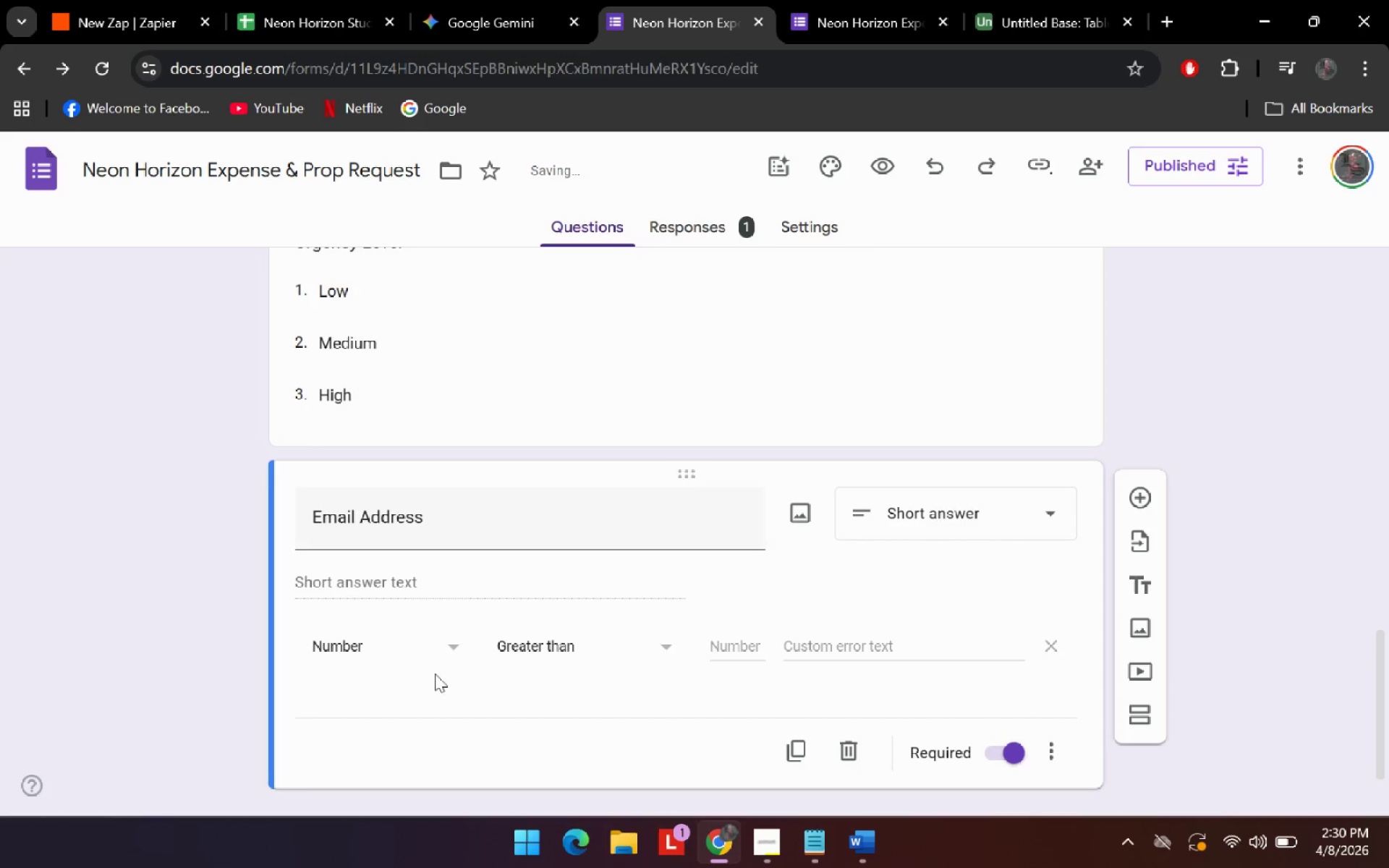 
left_click([386, 649])
 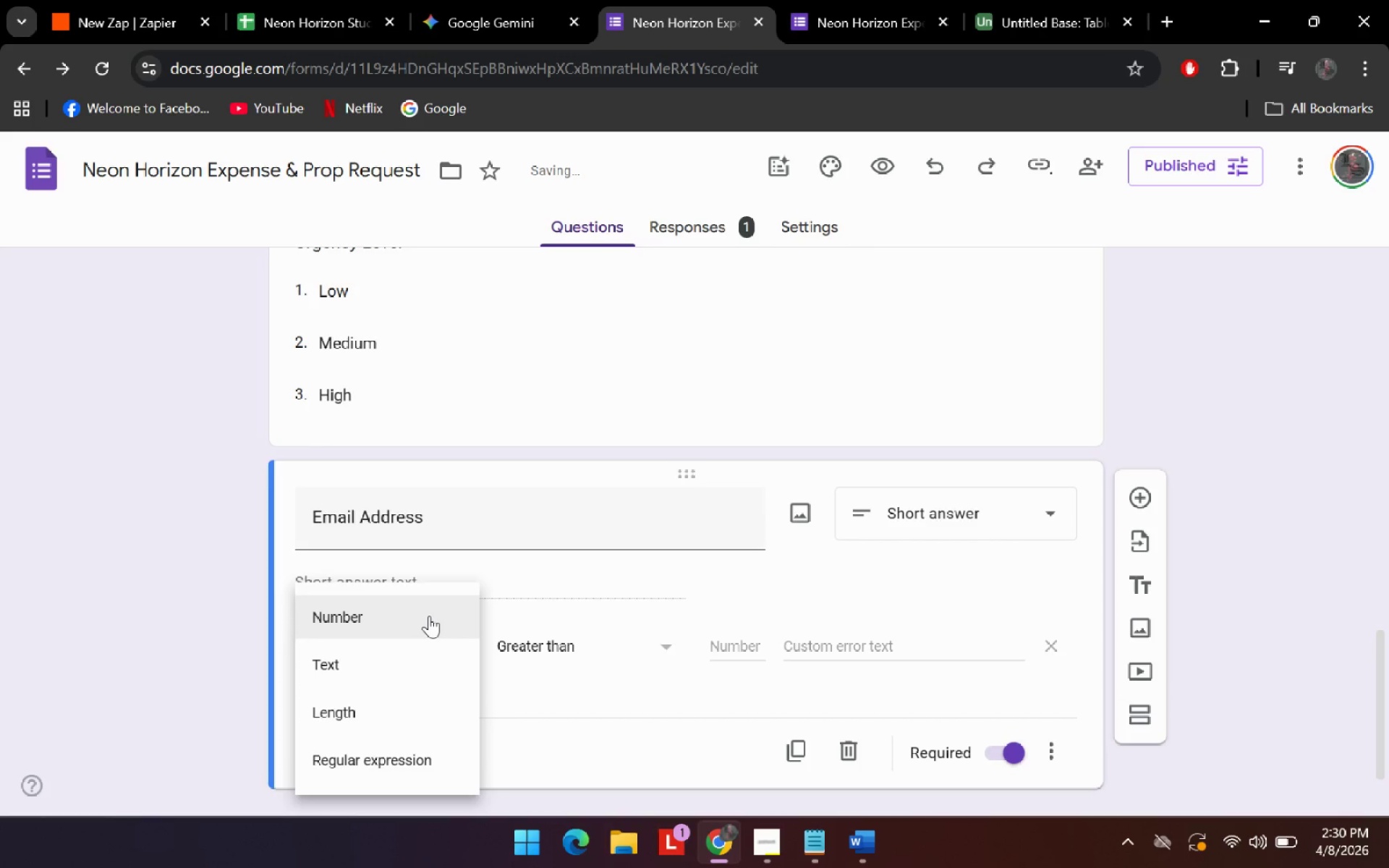 
left_click([392, 676])
 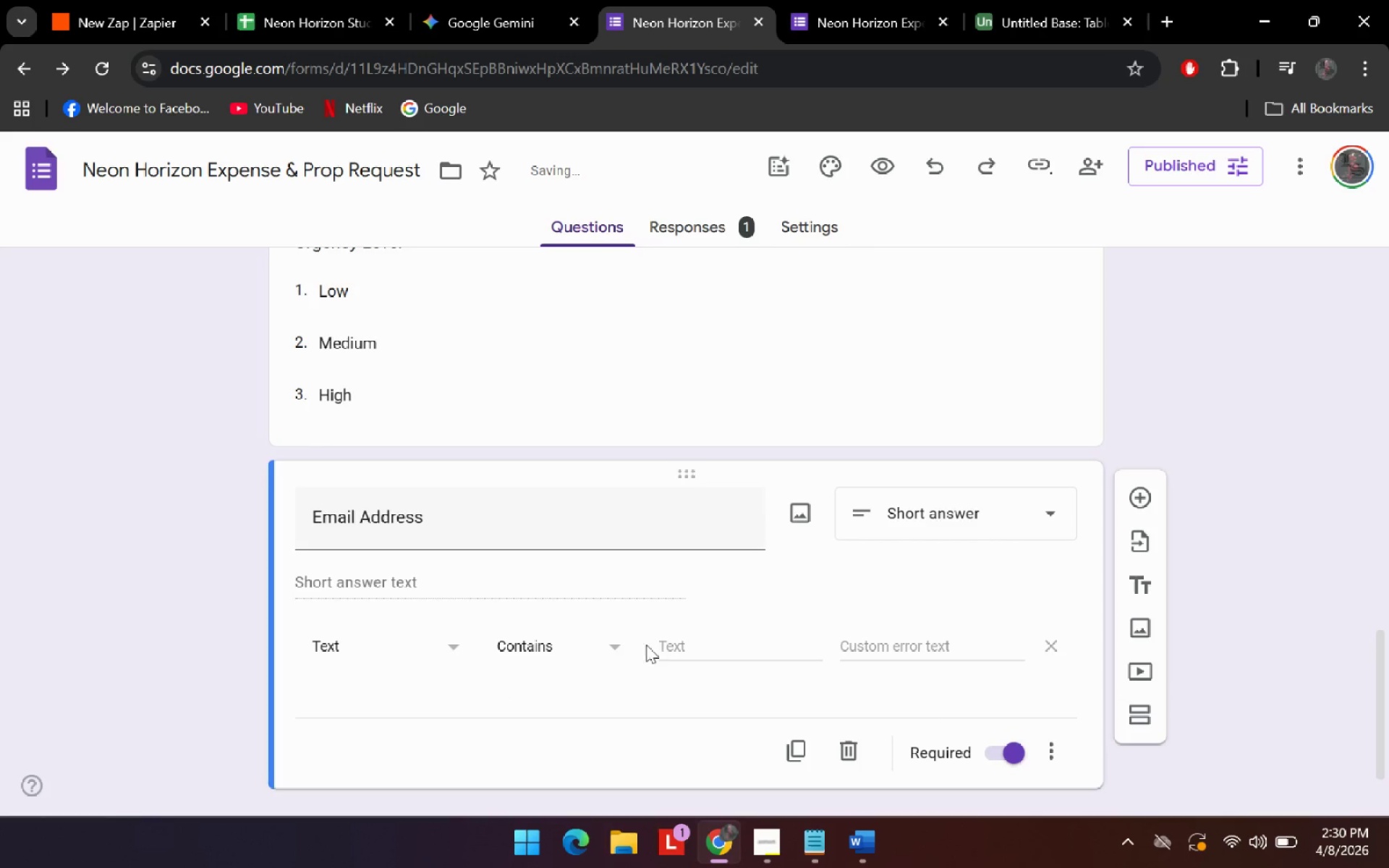 
left_click([555, 644])
 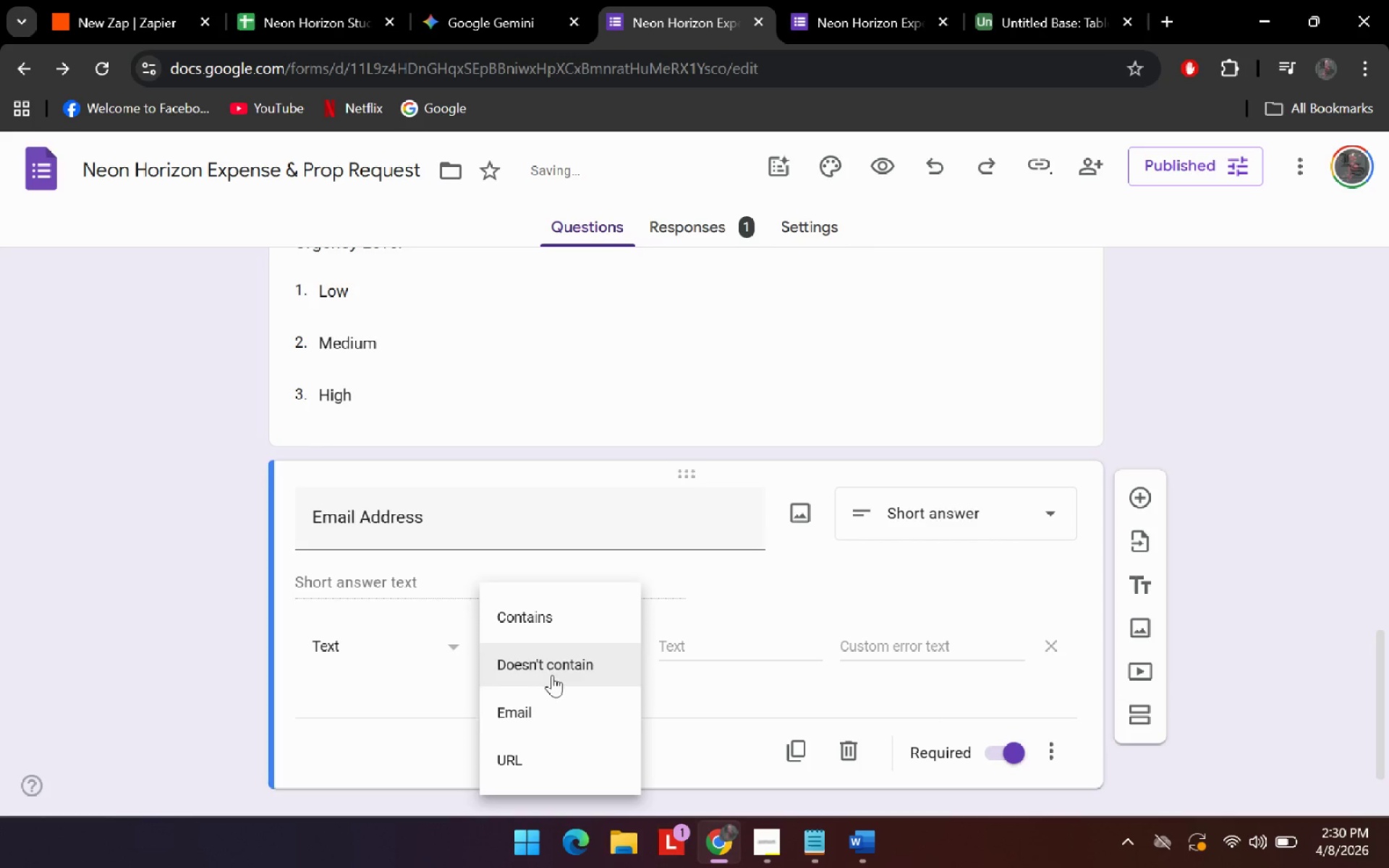 
left_click([540, 702])
 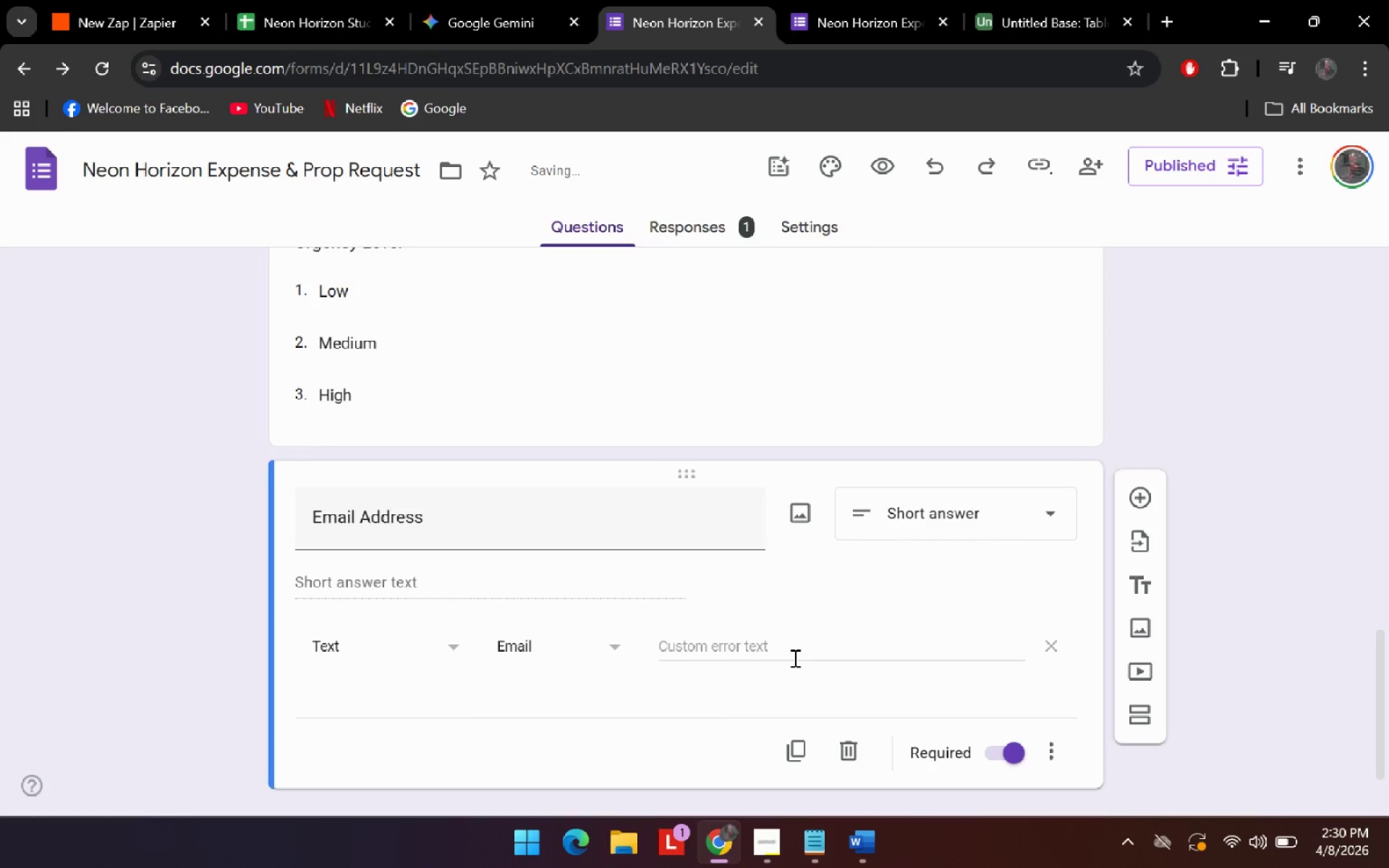 
left_click([794, 658])
 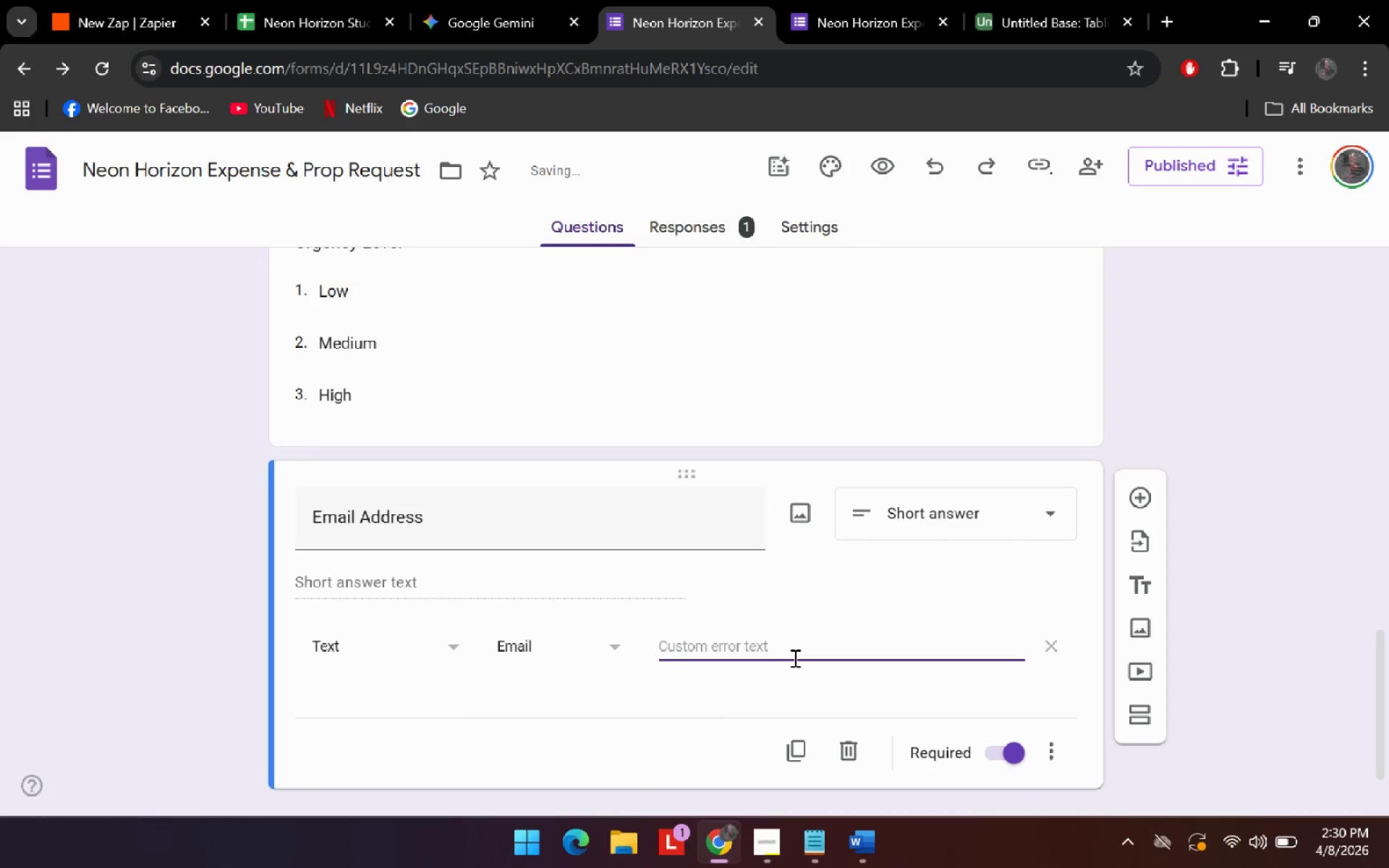 
type(Invaled)
key(Backspace)
key(Backspace)
type(d )
key(Backspace)
key(Backspace)
type(id emai)
key(Backspace)
key(Backspace)
key(Backspace)
key(Backspace)
type(email)
key(Backspace)
key(Backspace)
key(Backspace)
key(Backspace)
key(Backspace)
type(Email Address)
 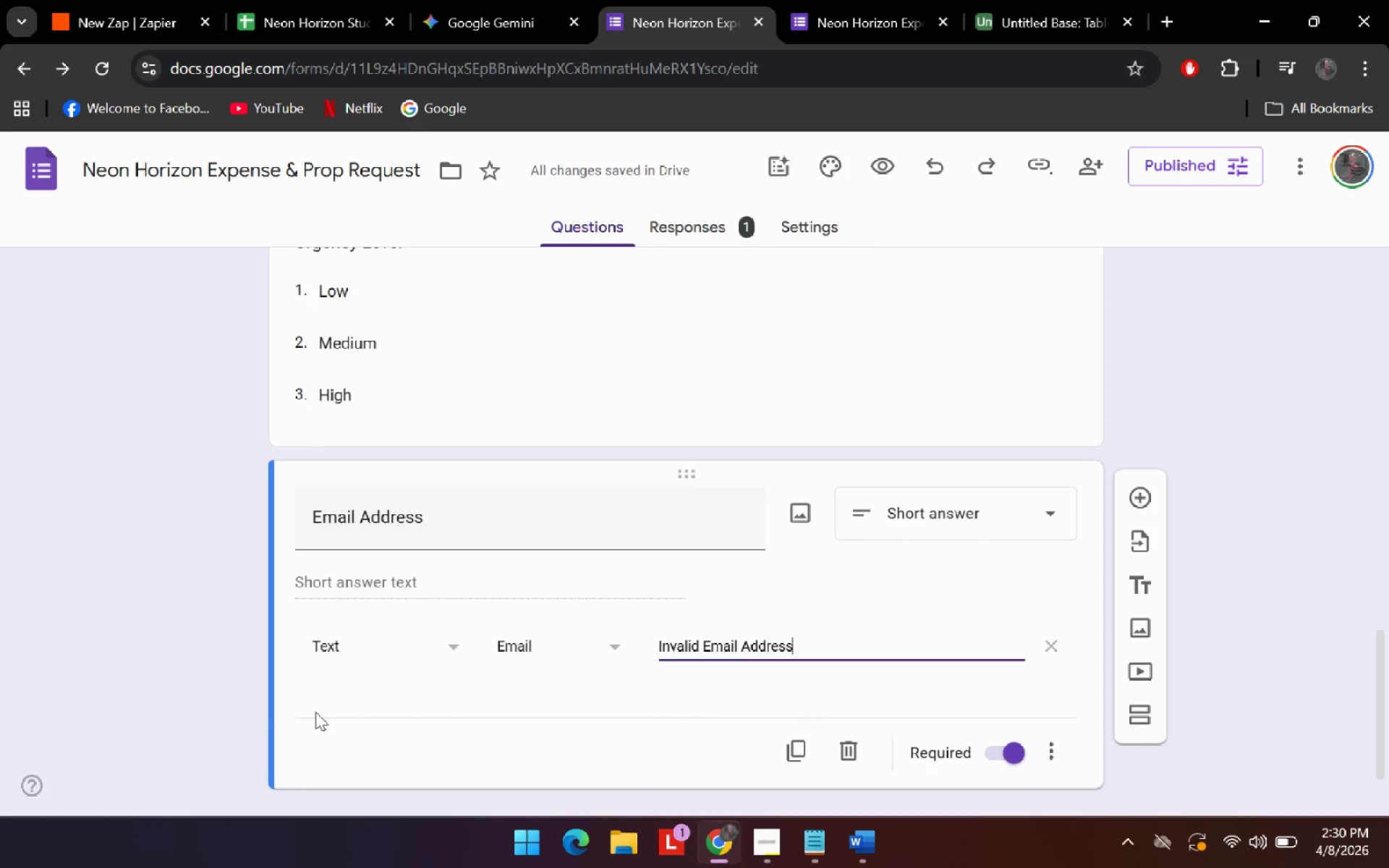 
left_click([242, 694])
 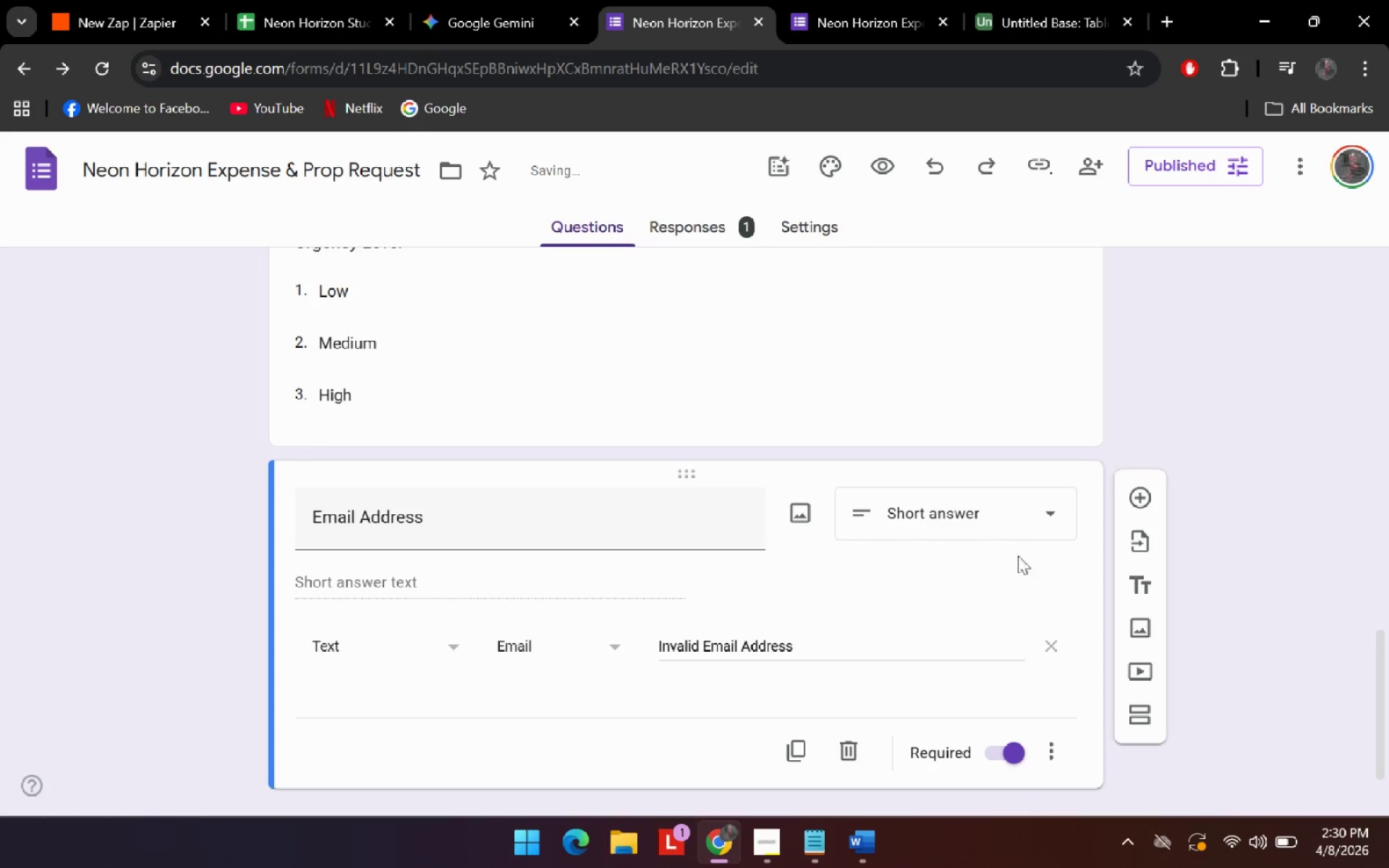 
left_click([1307, 490])
 